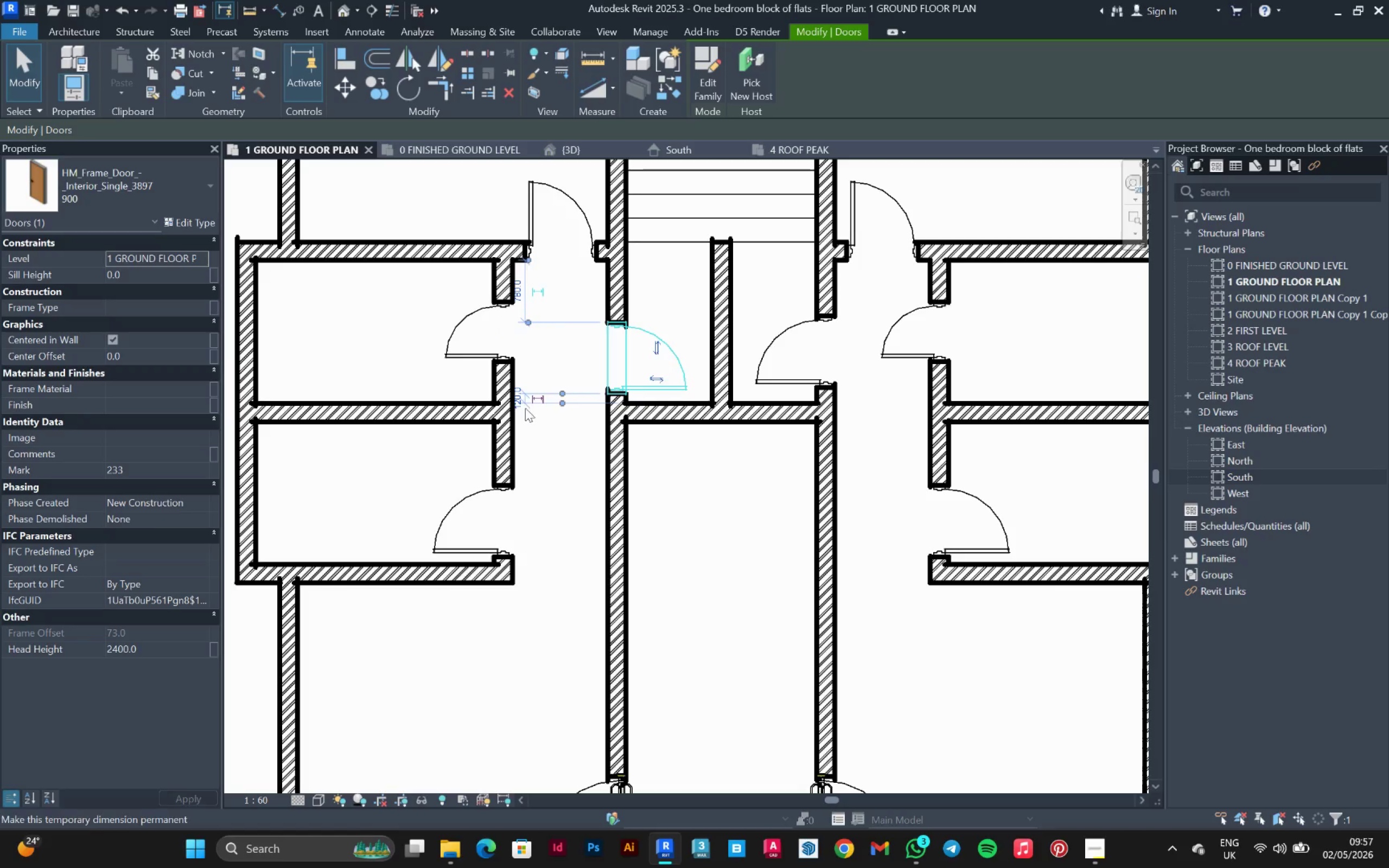 
left_click([517, 406])
 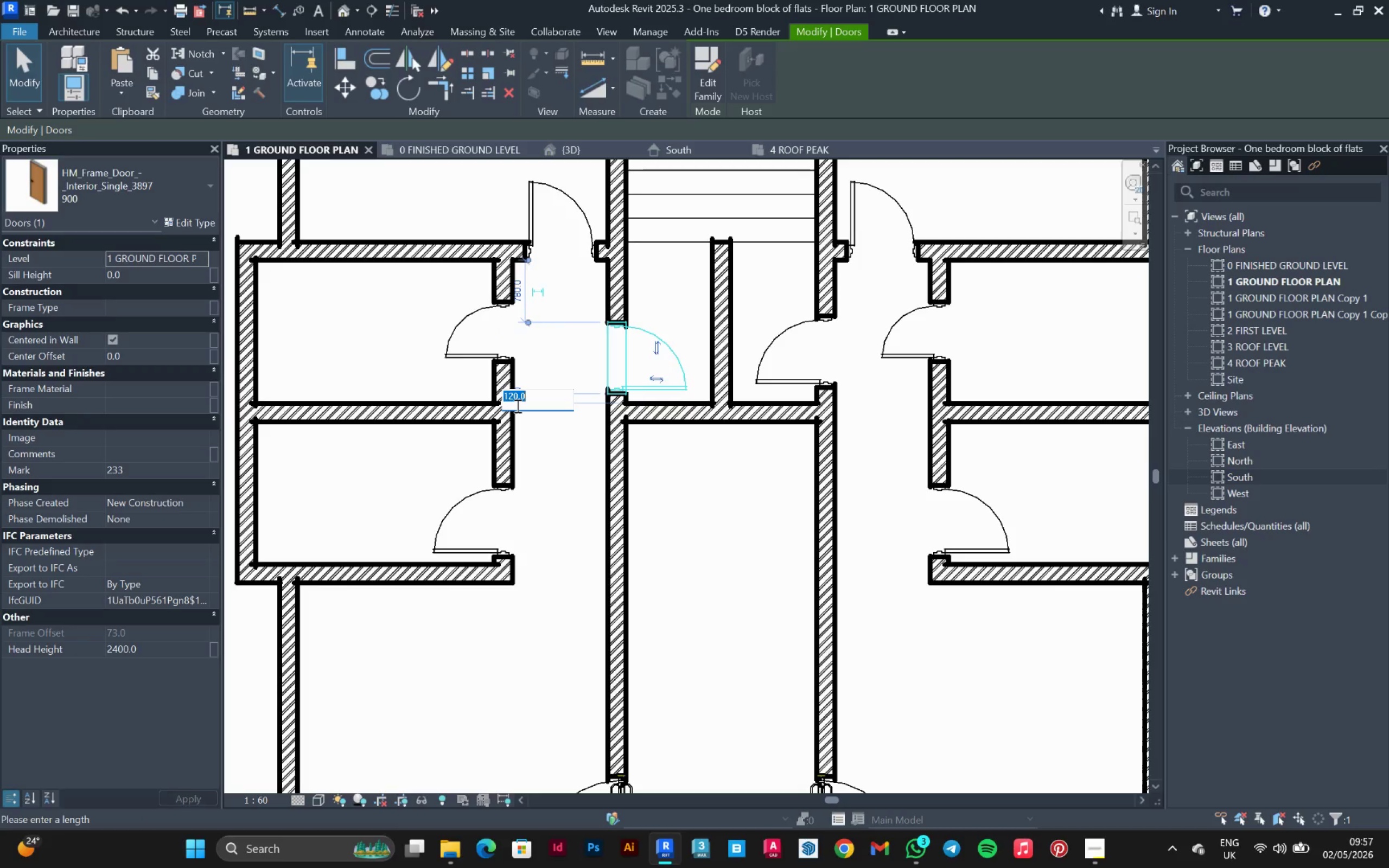 
type(150)
 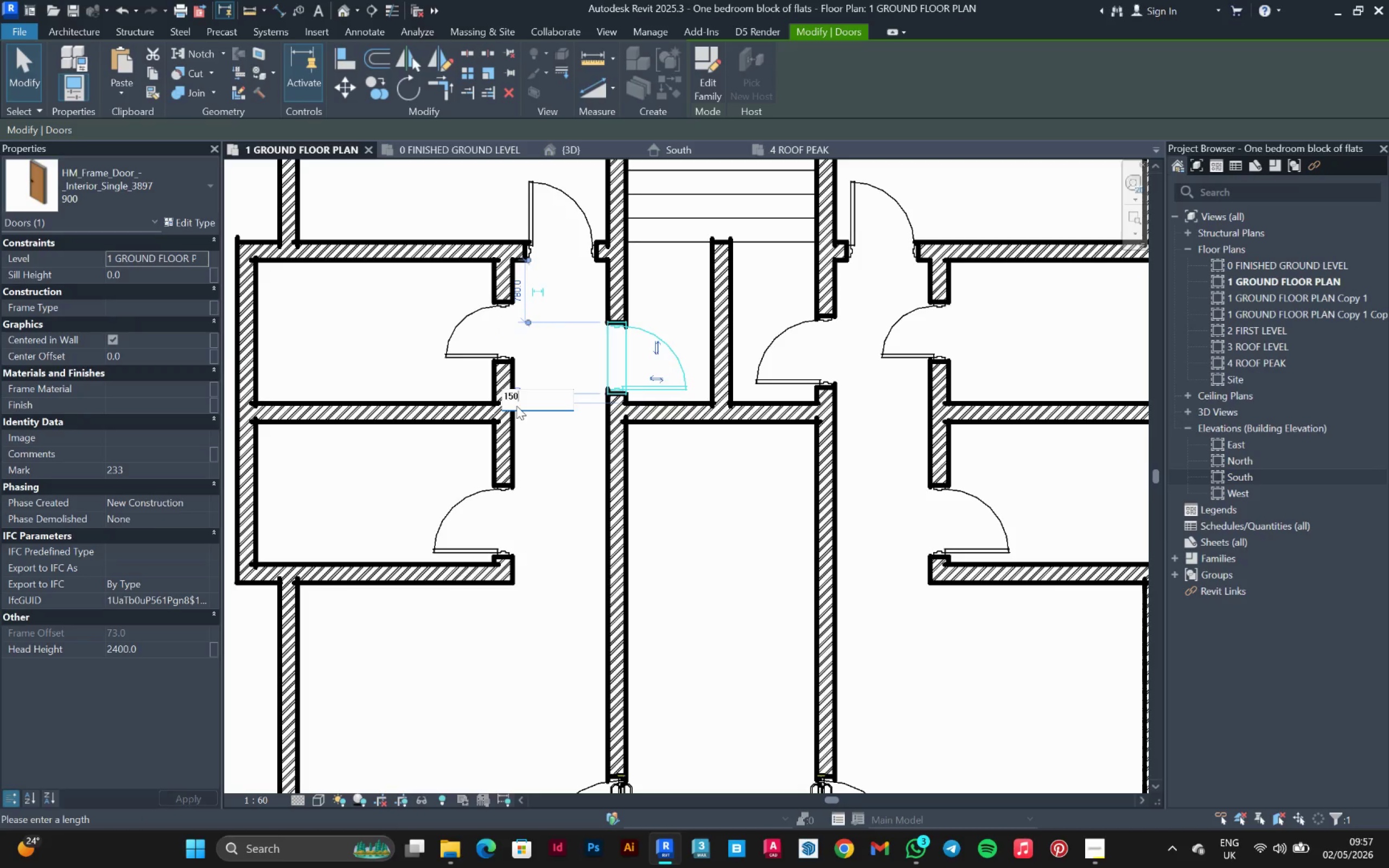 
key(Enter)
 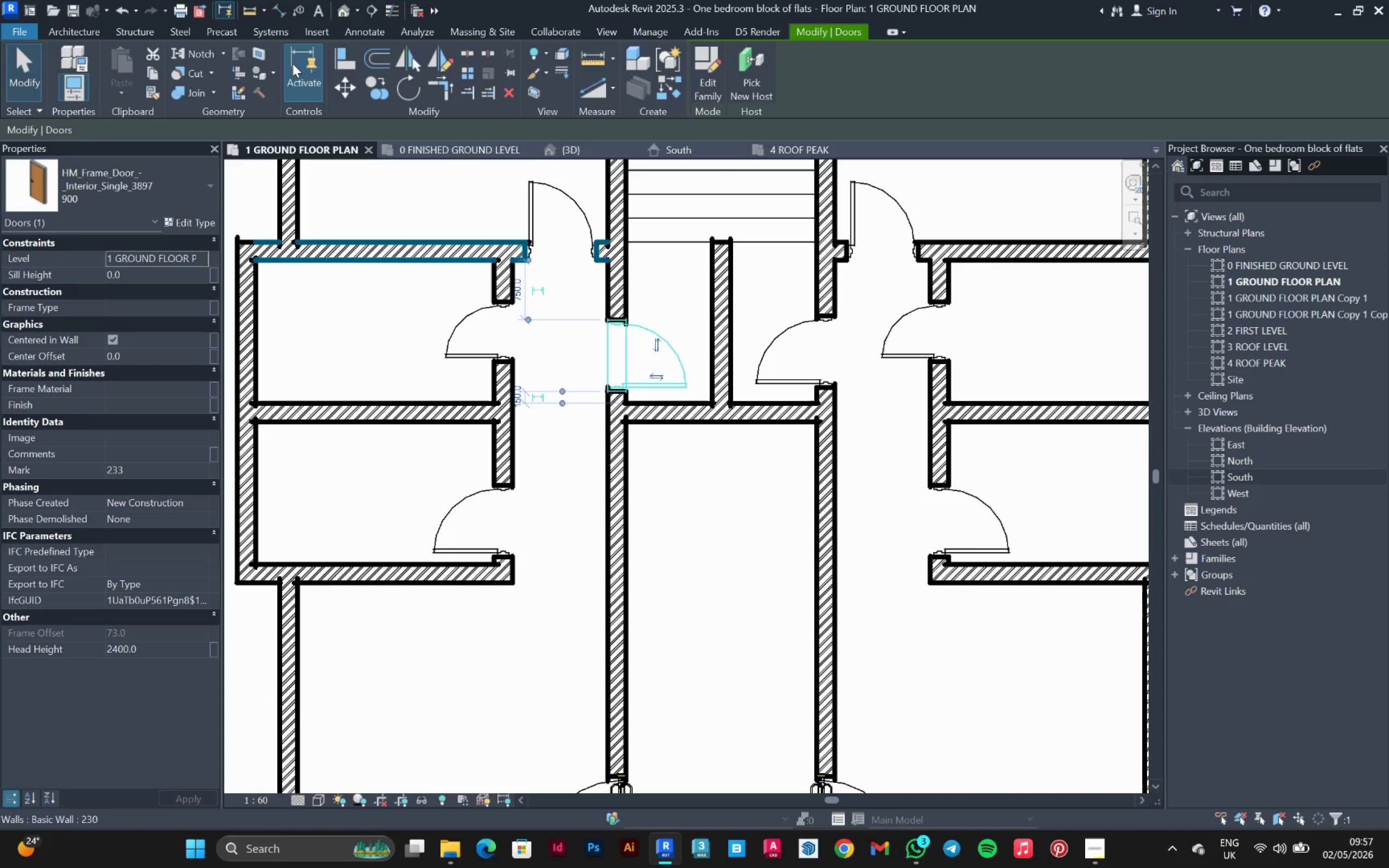 
left_click([341, 61])
 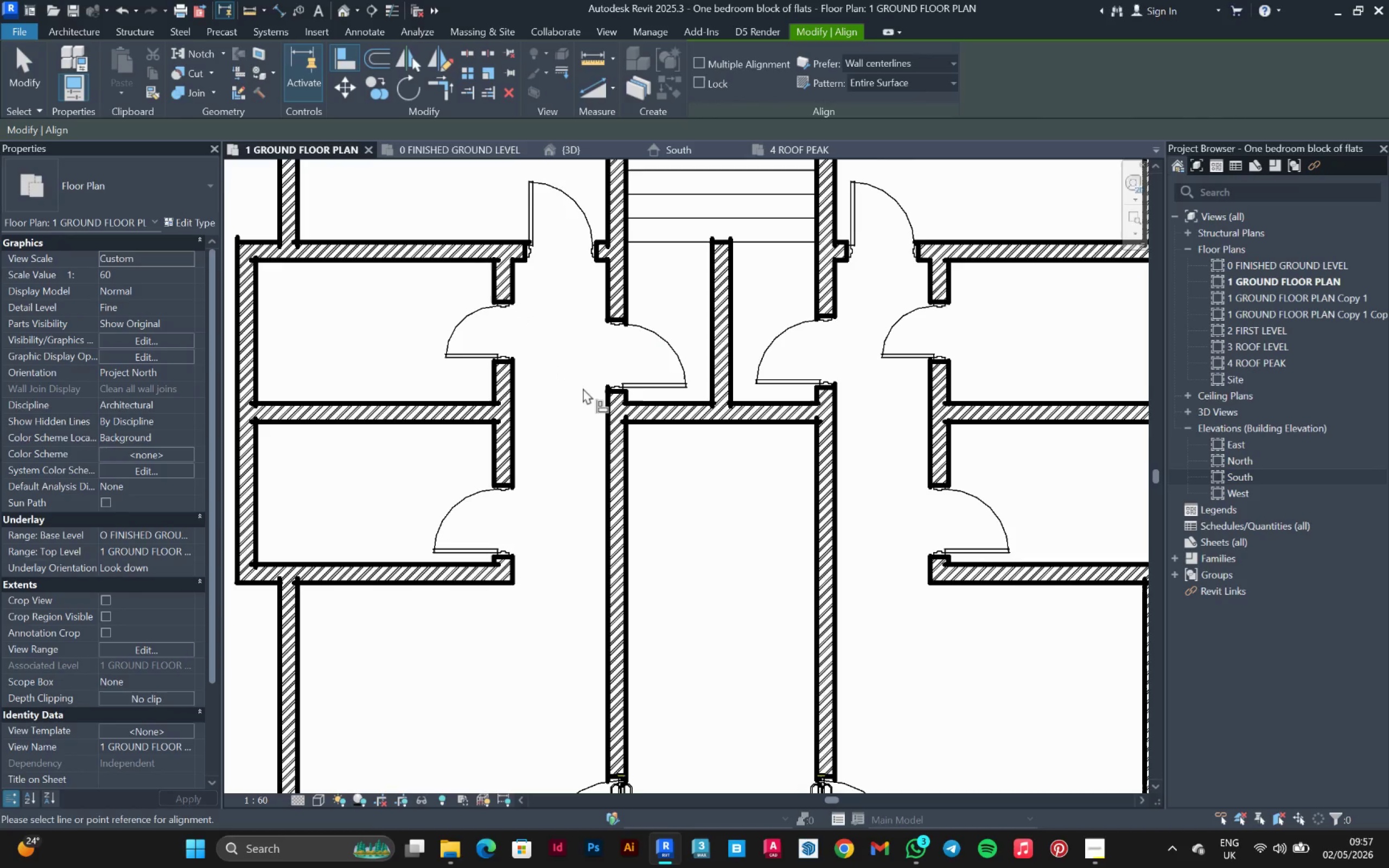 
scroll: coordinate [592, 399], scroll_direction: up, amount: 2.0
 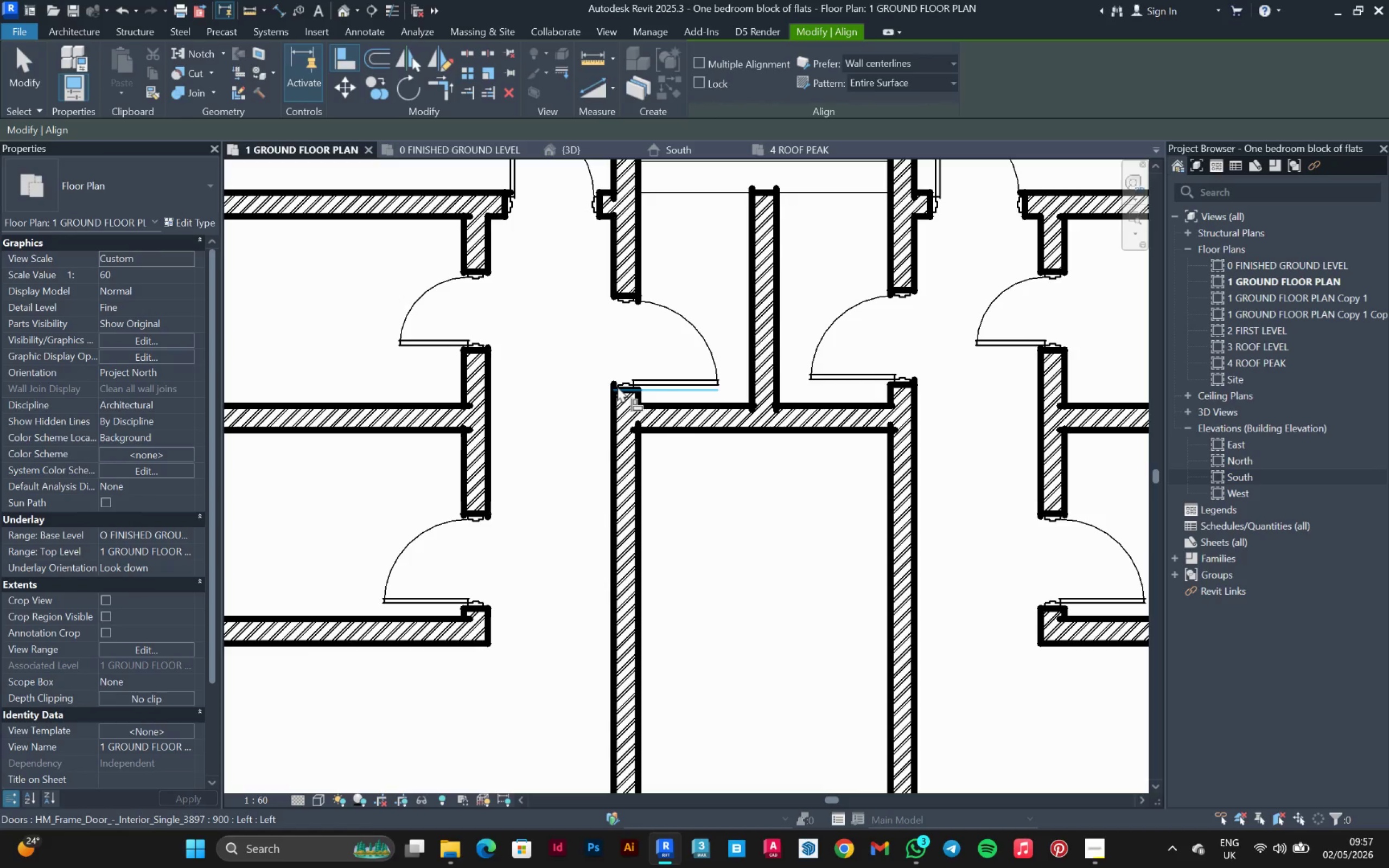 
left_click([617, 386])
 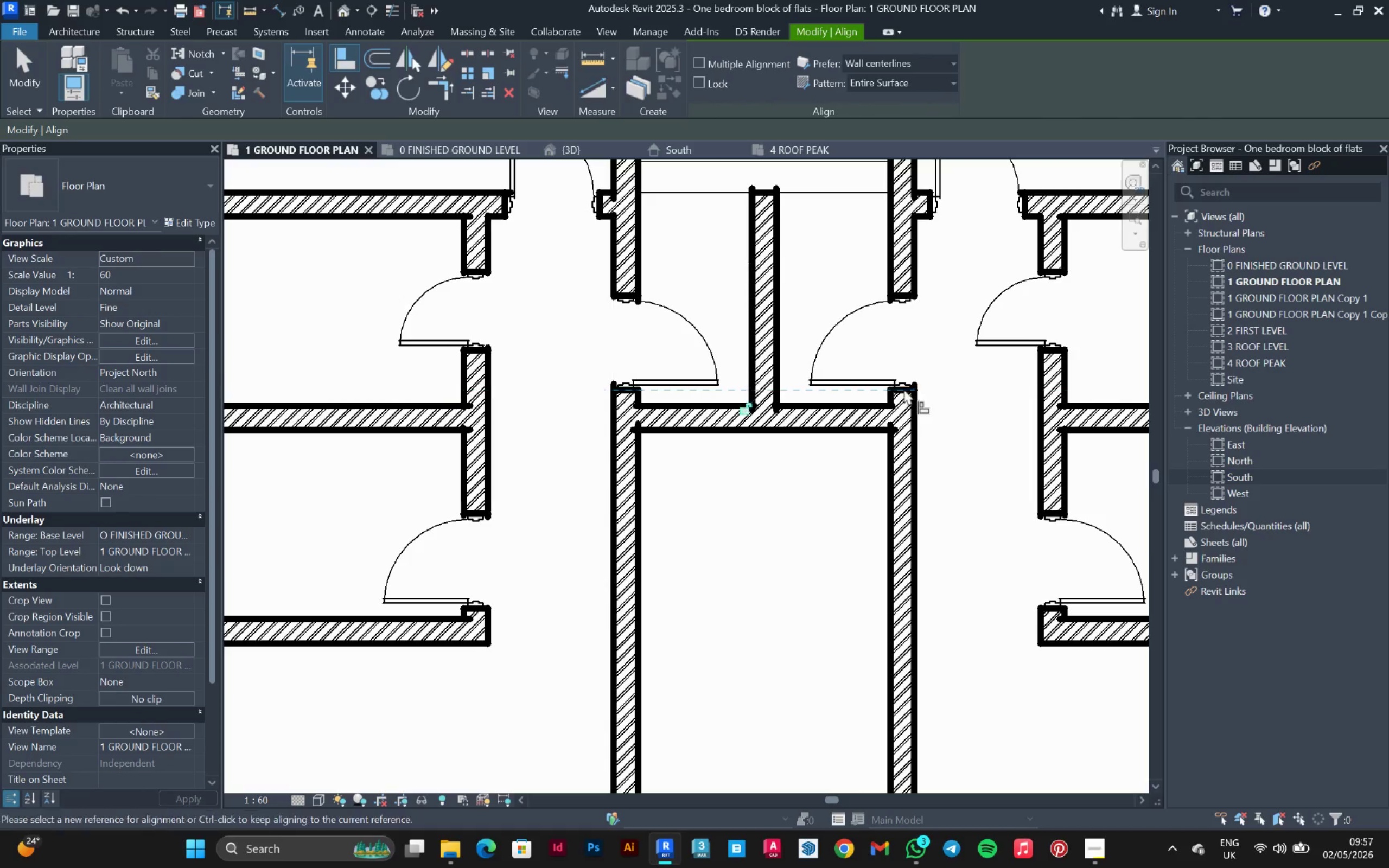 
scroll: coordinate [731, 406], scroll_direction: down, amount: 3.0
 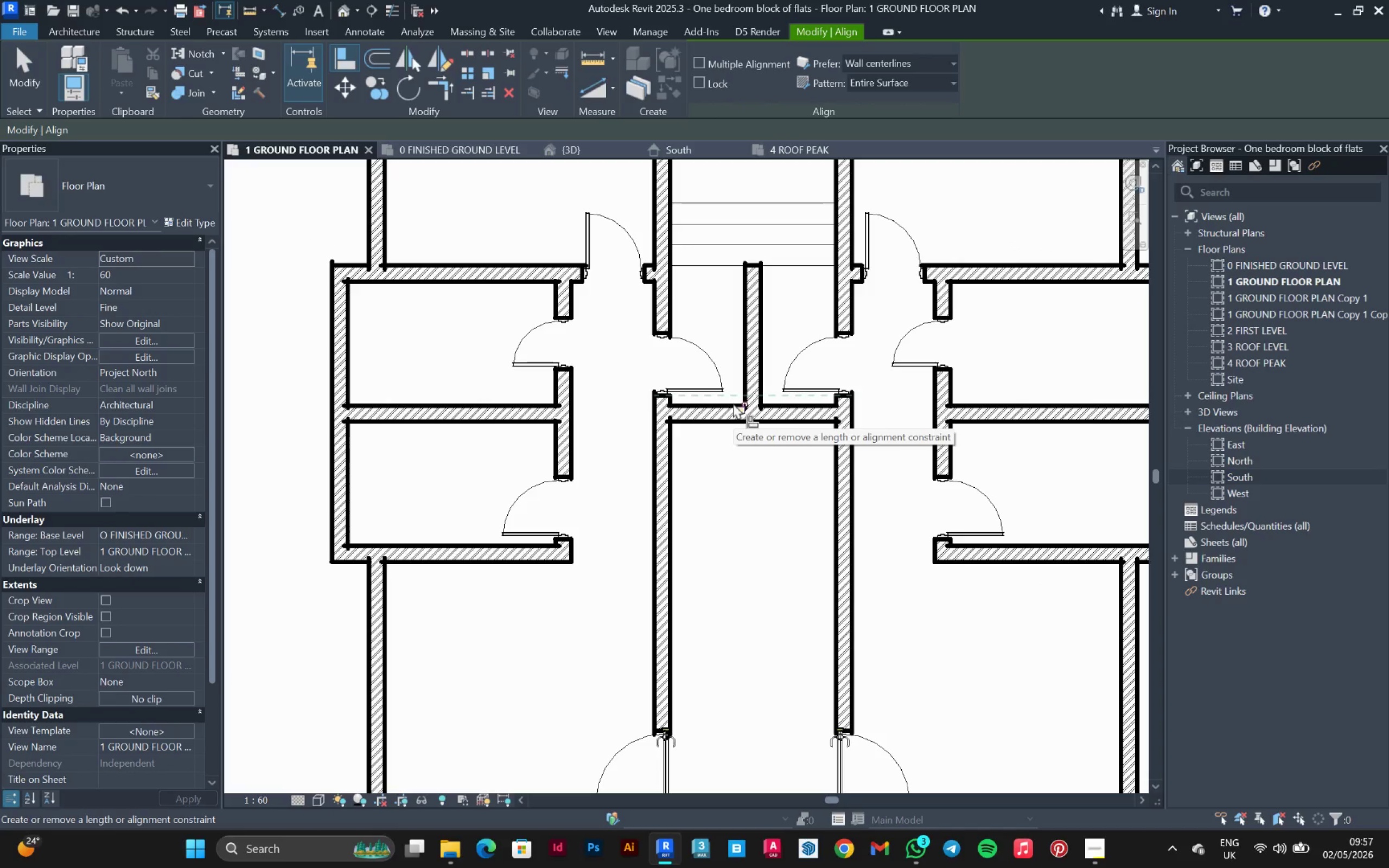 
key(Escape)
 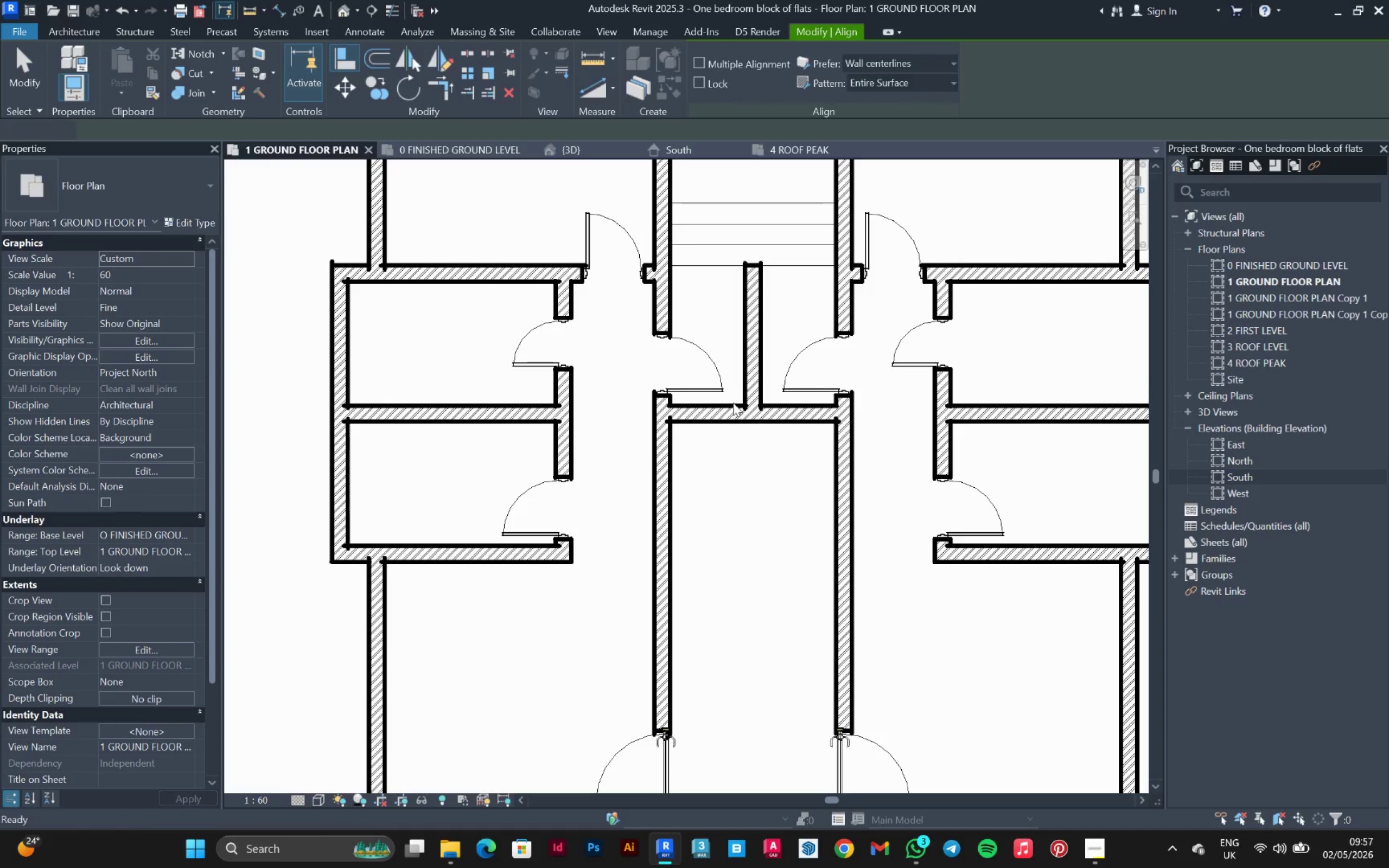 
key(Escape)
 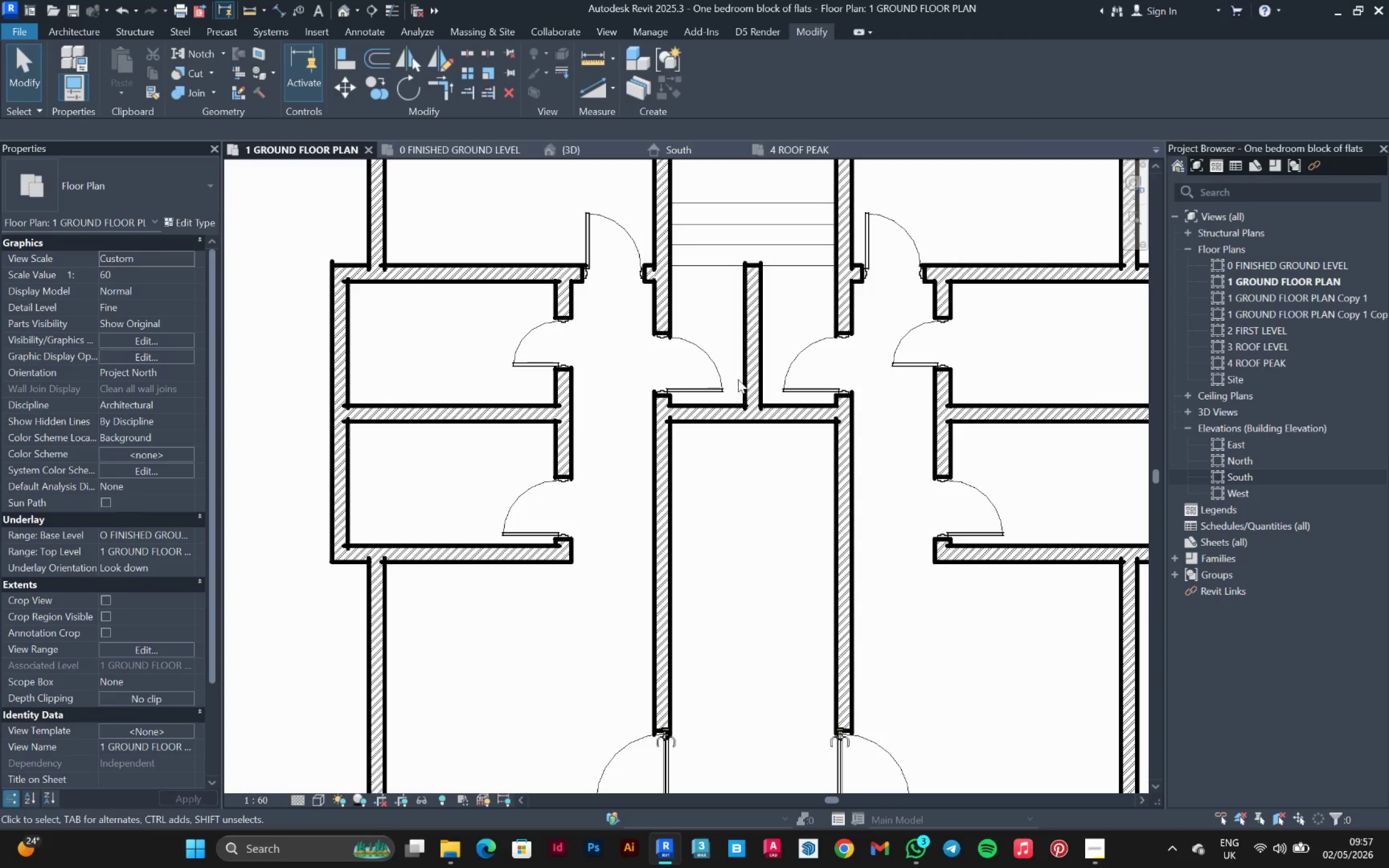 
key(Escape)
 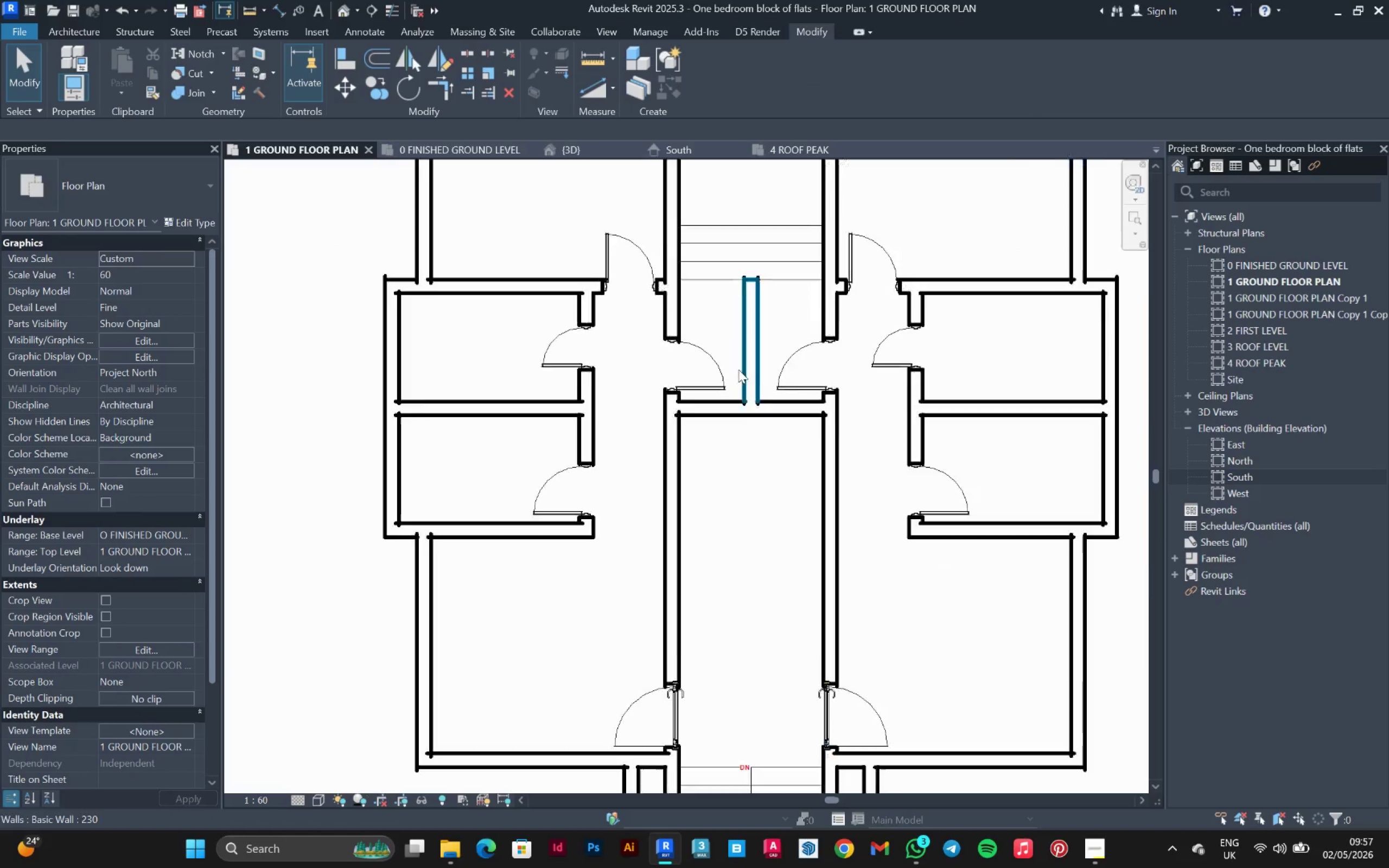 
scroll: coordinate [773, 282], scroll_direction: down, amount: 4.0
 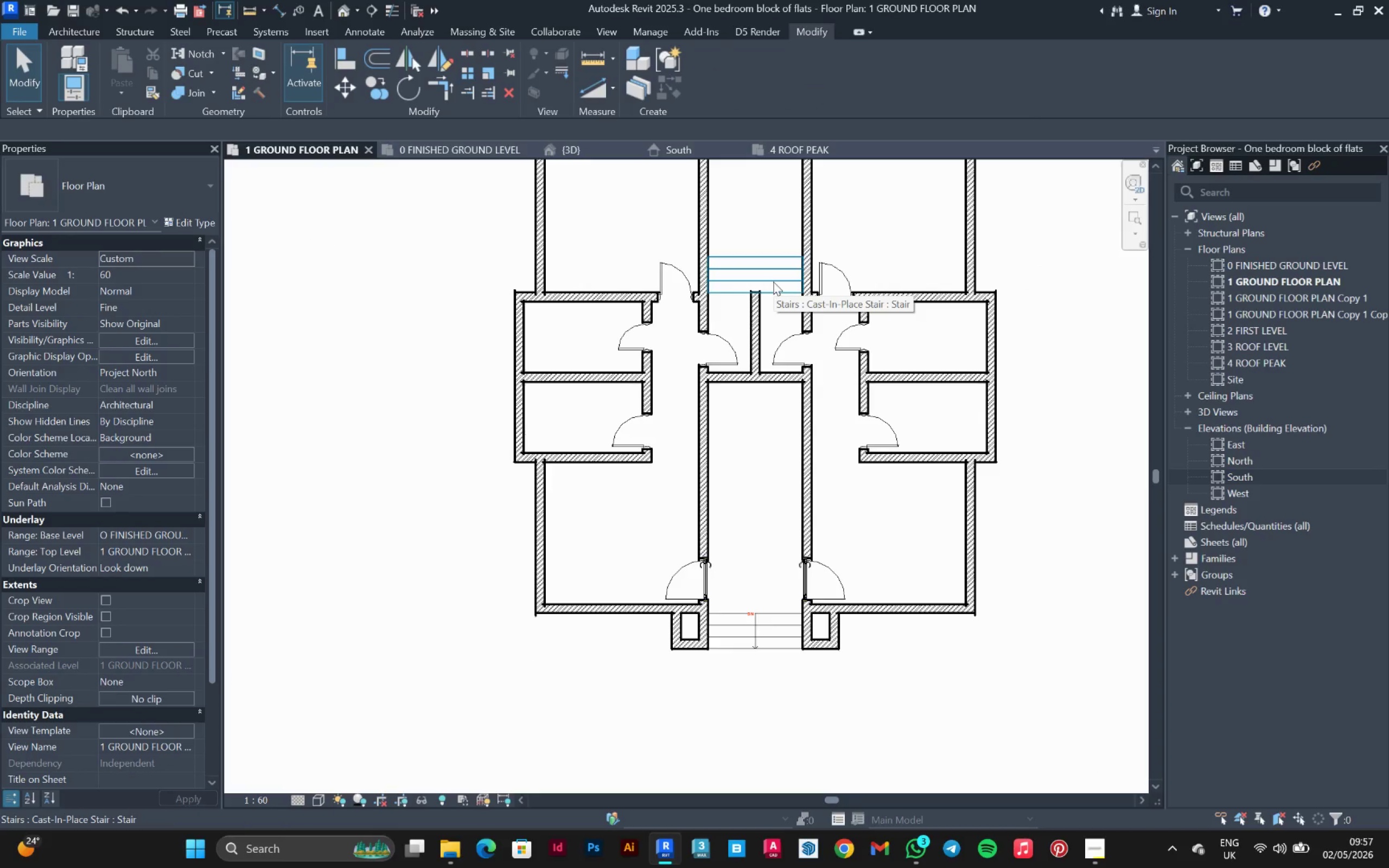 
type(DI)
 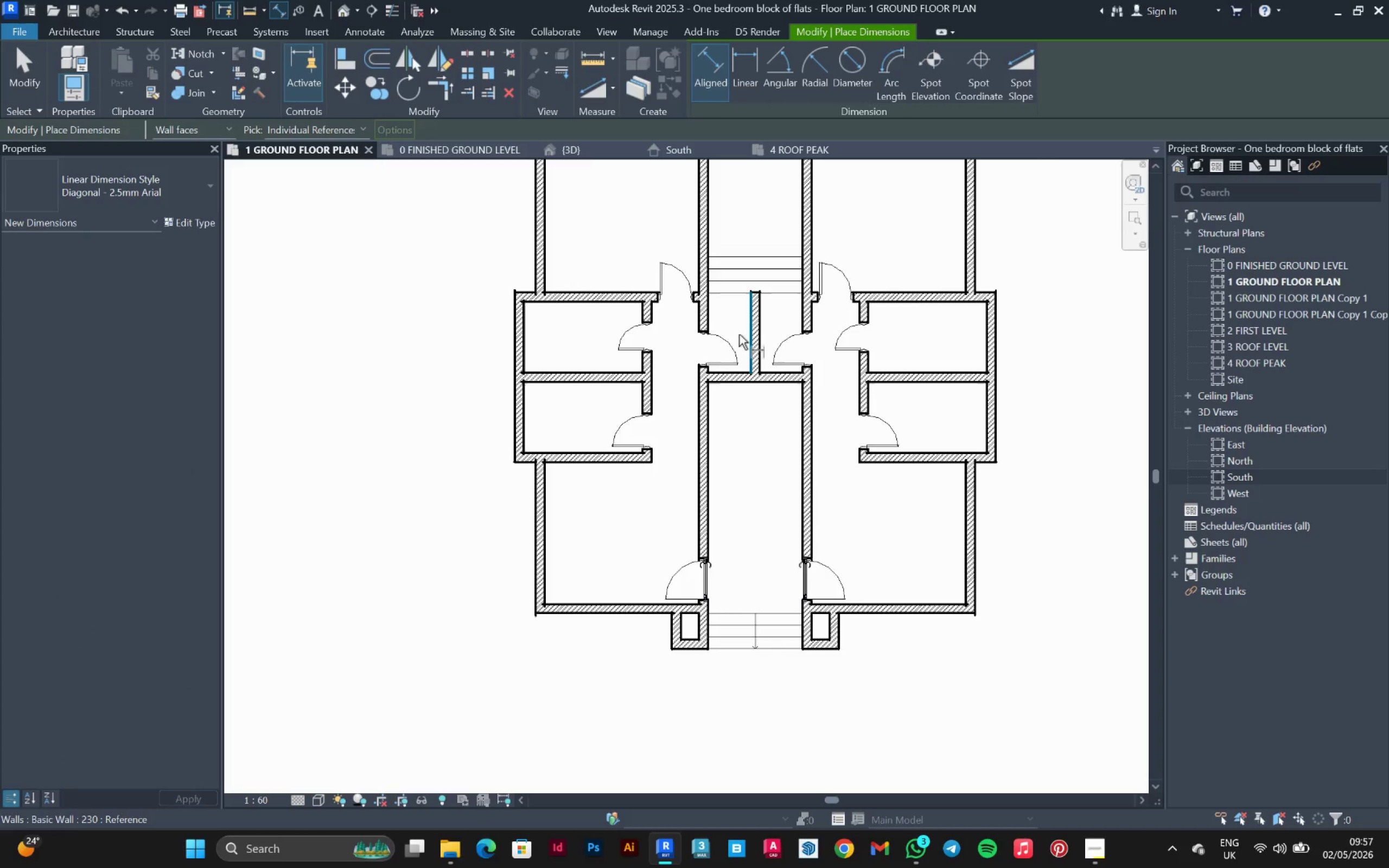 
scroll: coordinate [733, 334], scroll_direction: up, amount: 2.0
 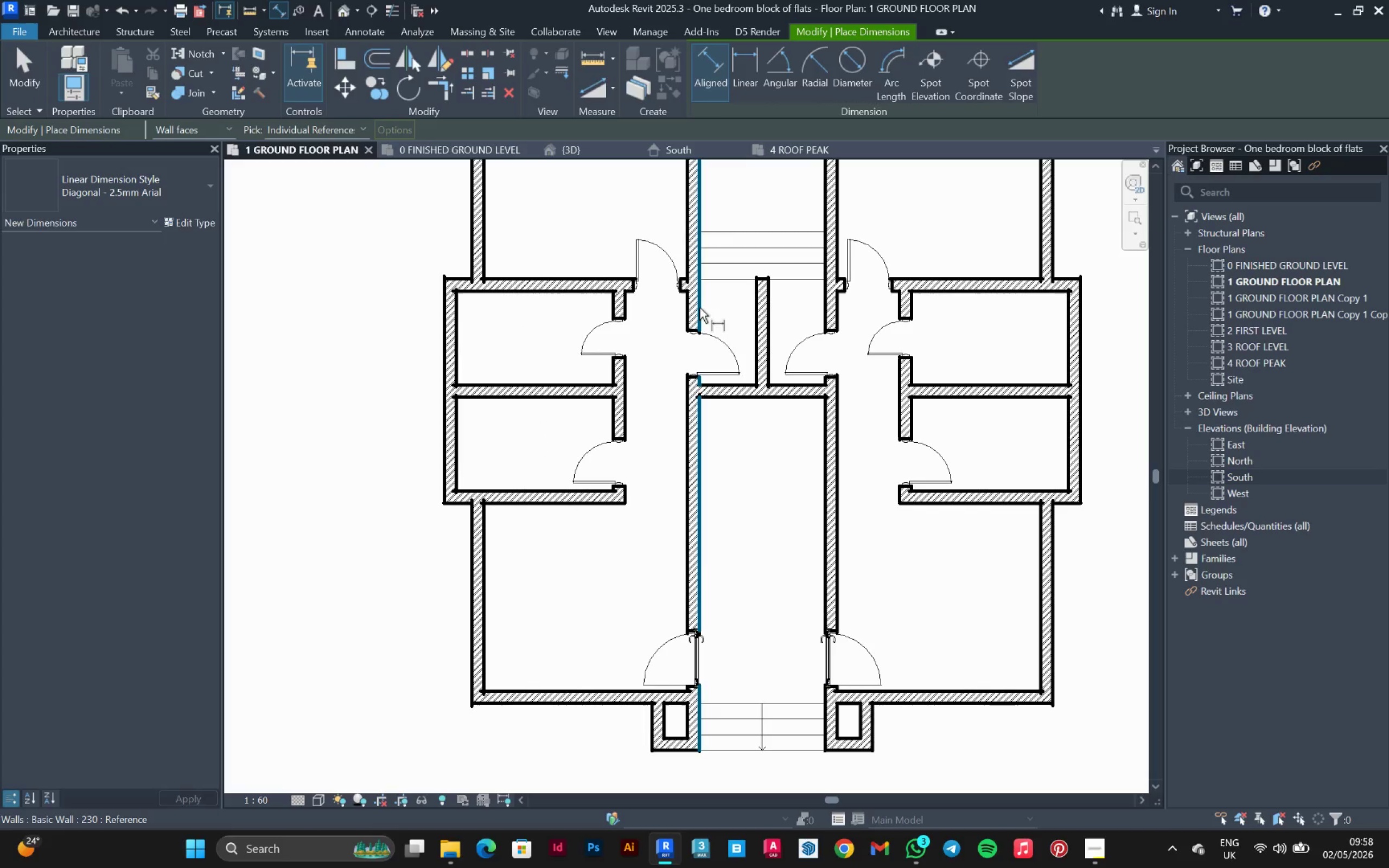 
left_click([698, 308])
 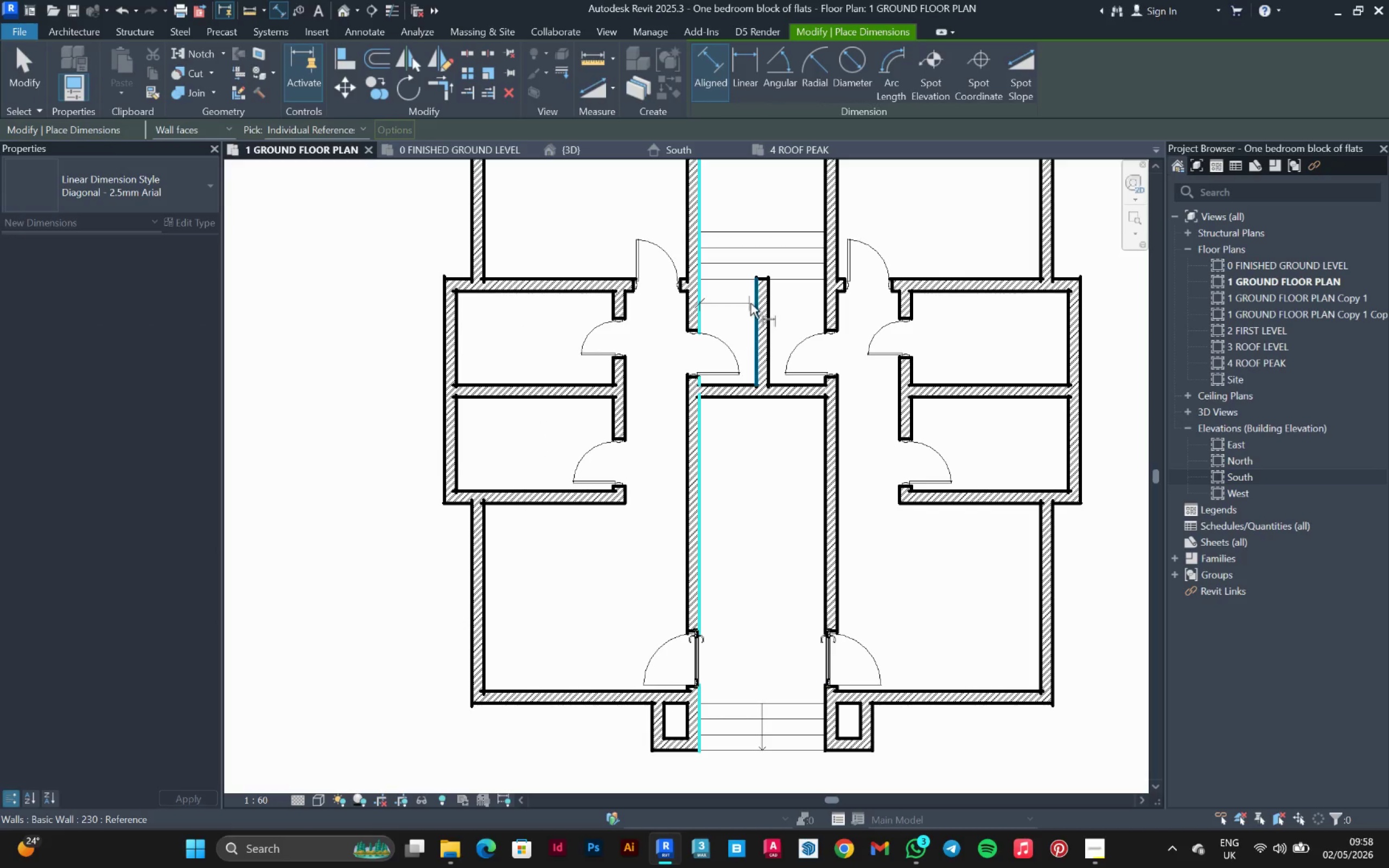 
left_click([750, 303])
 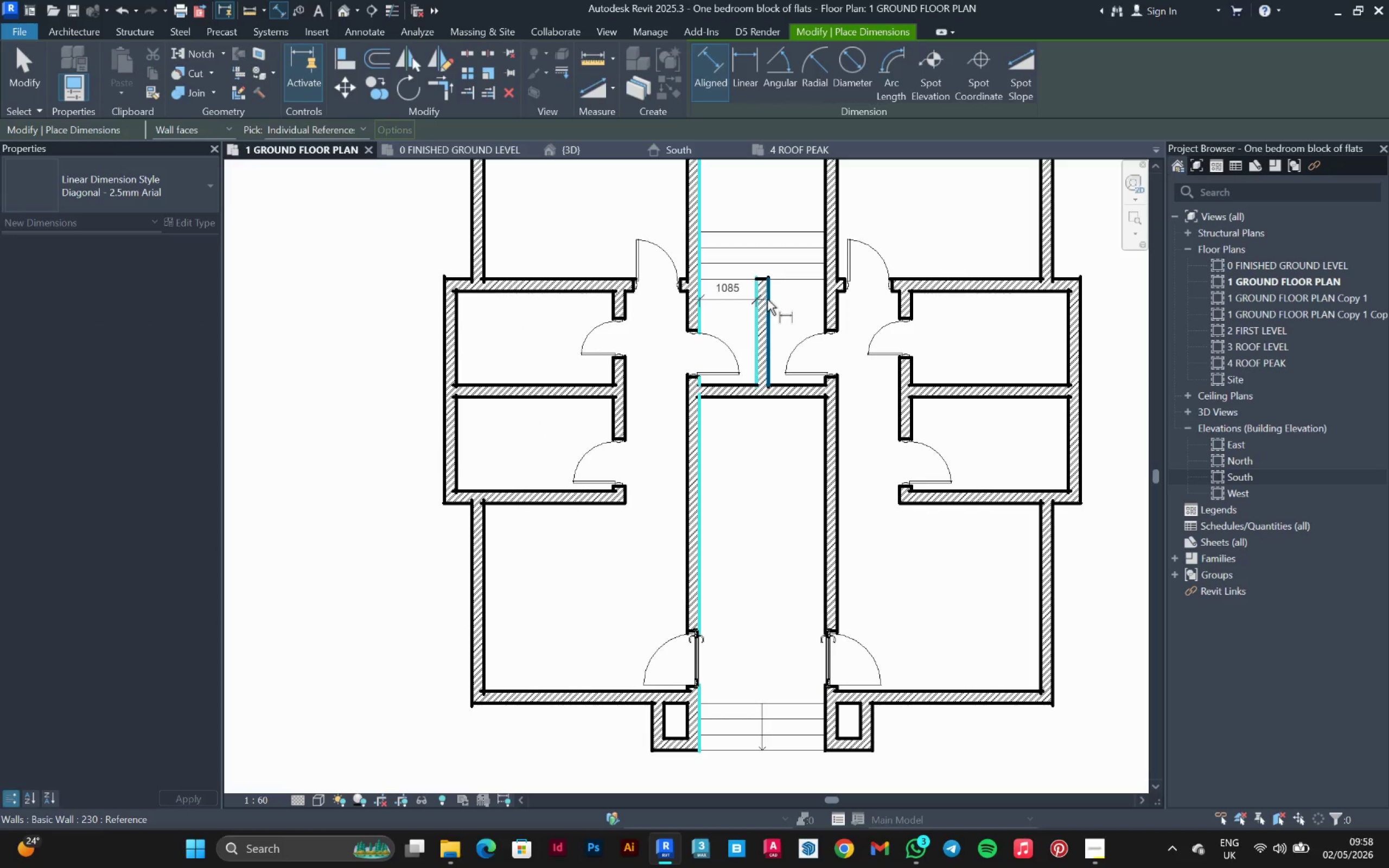 
left_click([767, 299])
 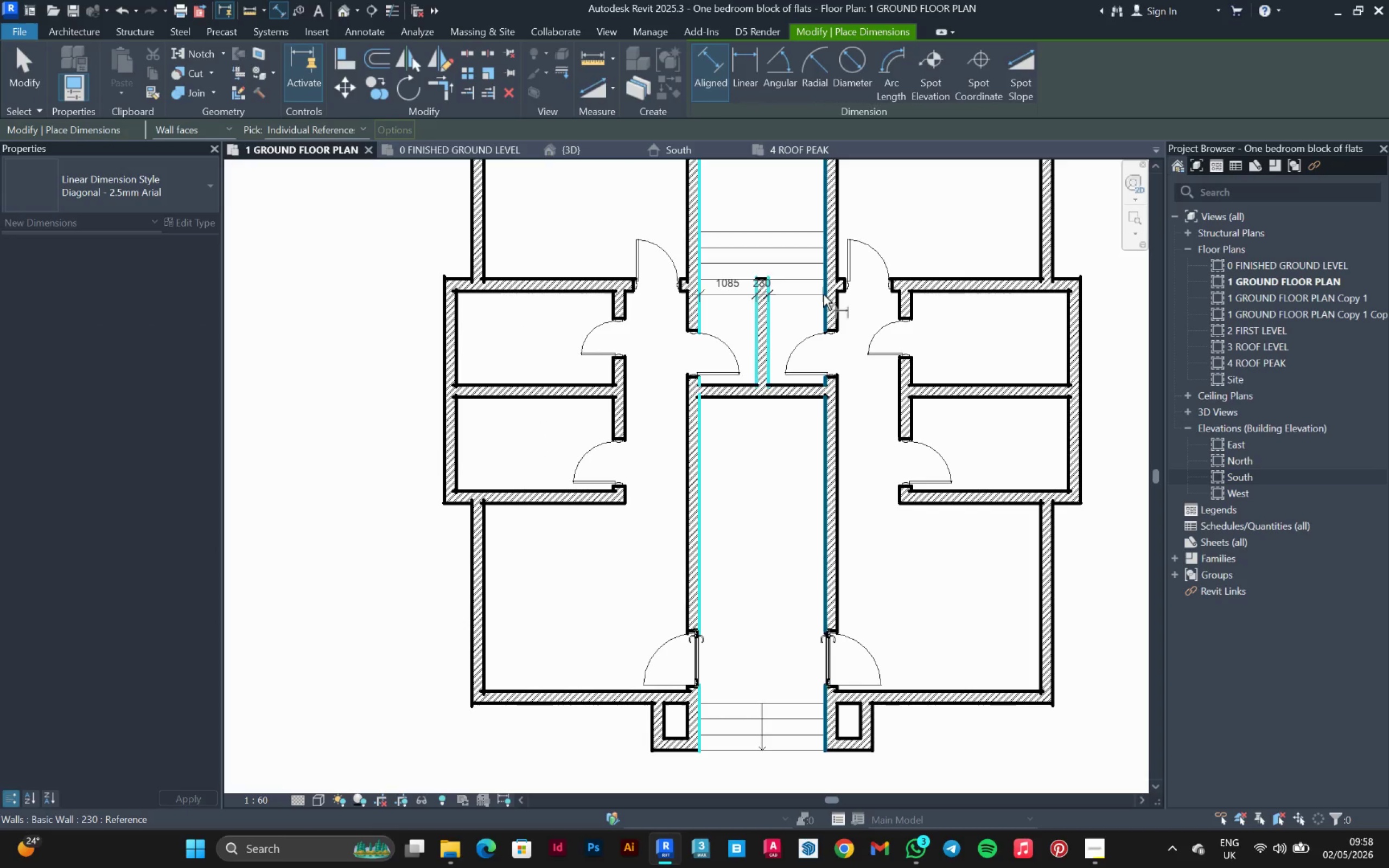 
left_click([823, 295])
 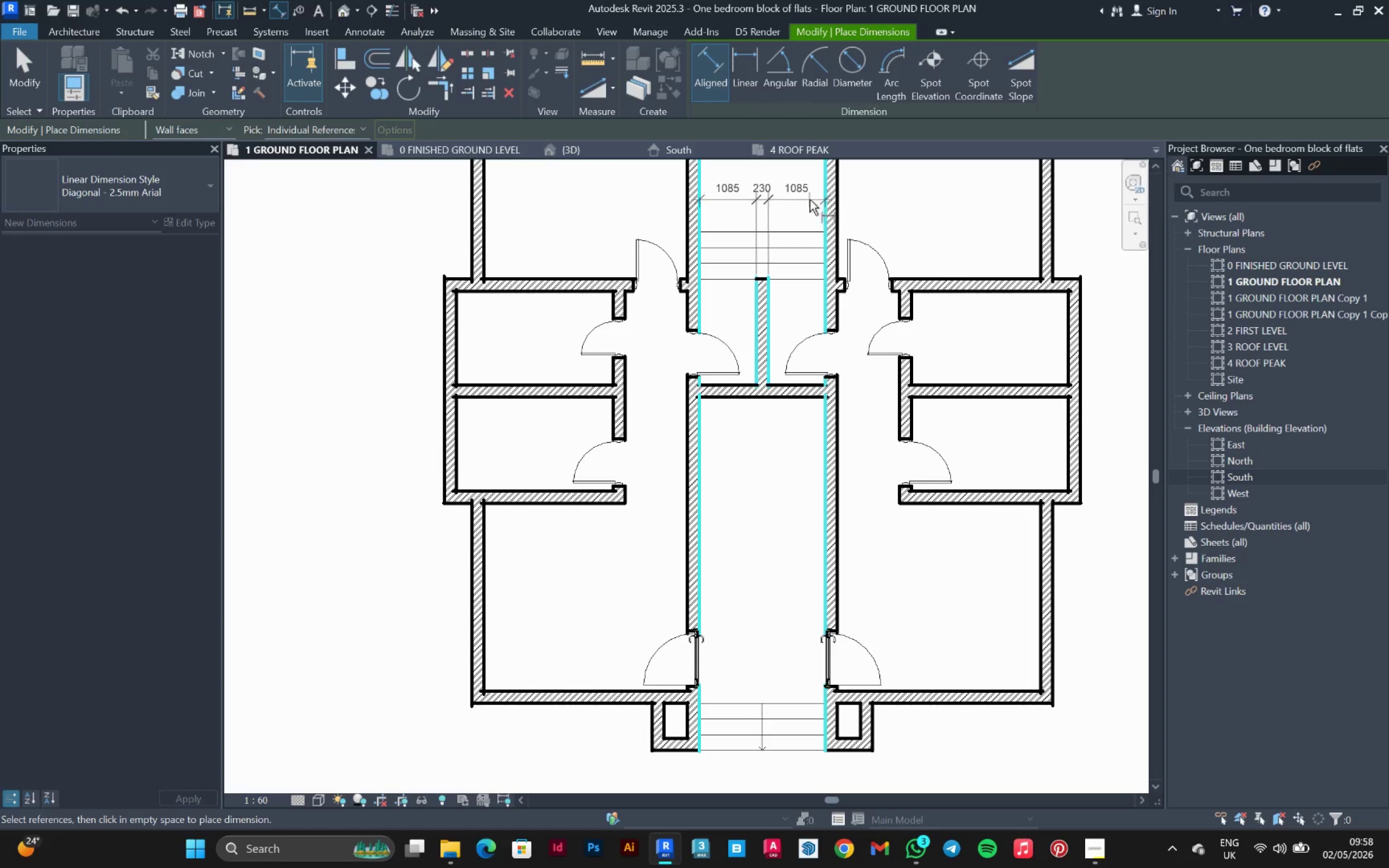 
left_click([810, 200])
 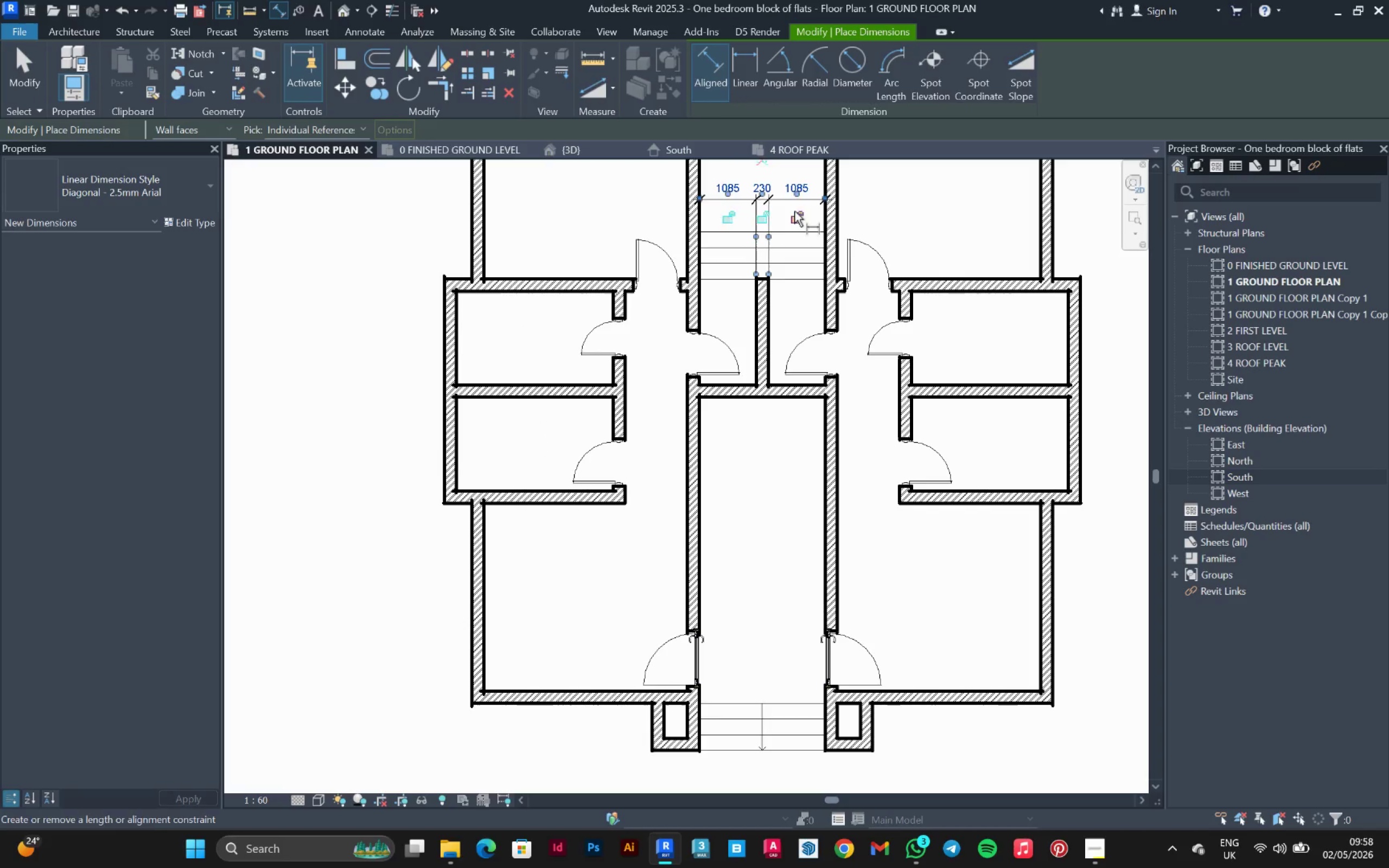 
key(Escape)
 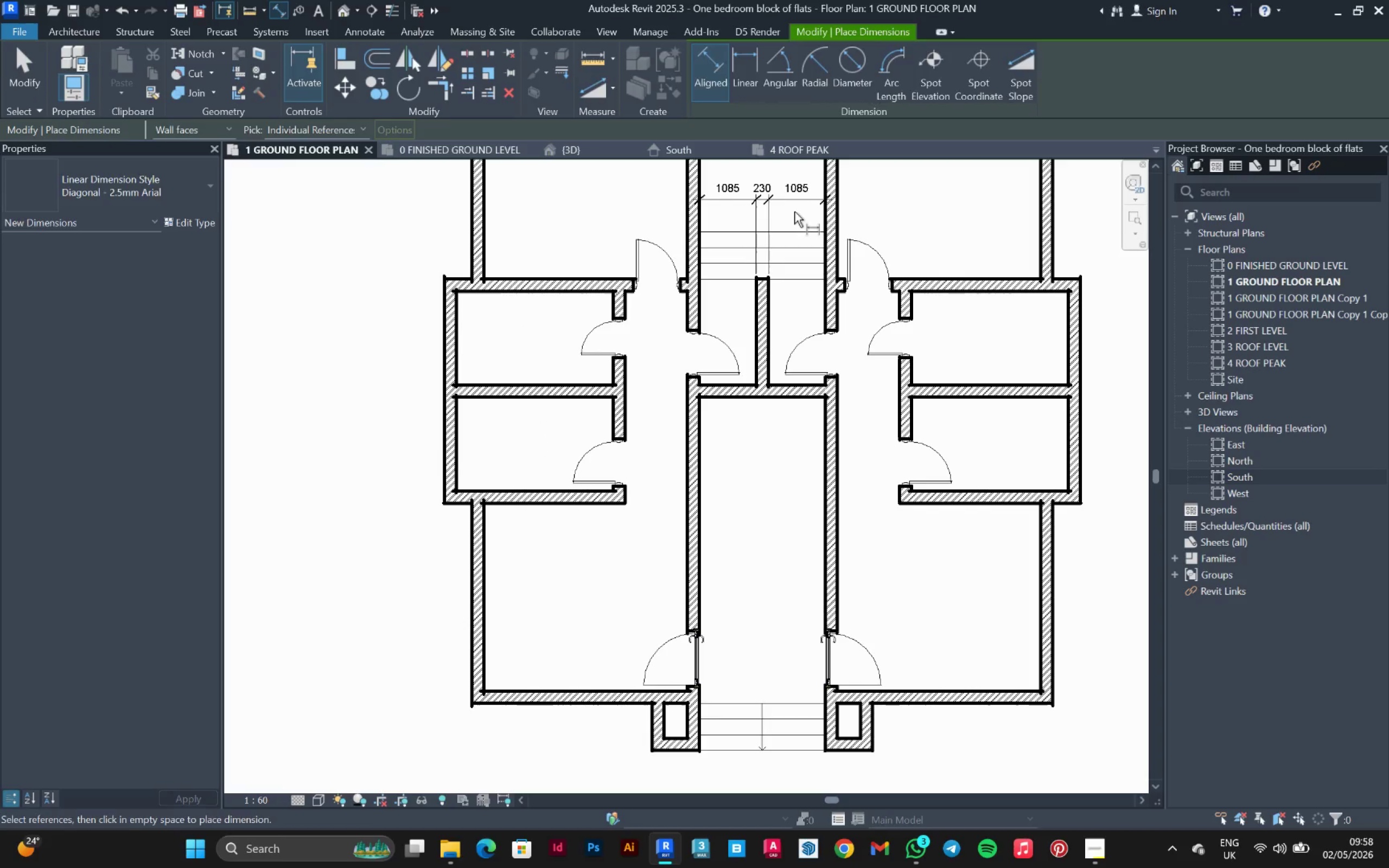 
key(Escape)
 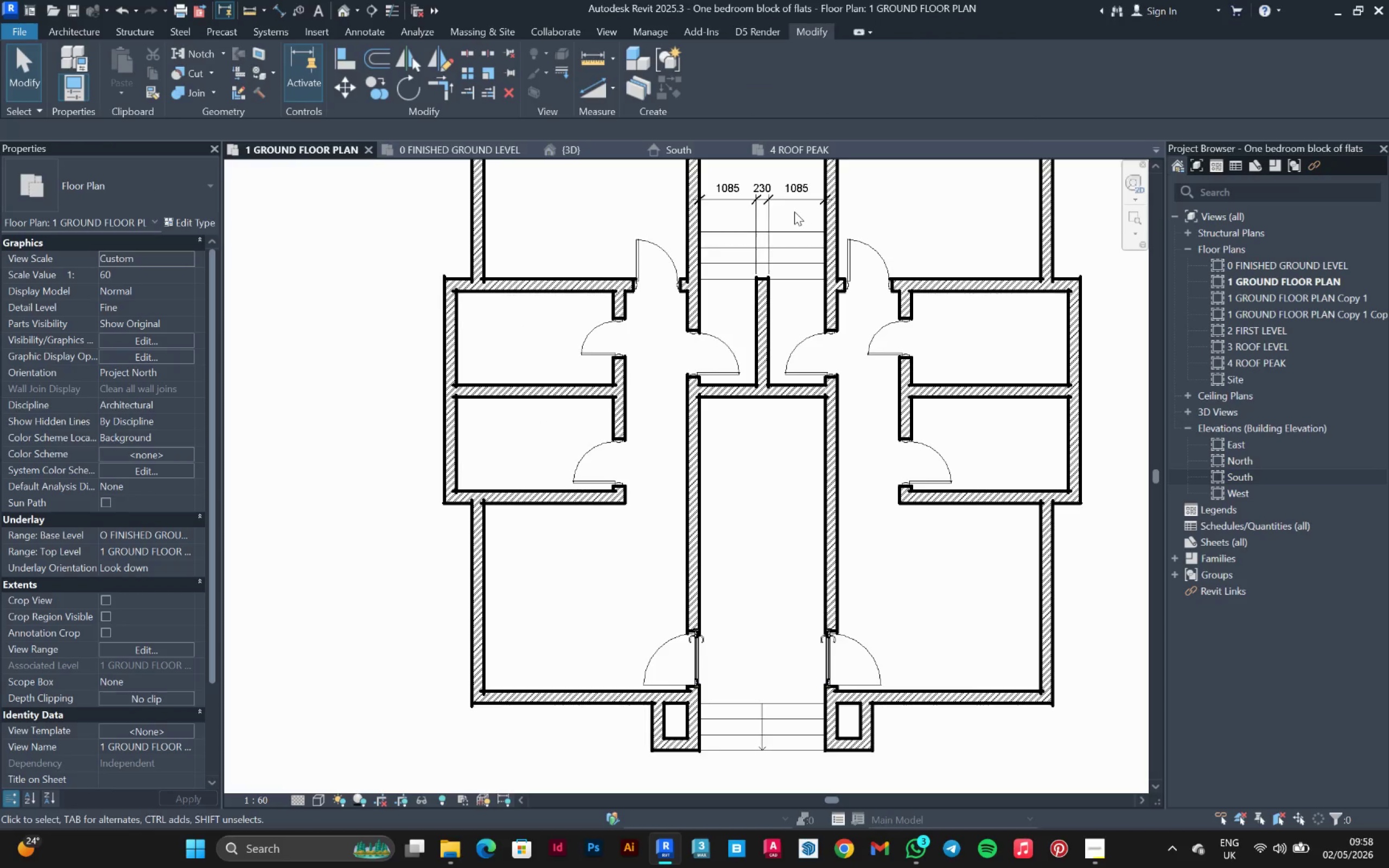 
scroll: coordinate [805, 197], scroll_direction: down, amount: 3.0
 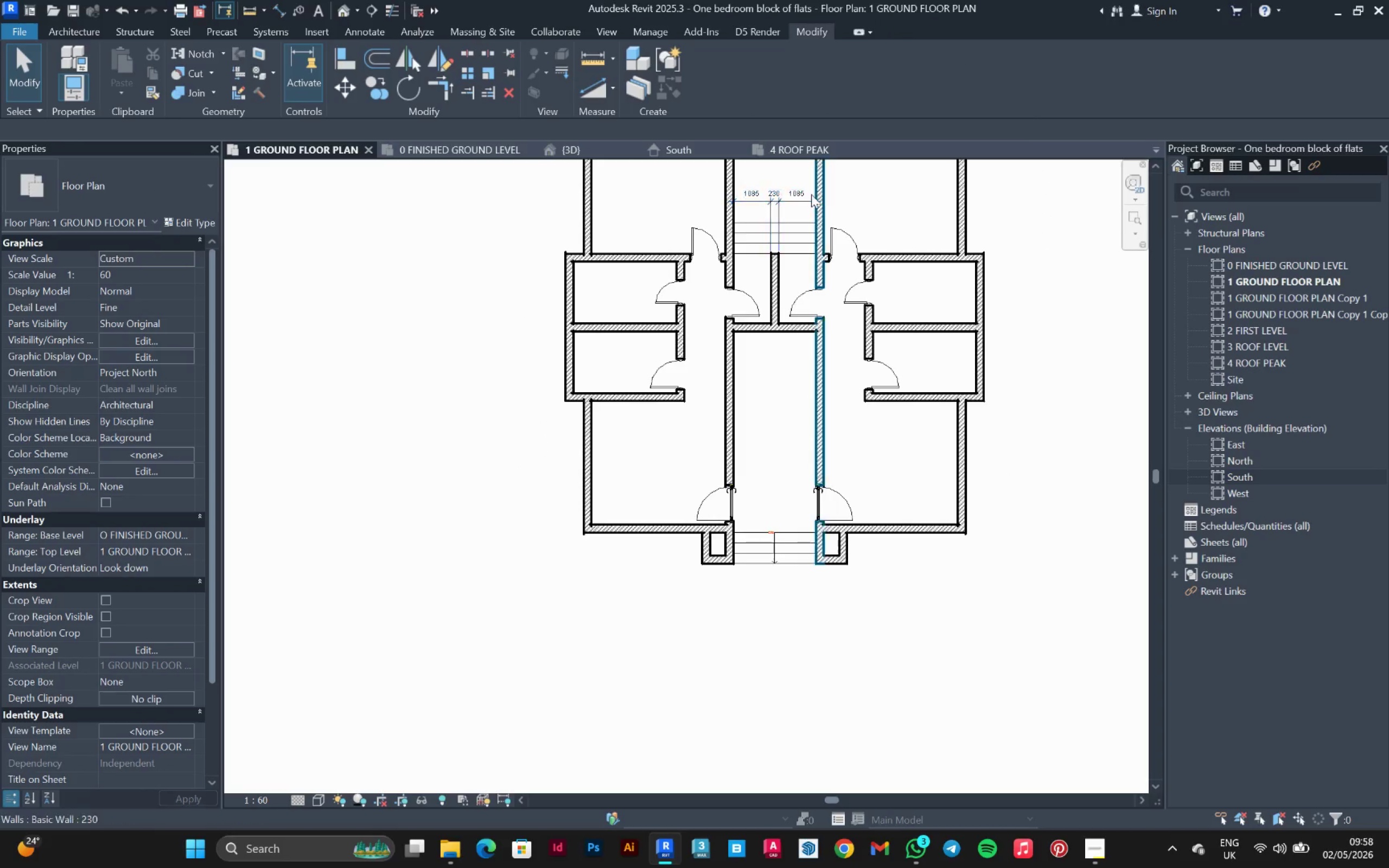 
scroll: coordinate [833, 199], scroll_direction: up, amount: 2.0
 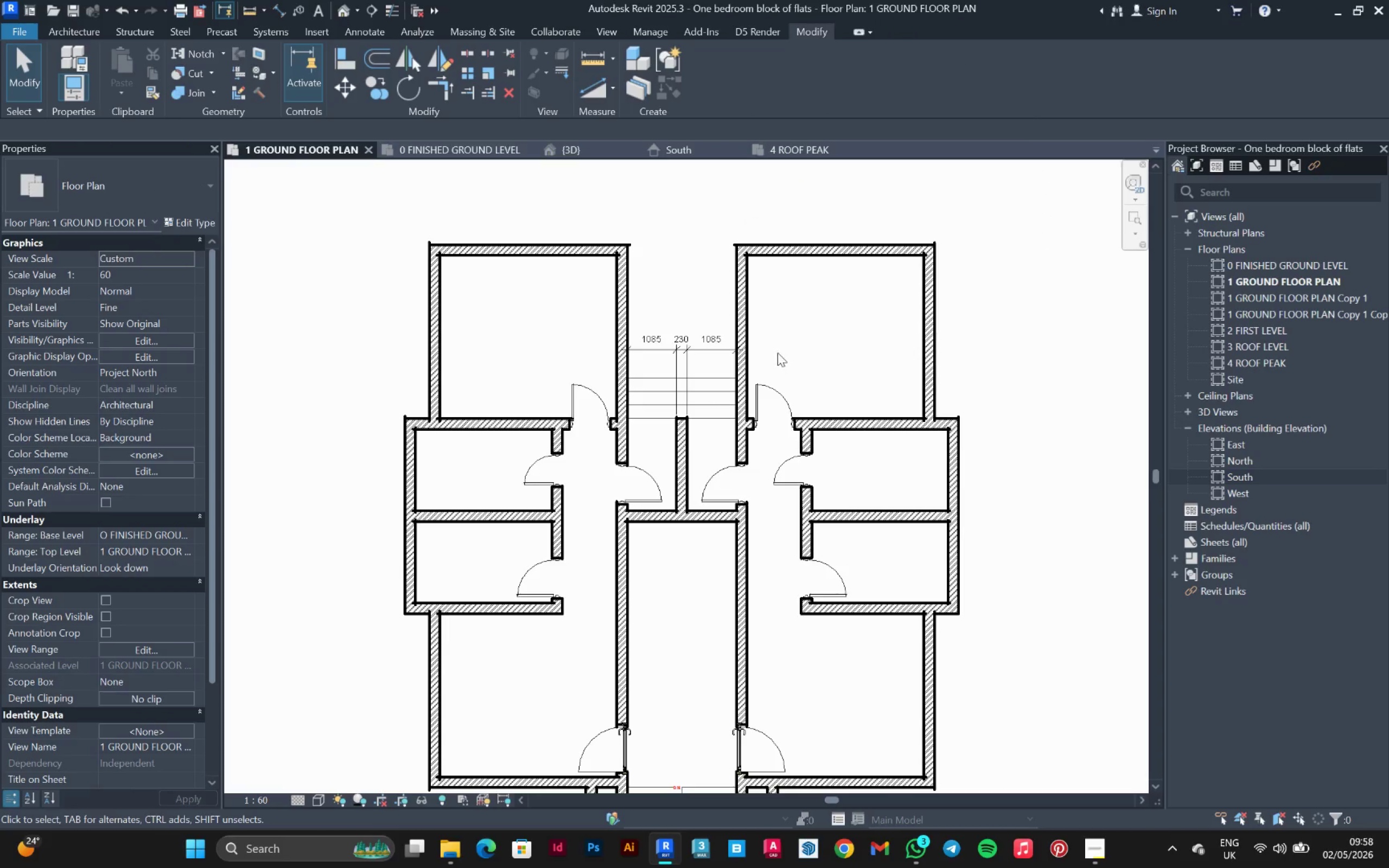 
scroll: coordinate [778, 342], scroll_direction: down, amount: 2.0
 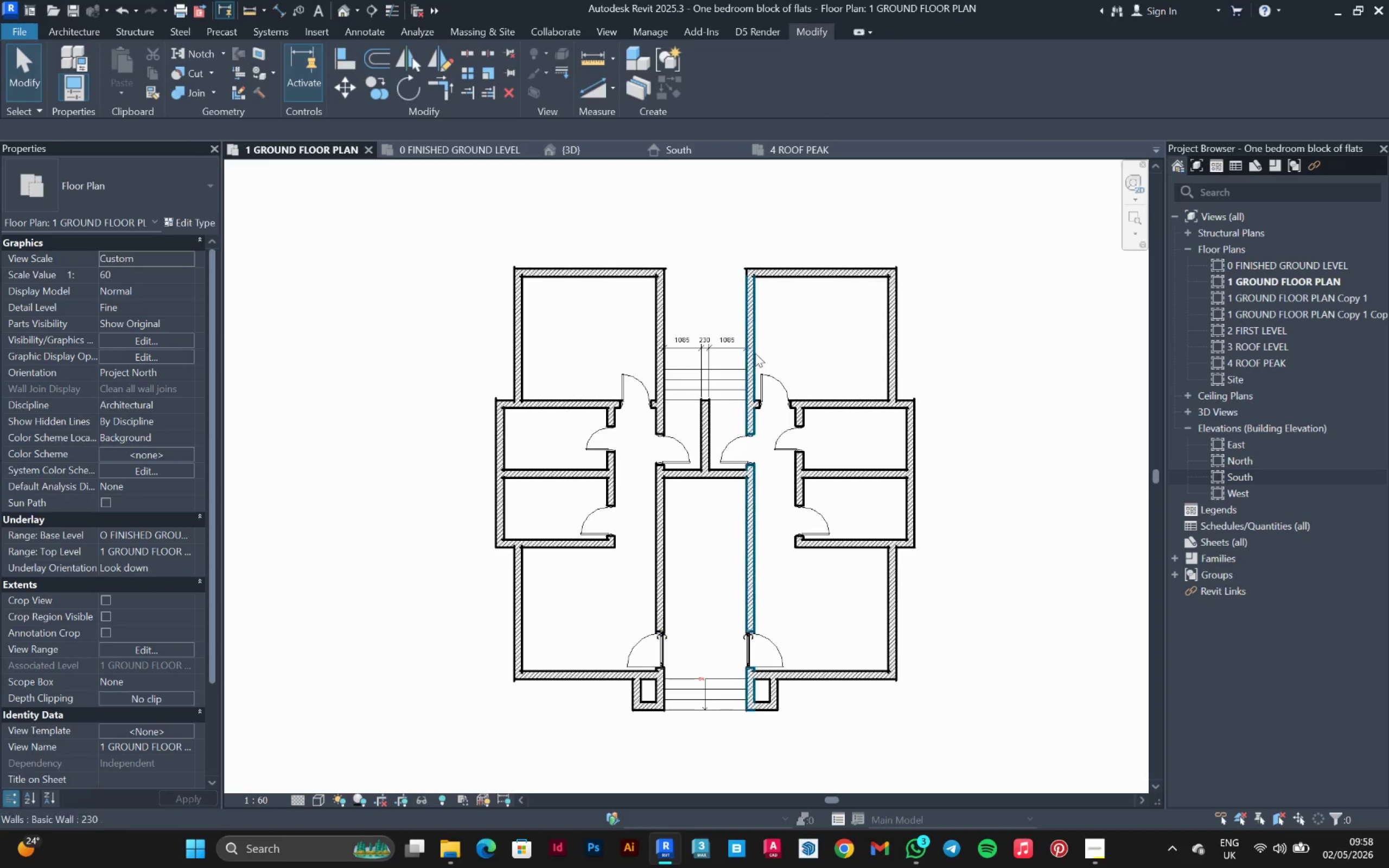 
left_click([712, 360])
 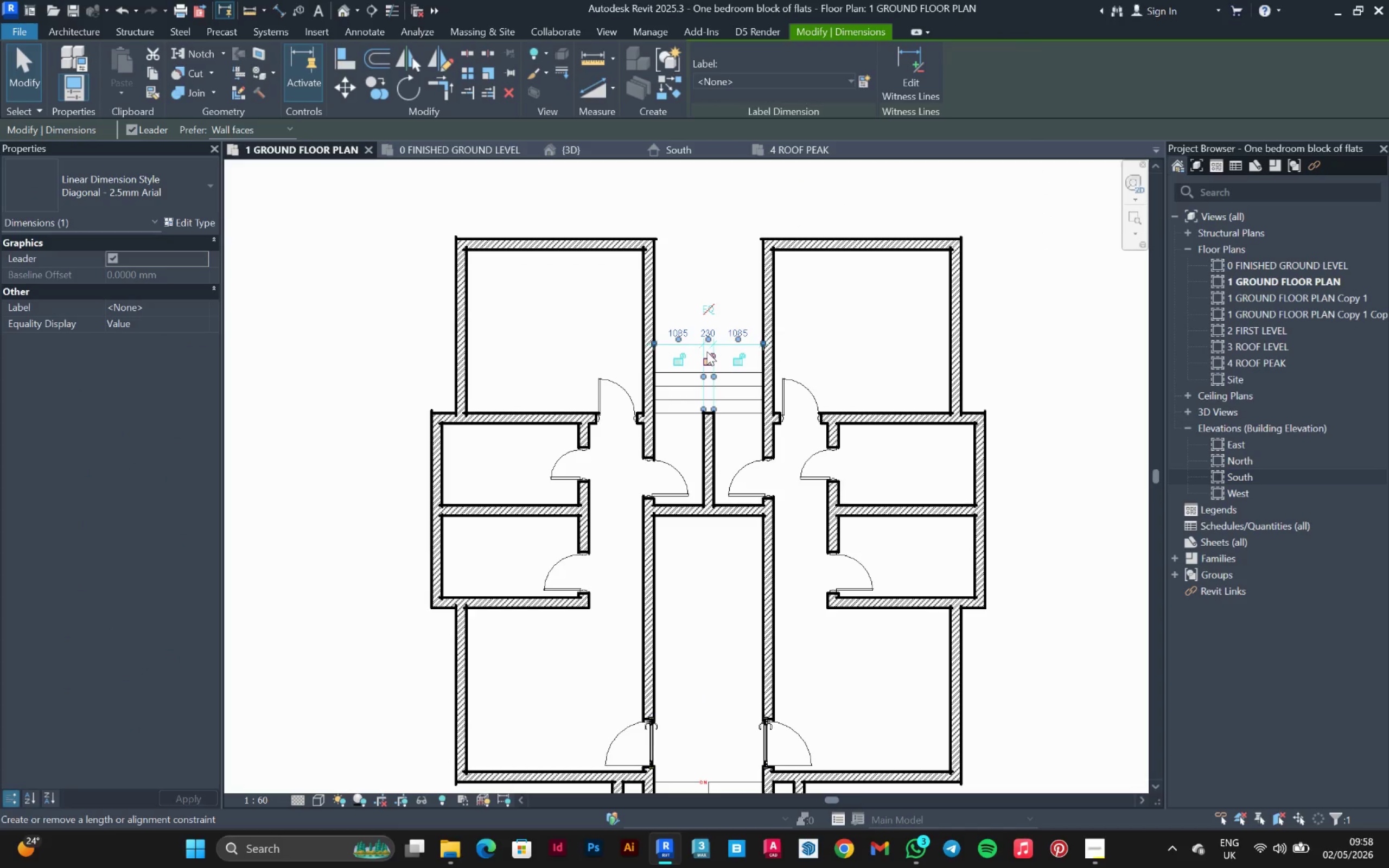 
scroll: coordinate [695, 360], scroll_direction: up, amount: 2.0
 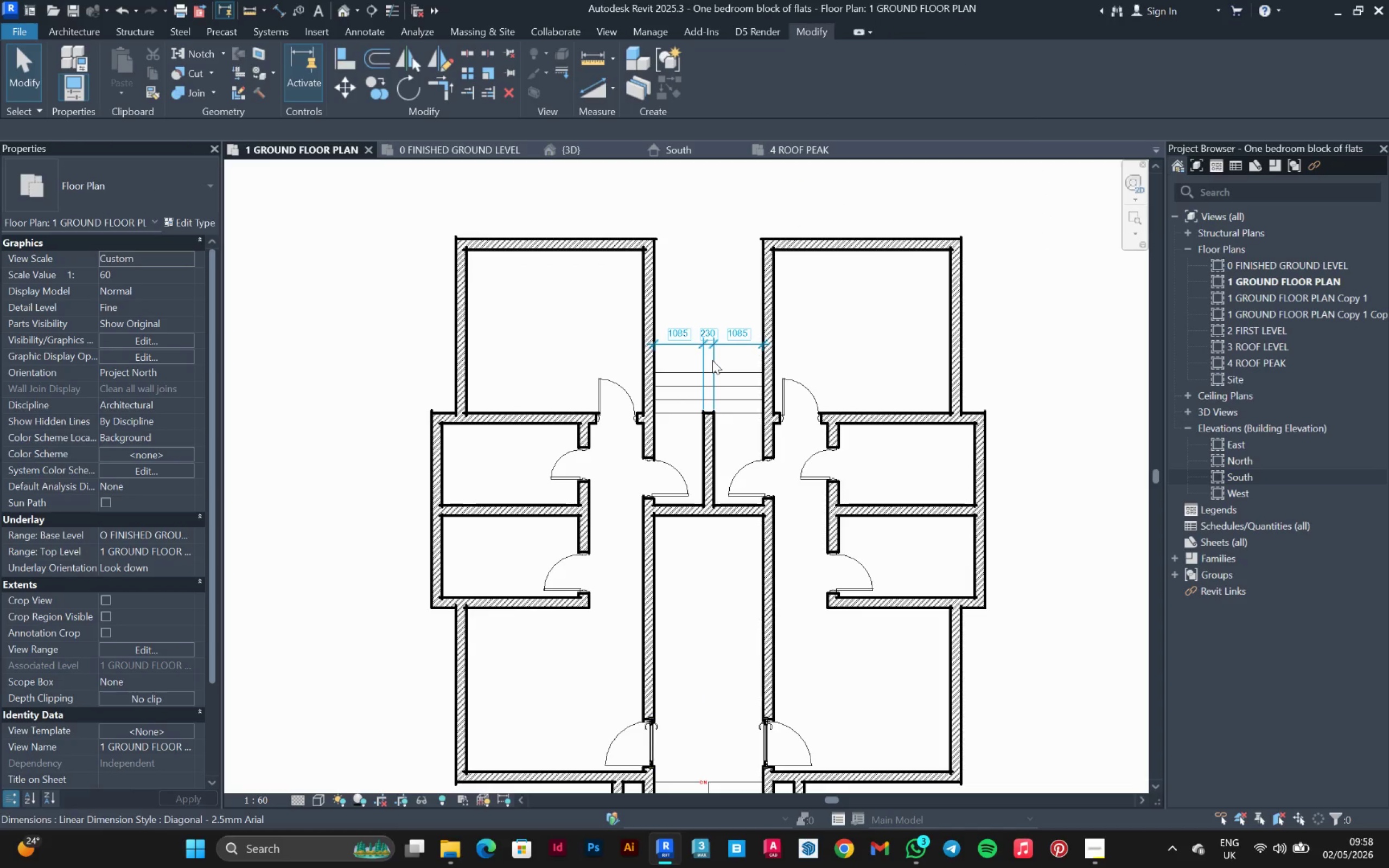 
key(Delete)
 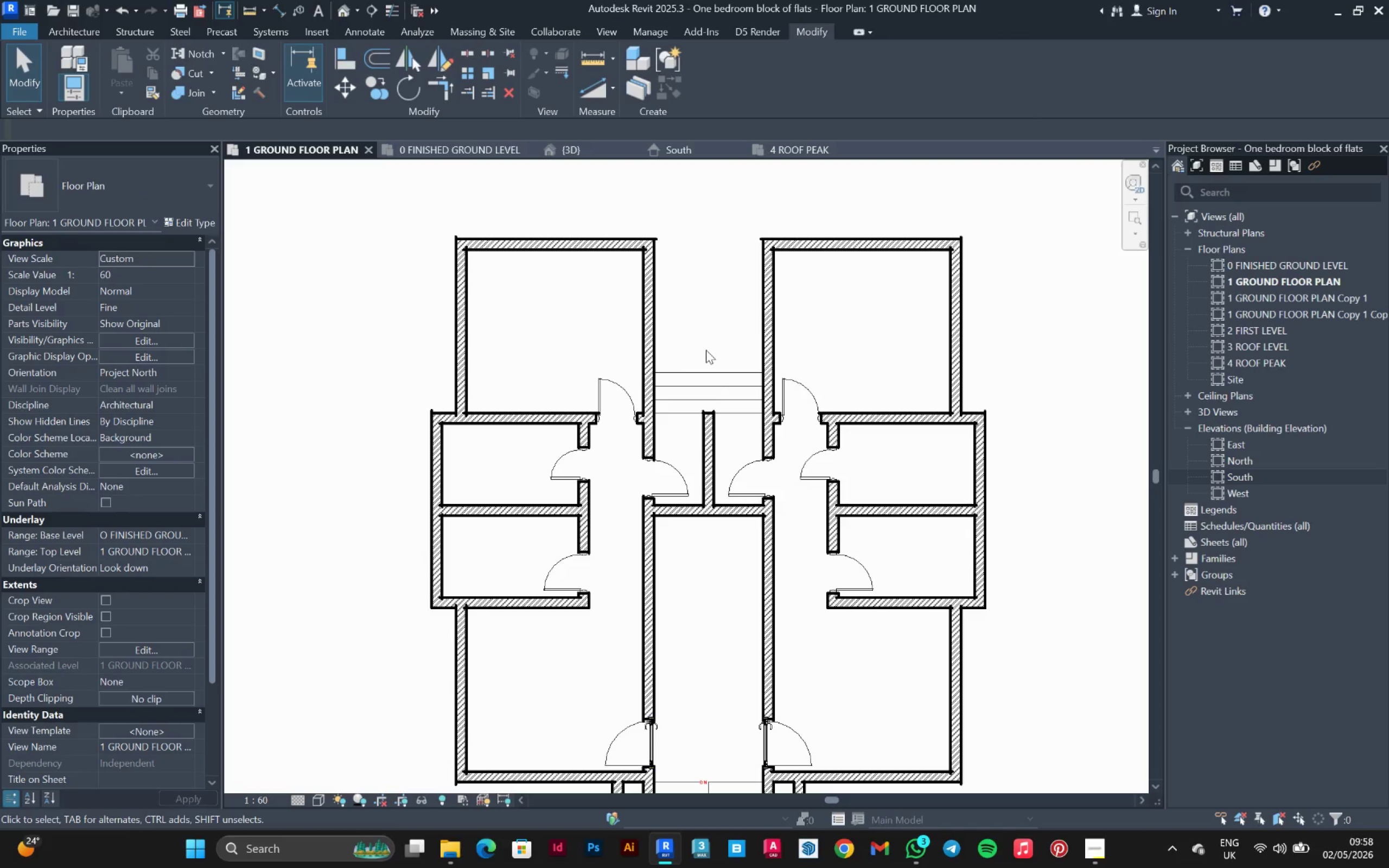 
scroll: coordinate [708, 348], scroll_direction: down, amount: 2.0
 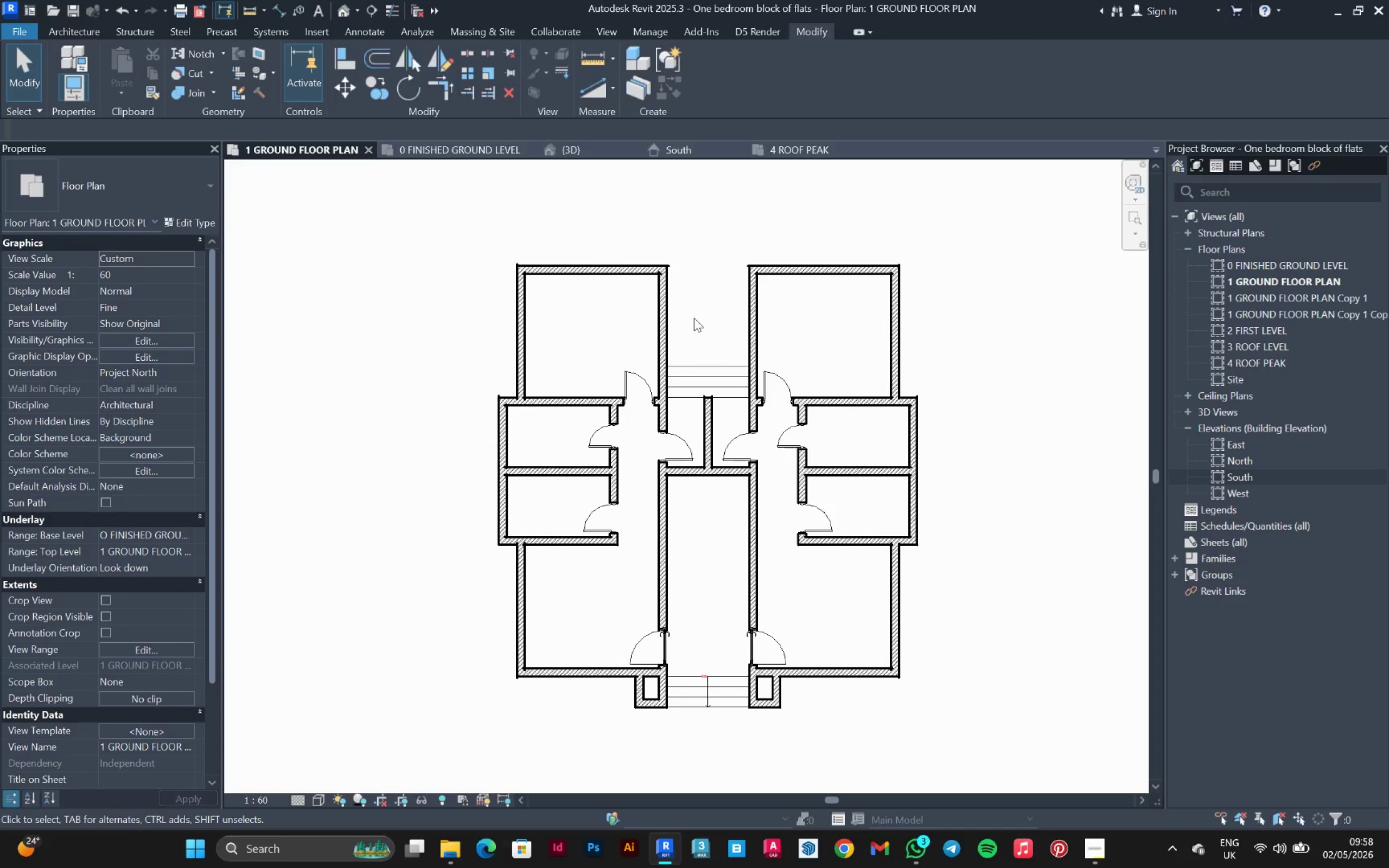 
scroll: coordinate [694, 318], scroll_direction: none, amount: 0.0
 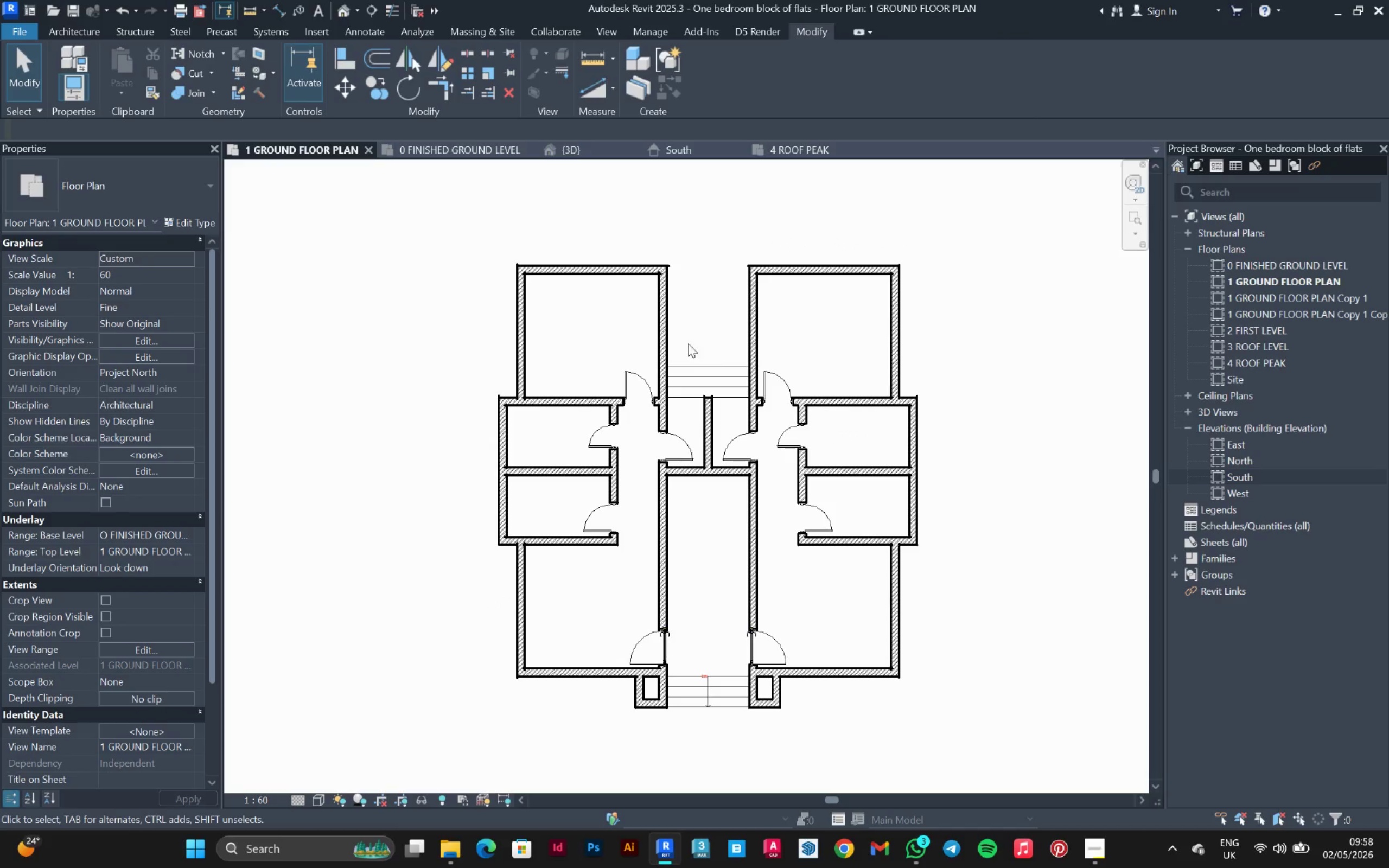 
scroll: coordinate [652, 422], scroll_direction: up, amount: 5.0
 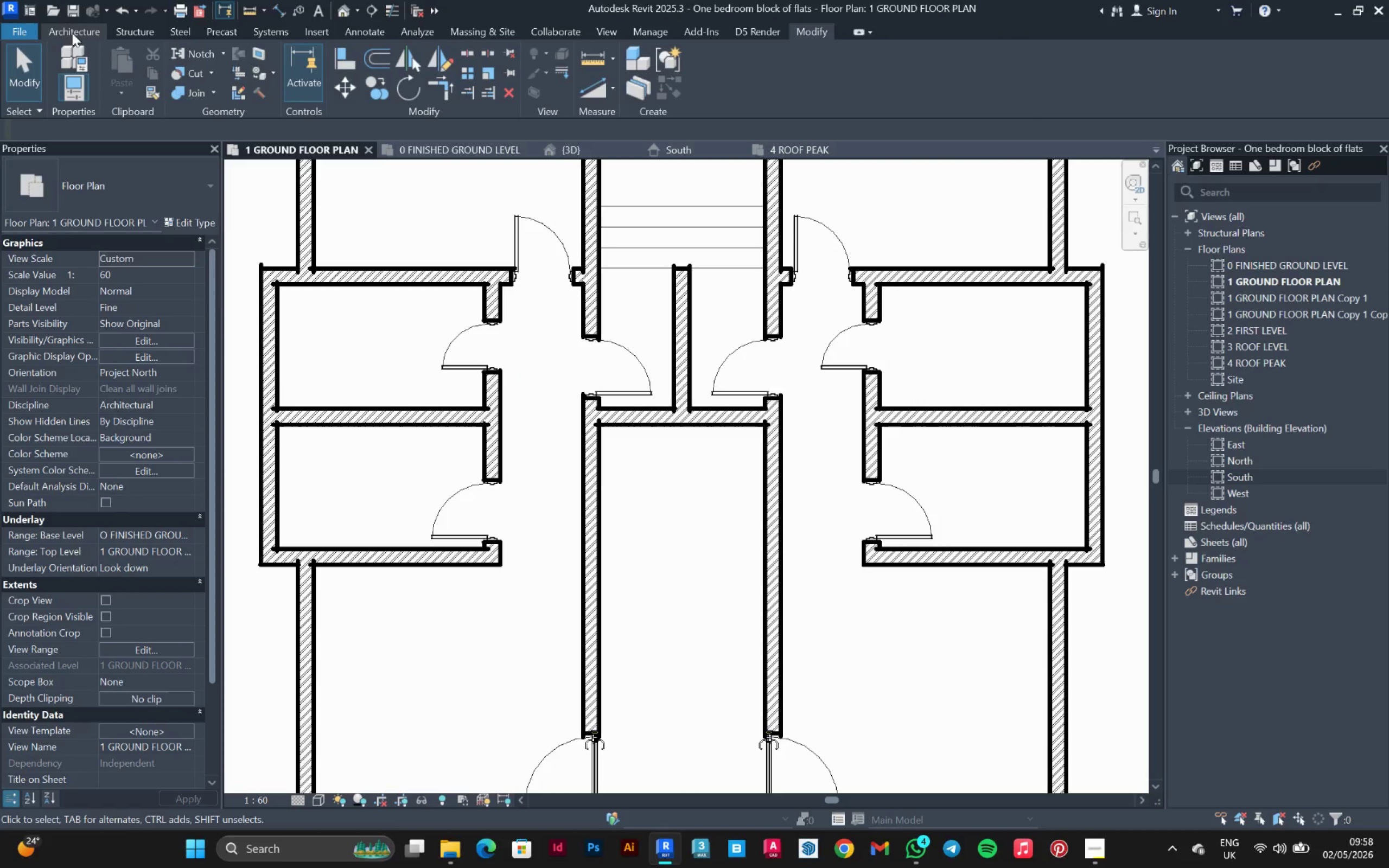 
wait(5.24)
 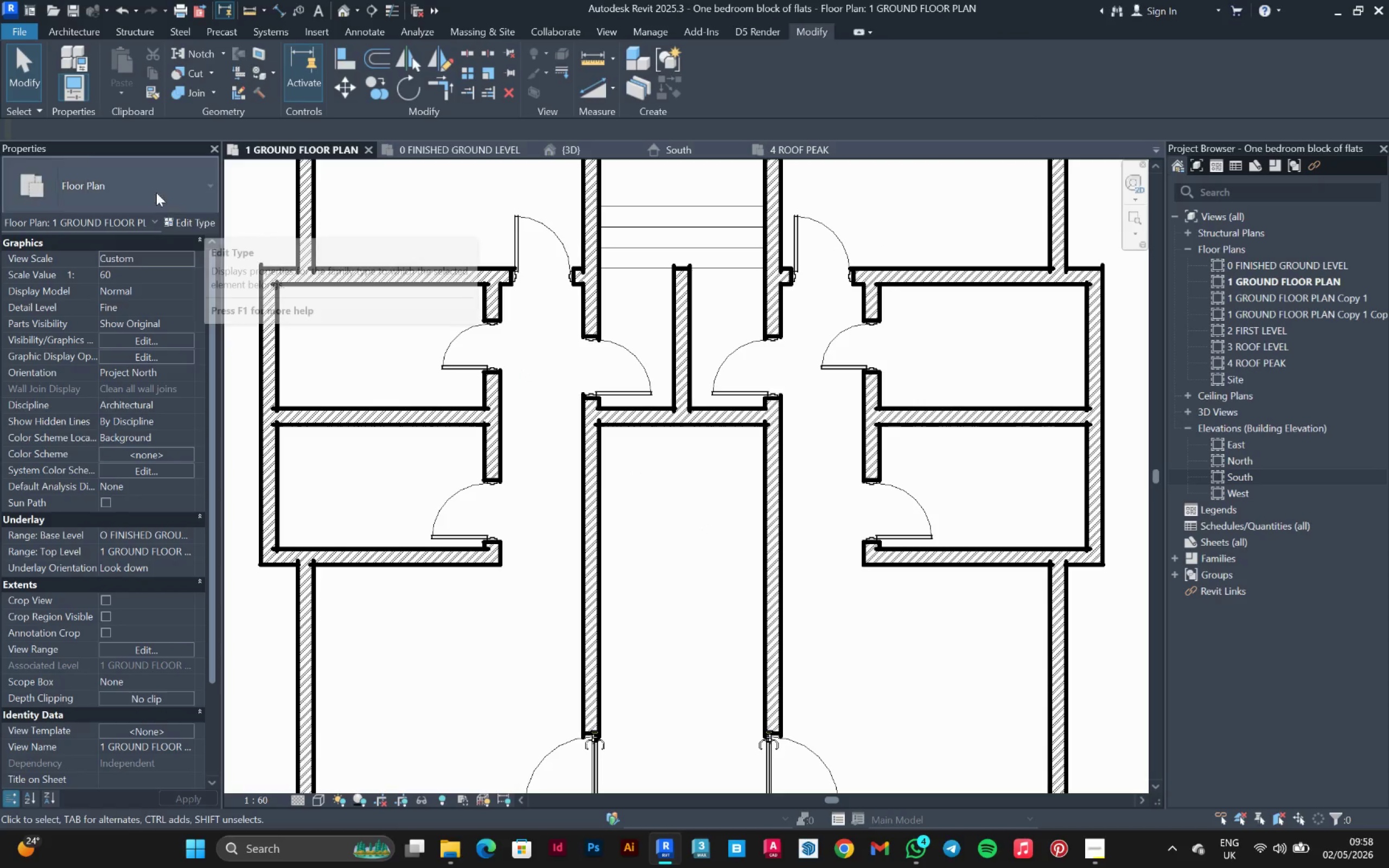 
left_click([72, 33])
 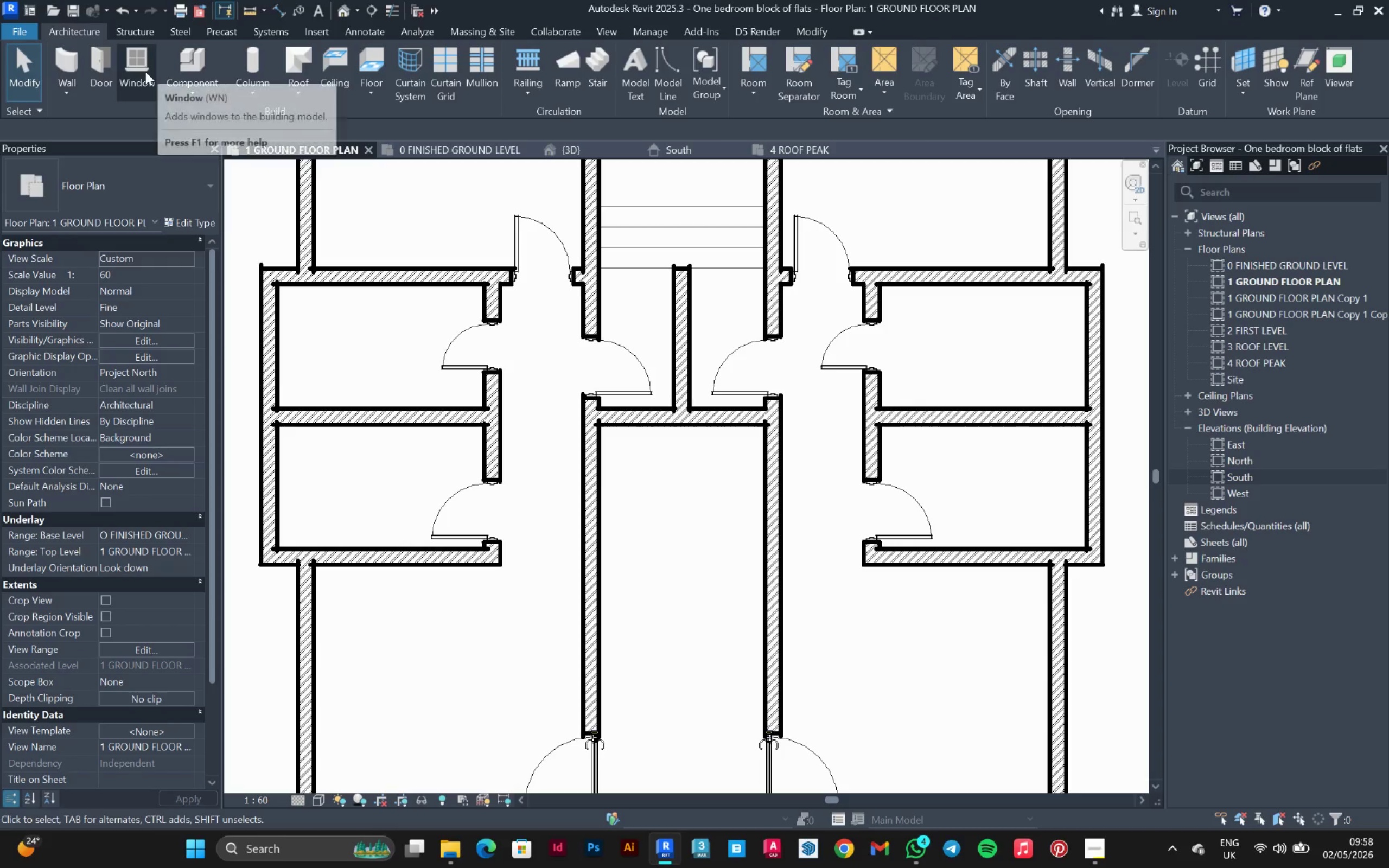 
left_click([145, 63])
 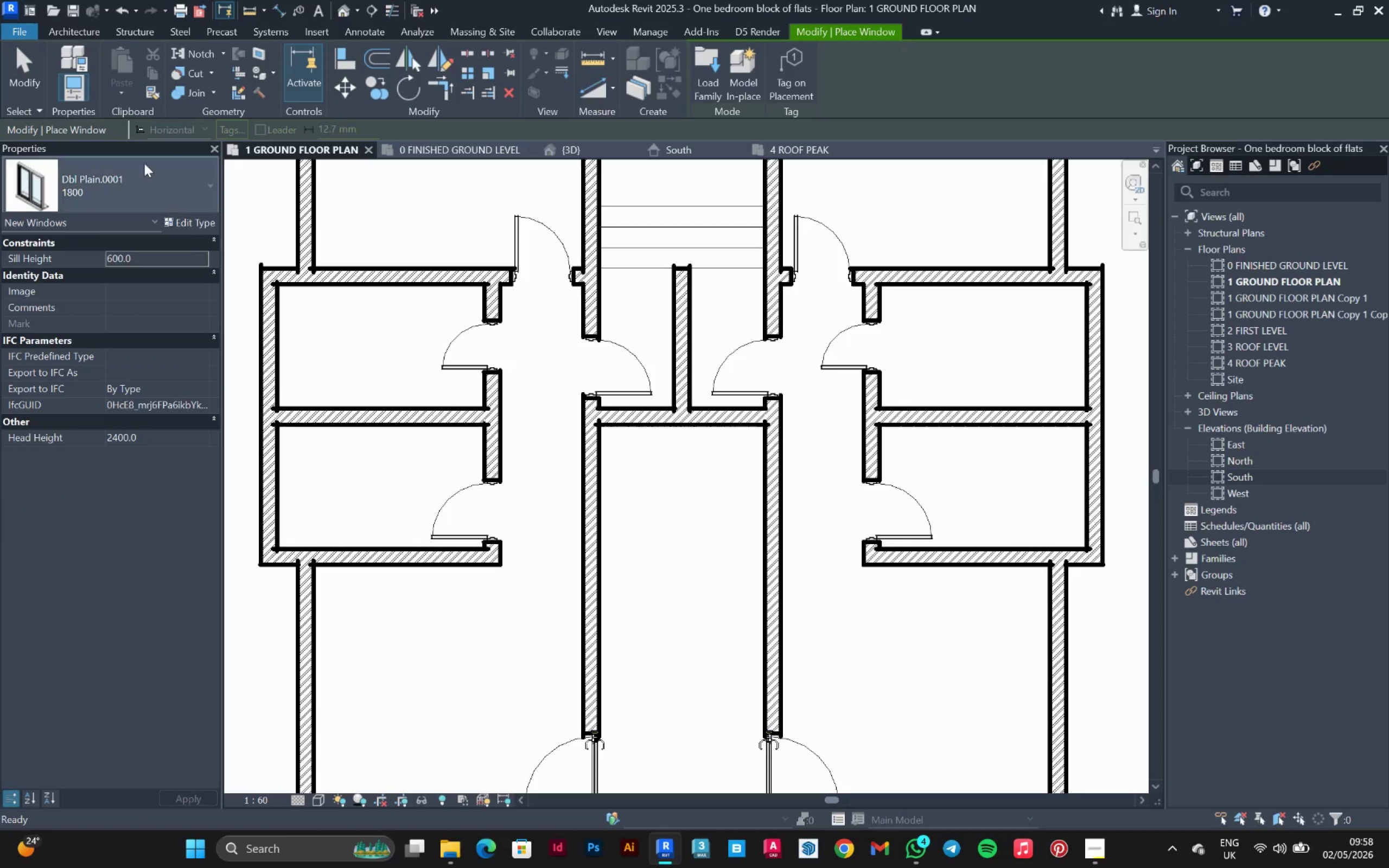 
left_click([143, 175])
 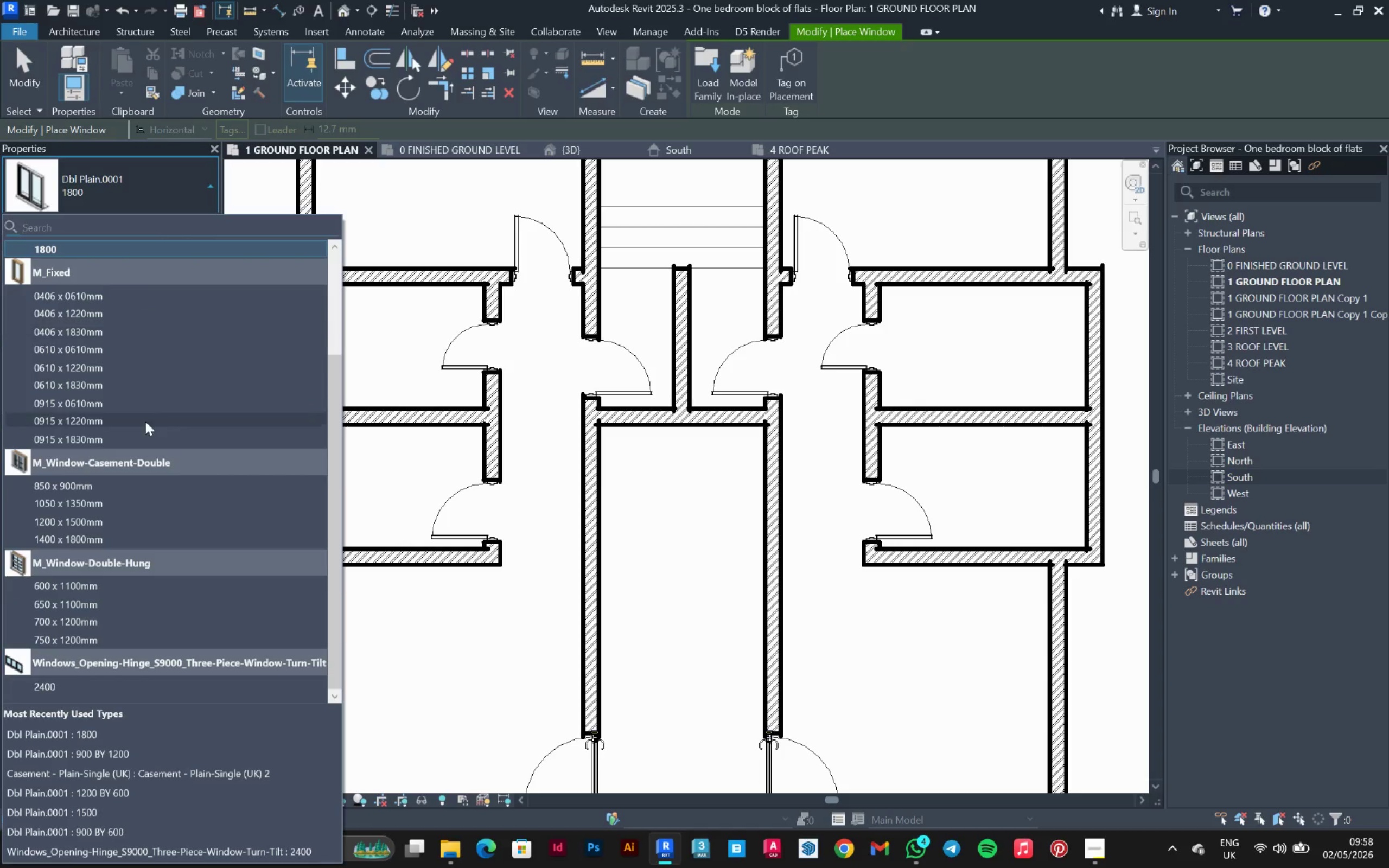 
scroll: coordinate [145, 422], scroll_direction: up, amount: 9.0
 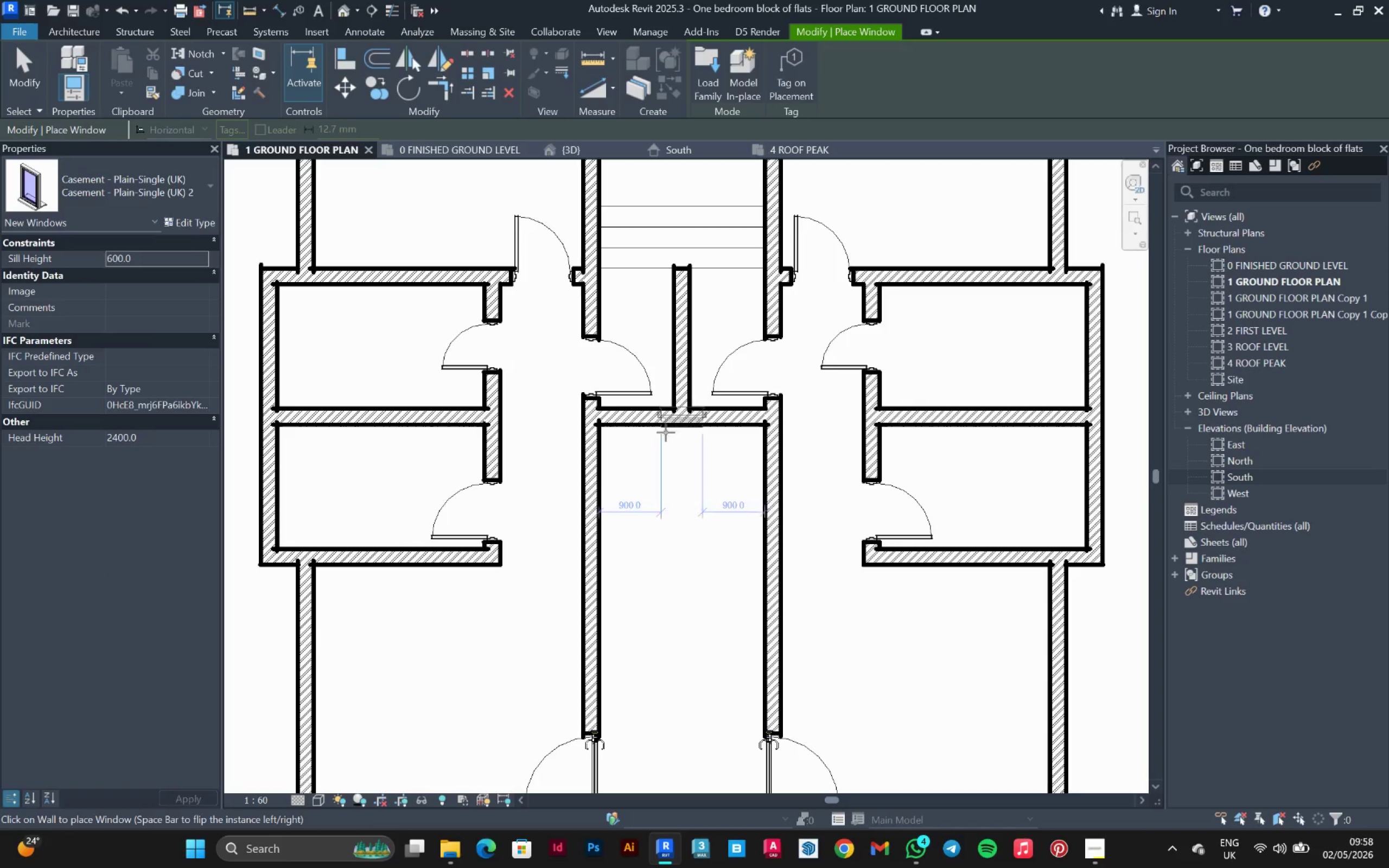 
left_click([634, 424])
 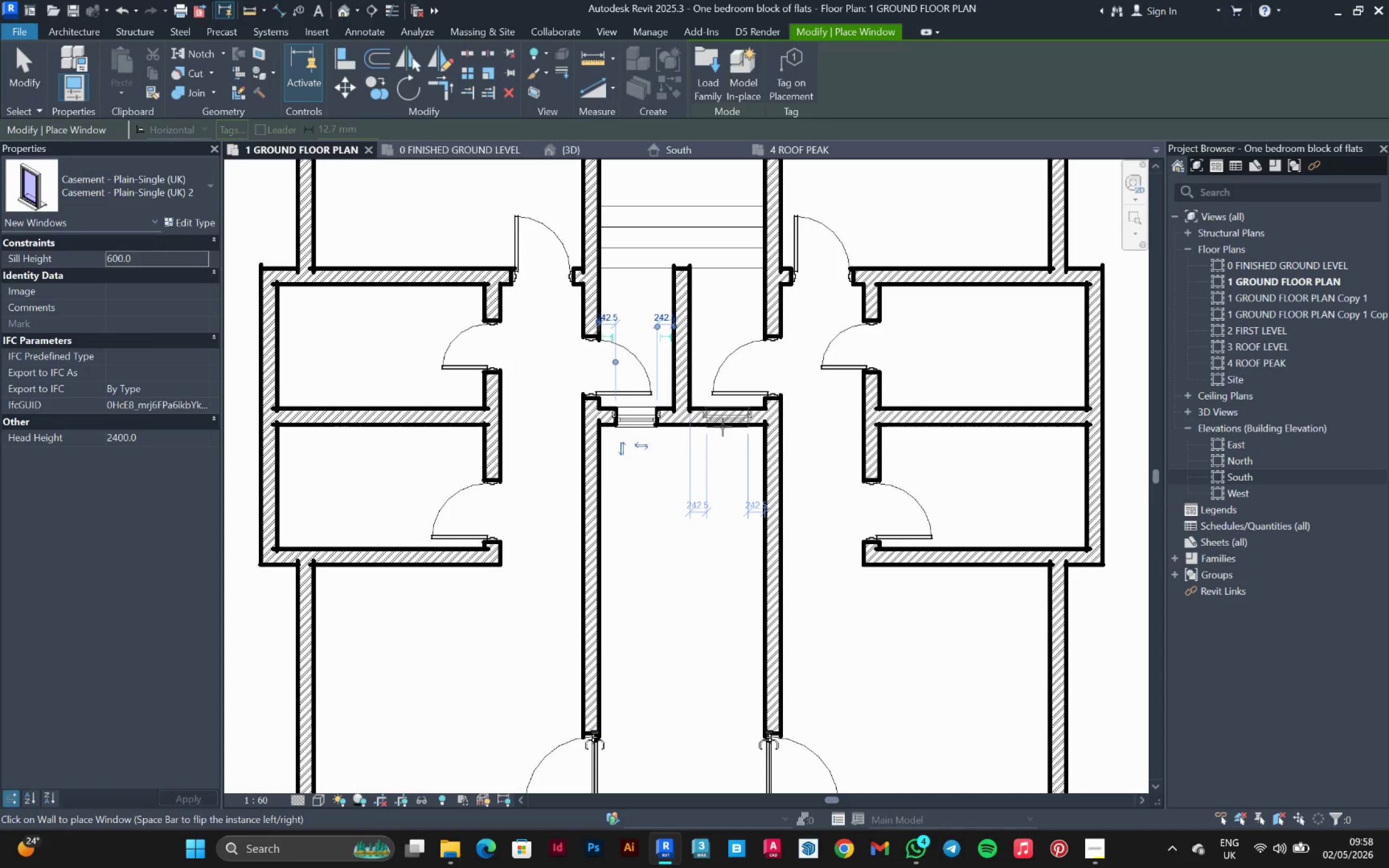 
left_click([723, 427])
 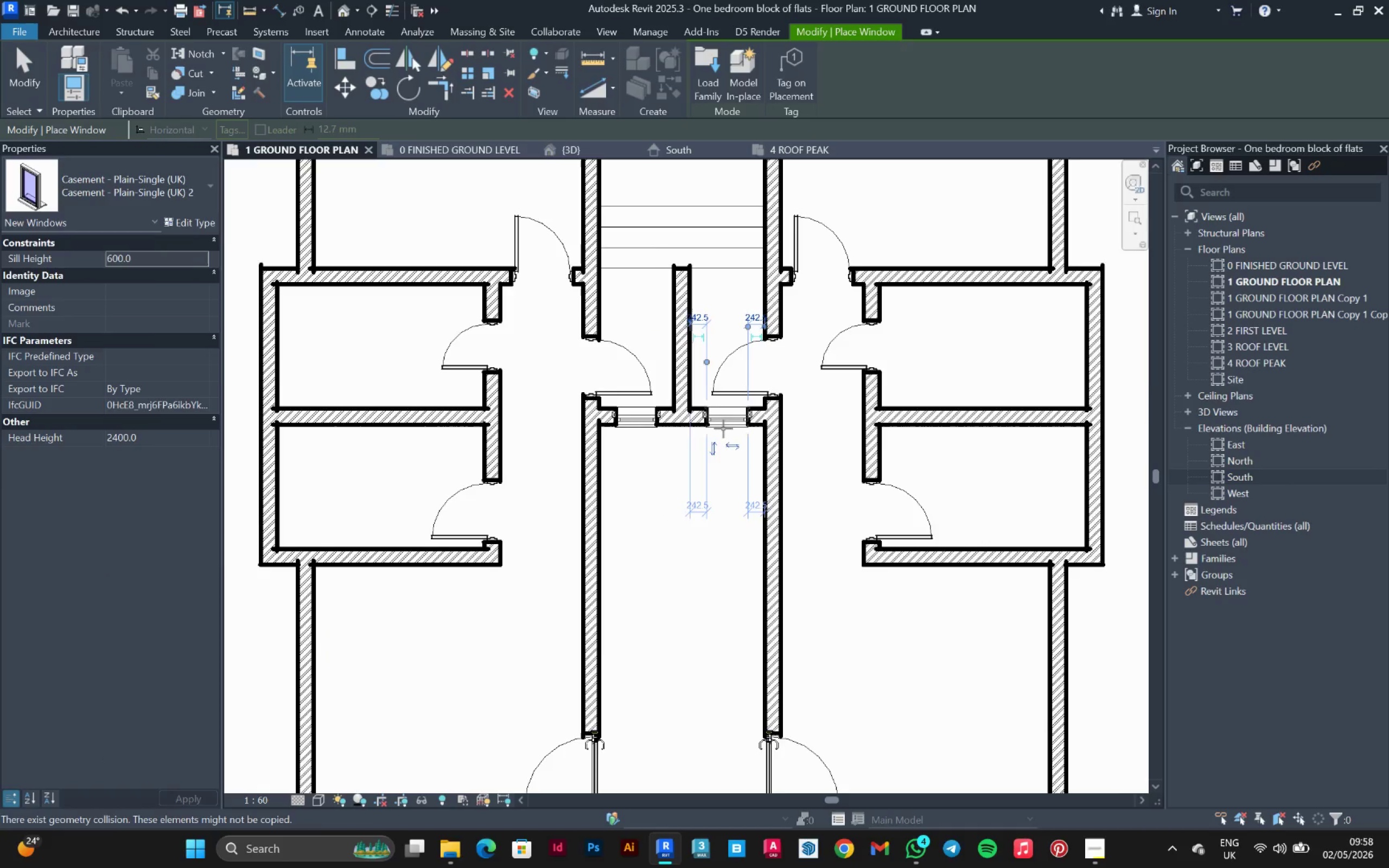 
scroll: coordinate [724, 429], scroll_direction: up, amount: 3.0
 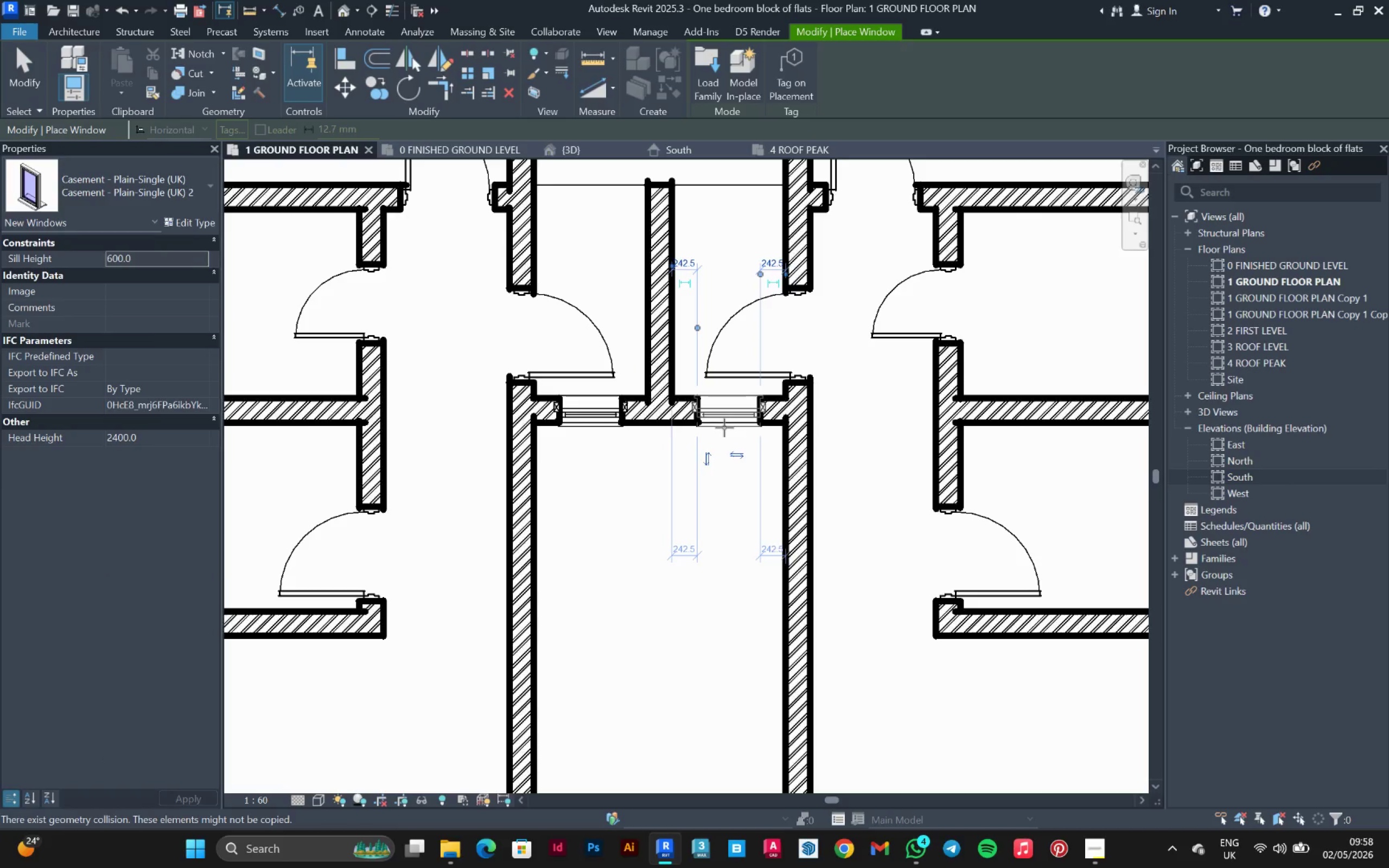 
key(Escape)
 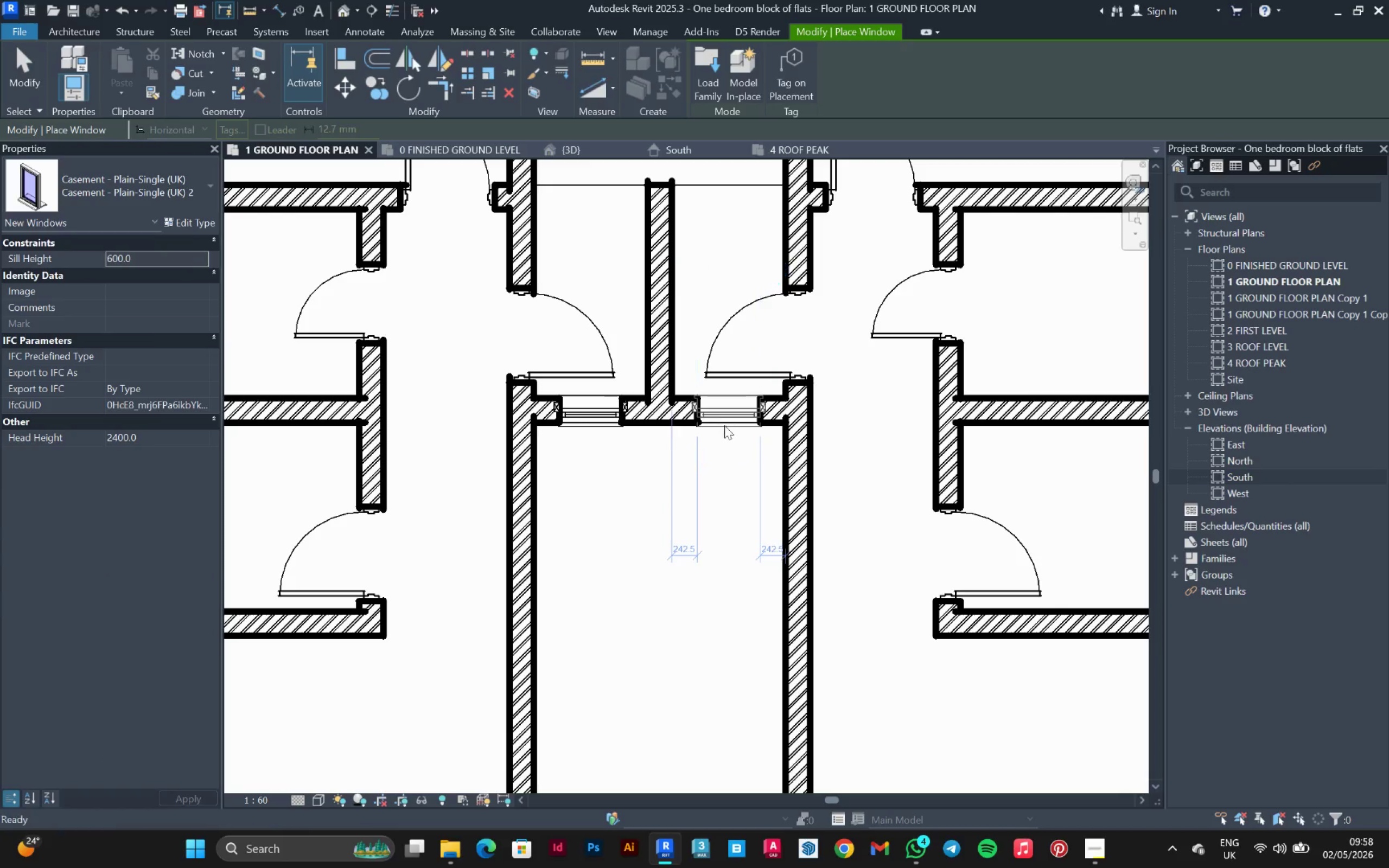 
key(Escape)
 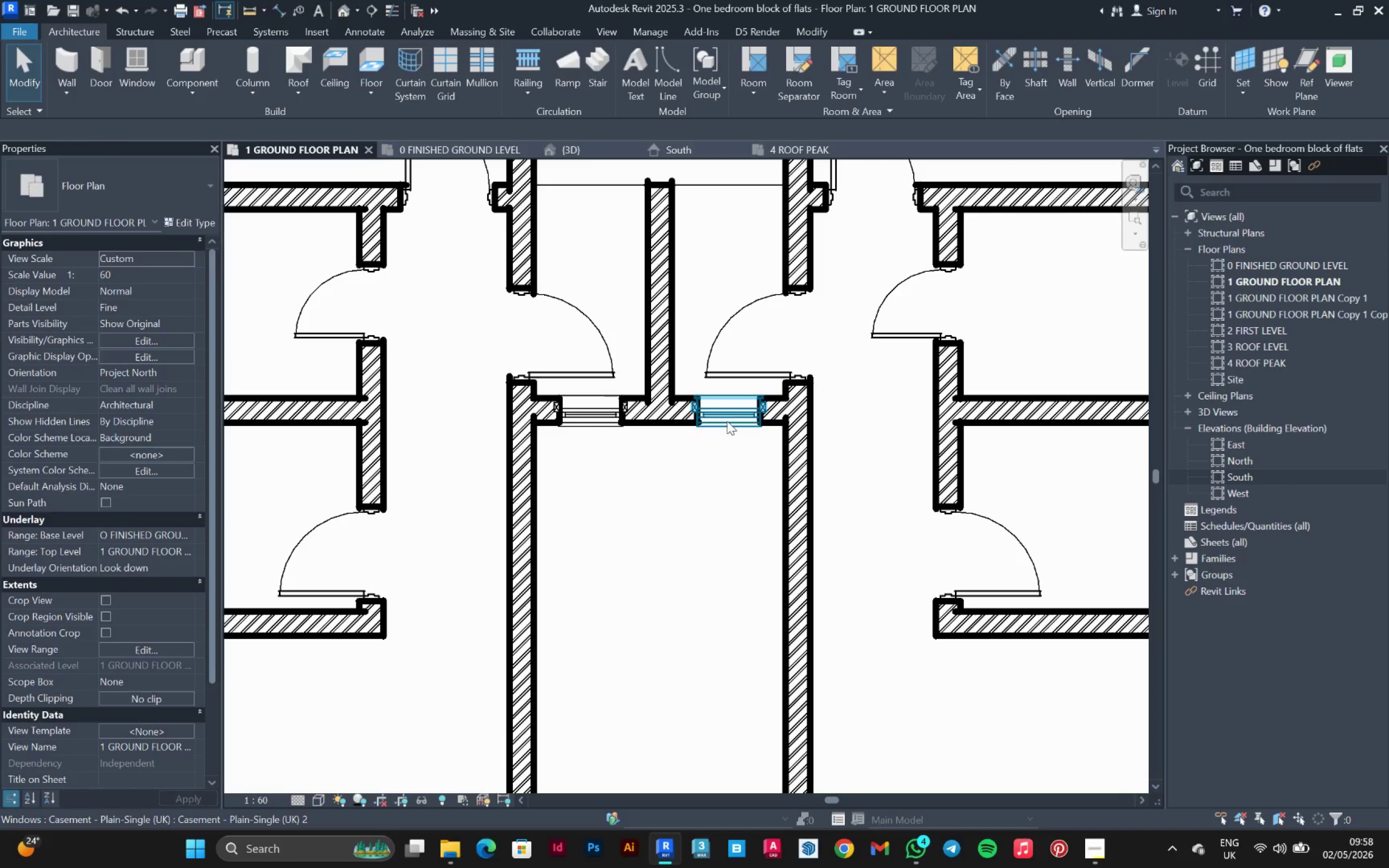 
left_click([727, 421])
 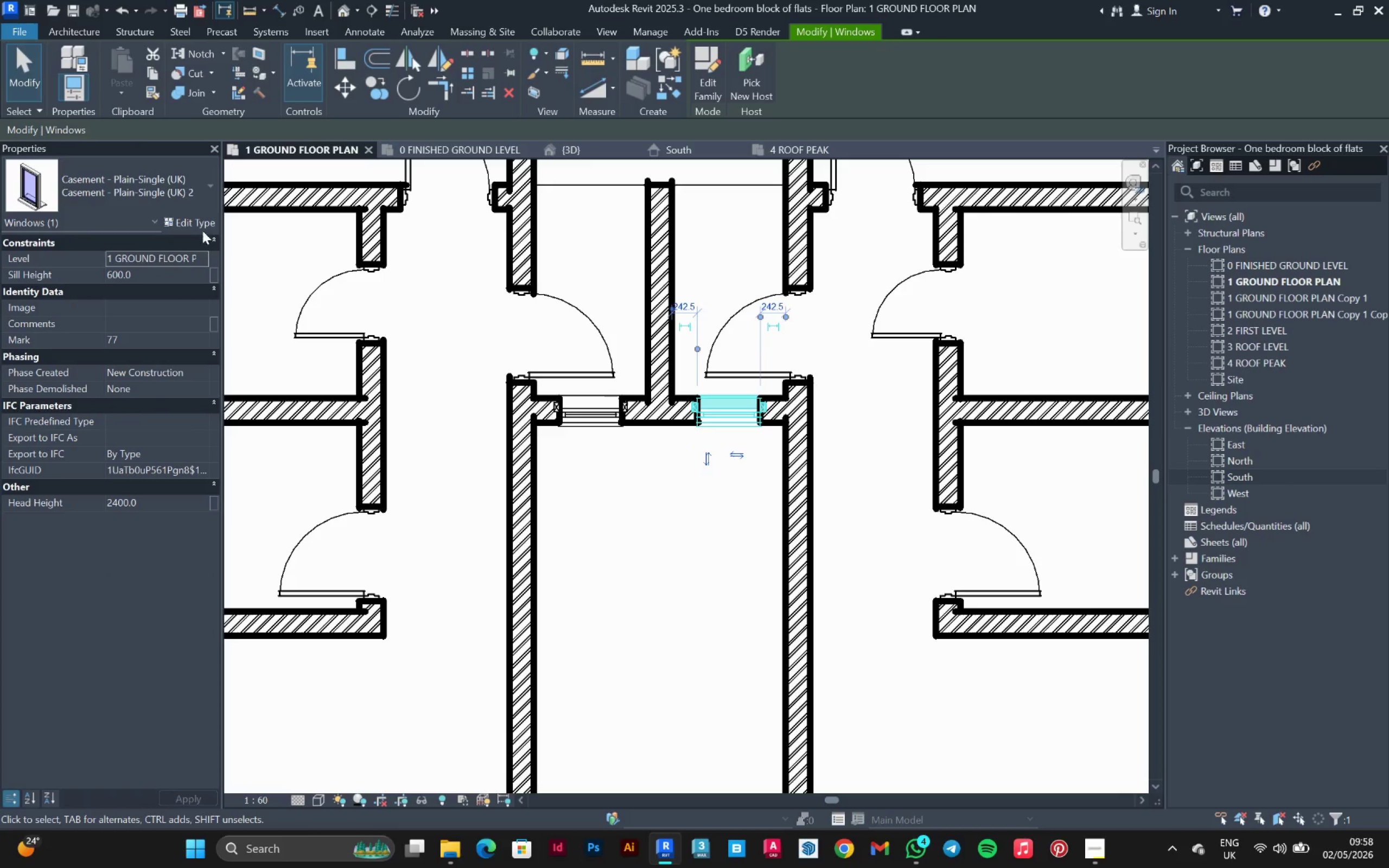 
left_click([201, 226])
 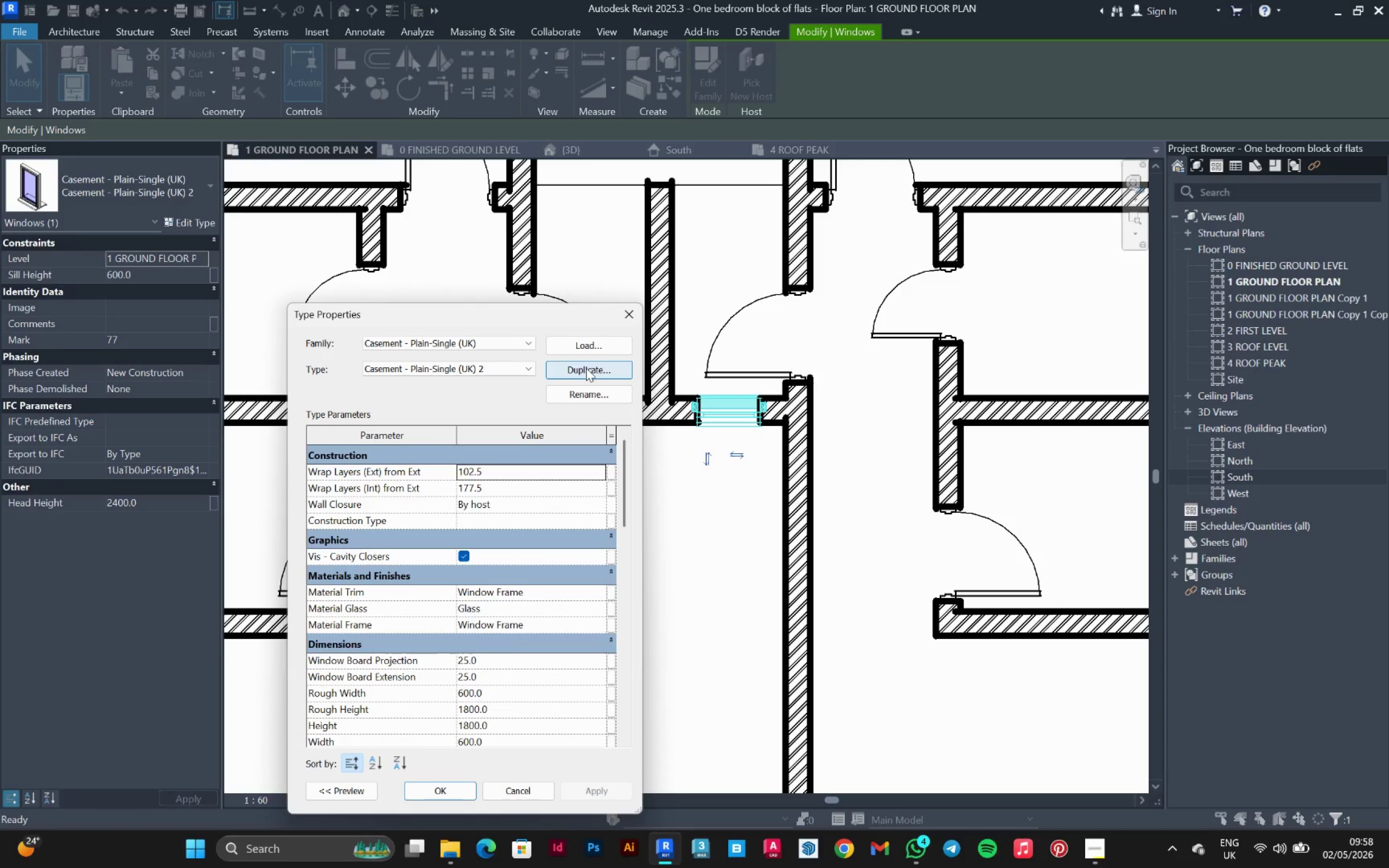 
left_click([592, 369])
 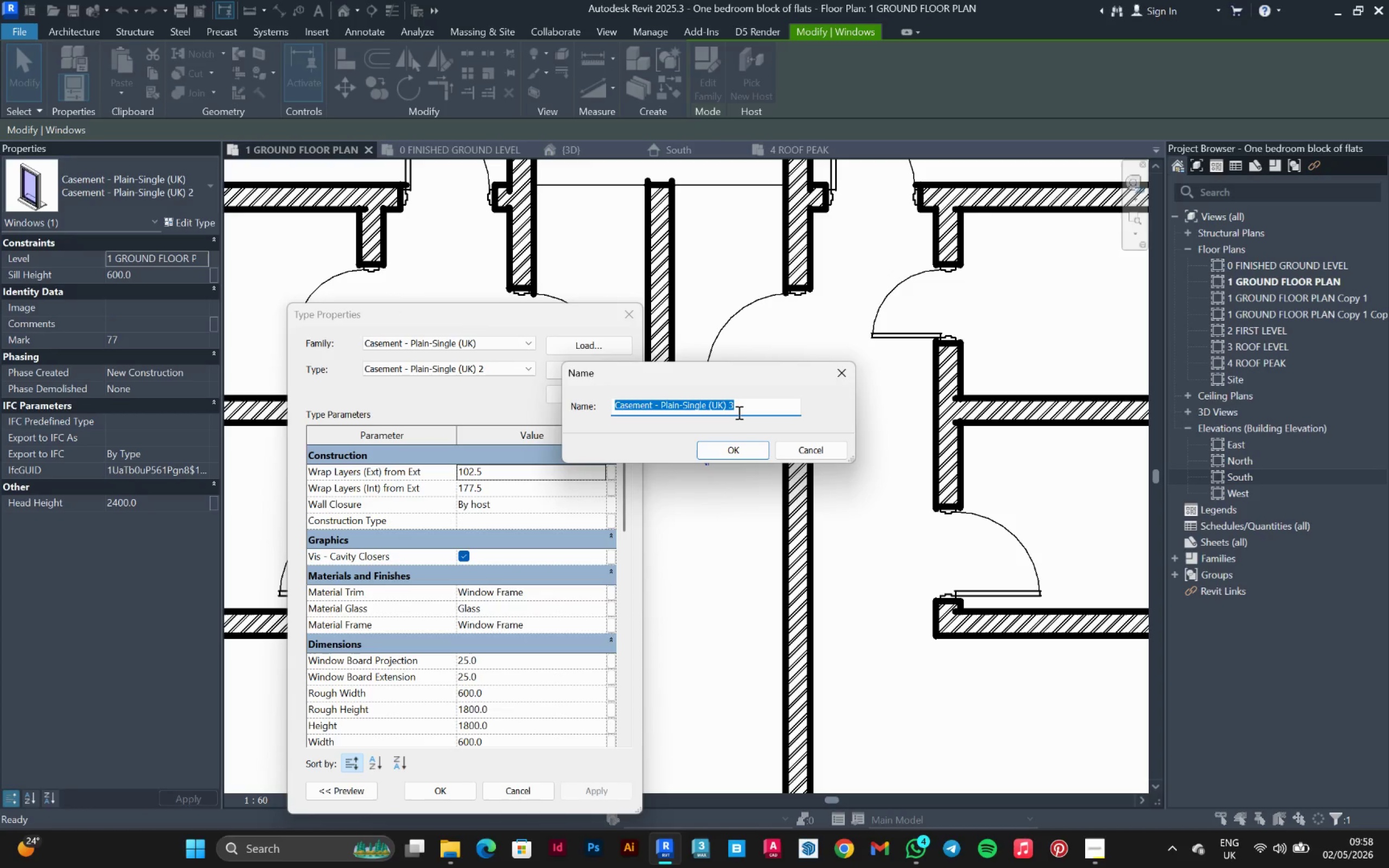 
type(900 Y)
key(Backspace)
key(Backspace)
type( BY 2100)
 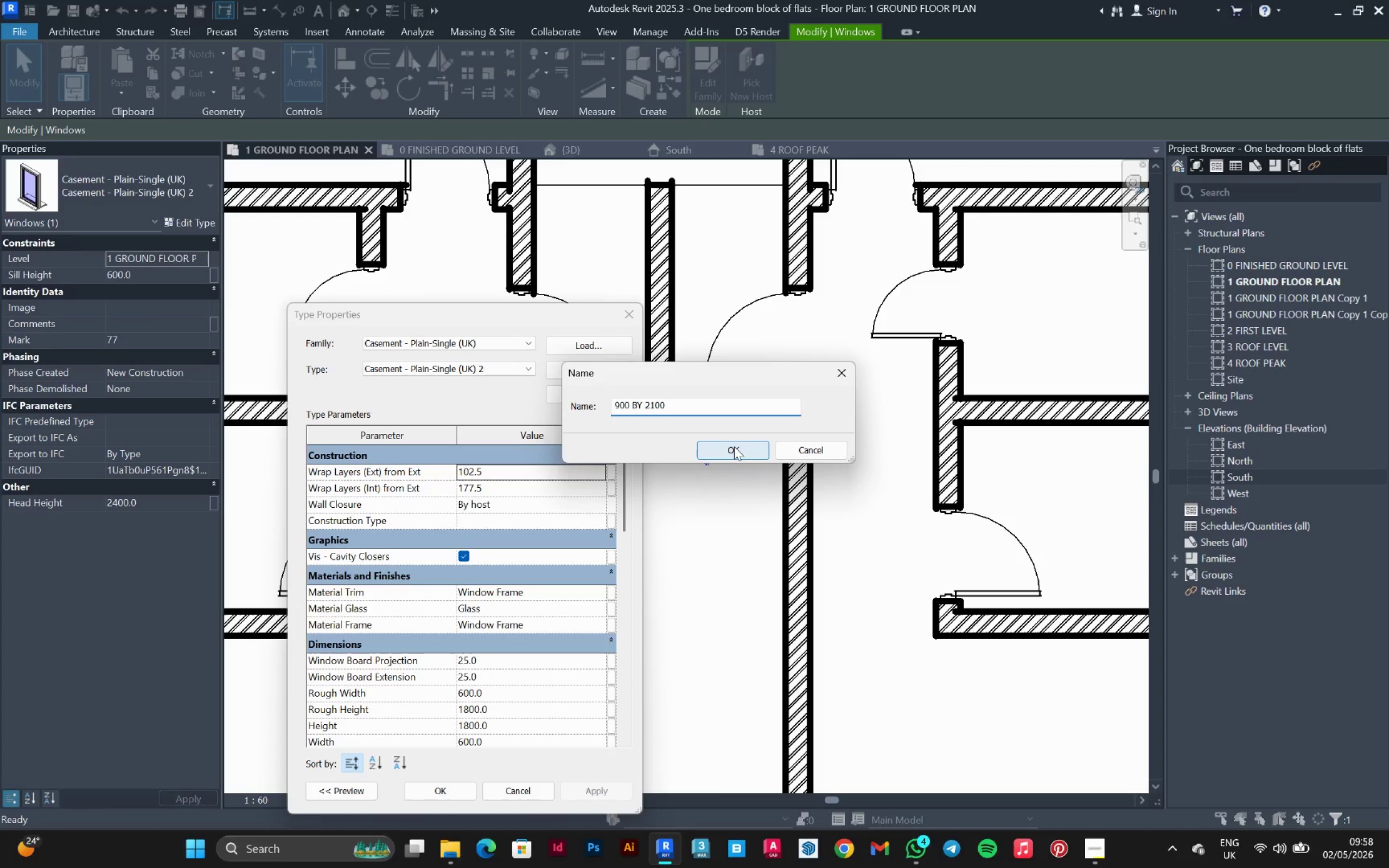 
left_click([735, 449])
 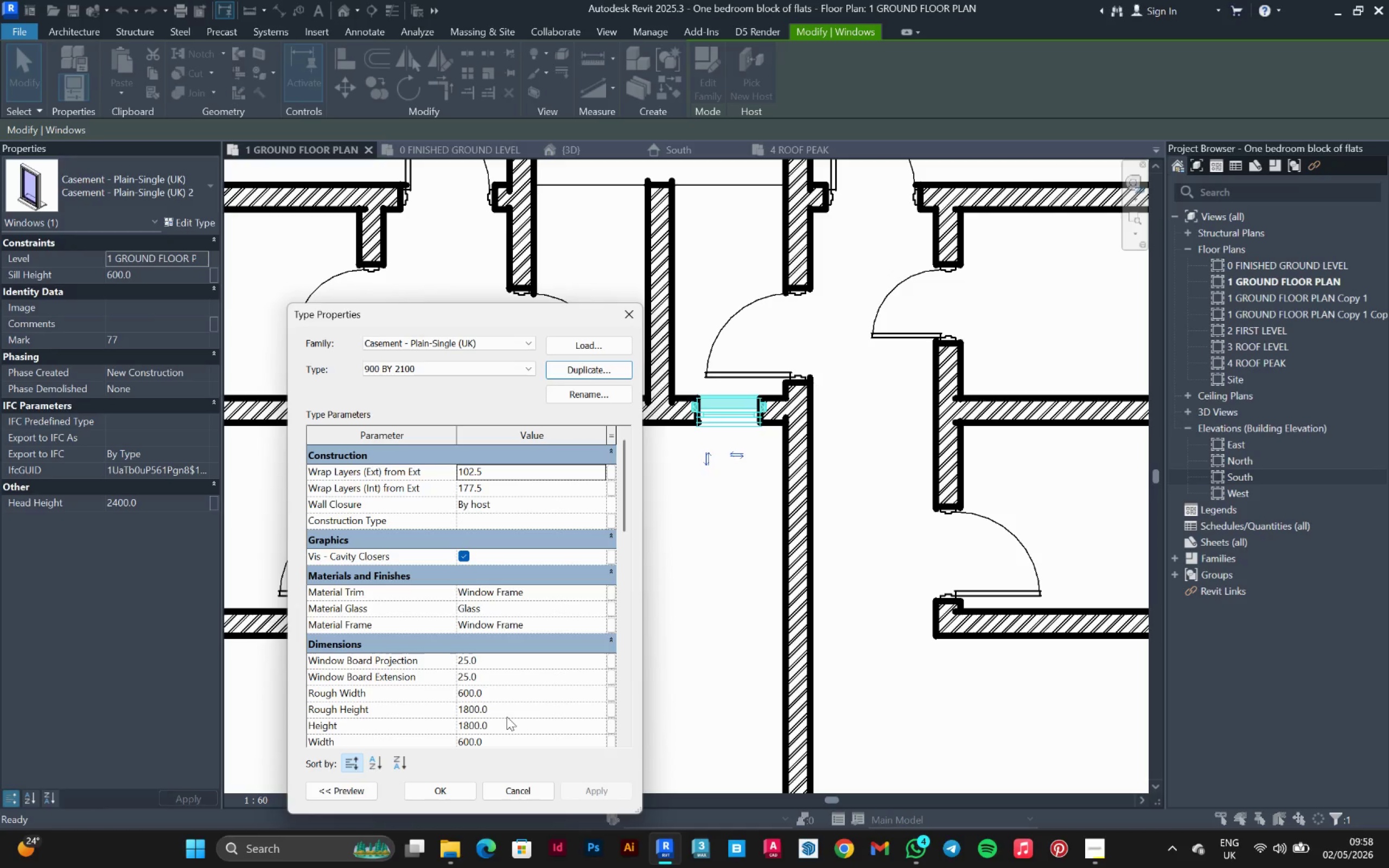 
left_click([518, 708])
 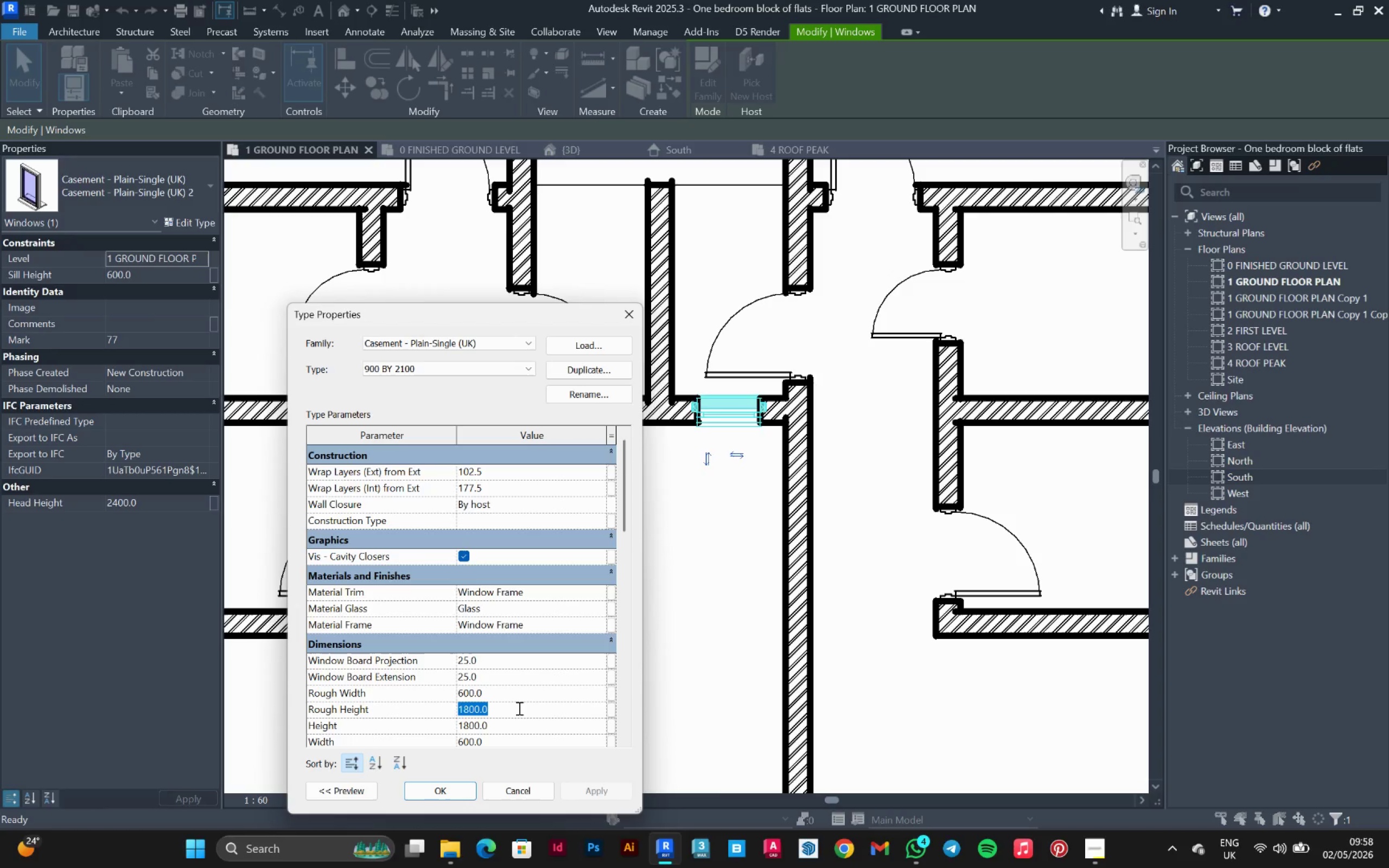 
type(2100)
 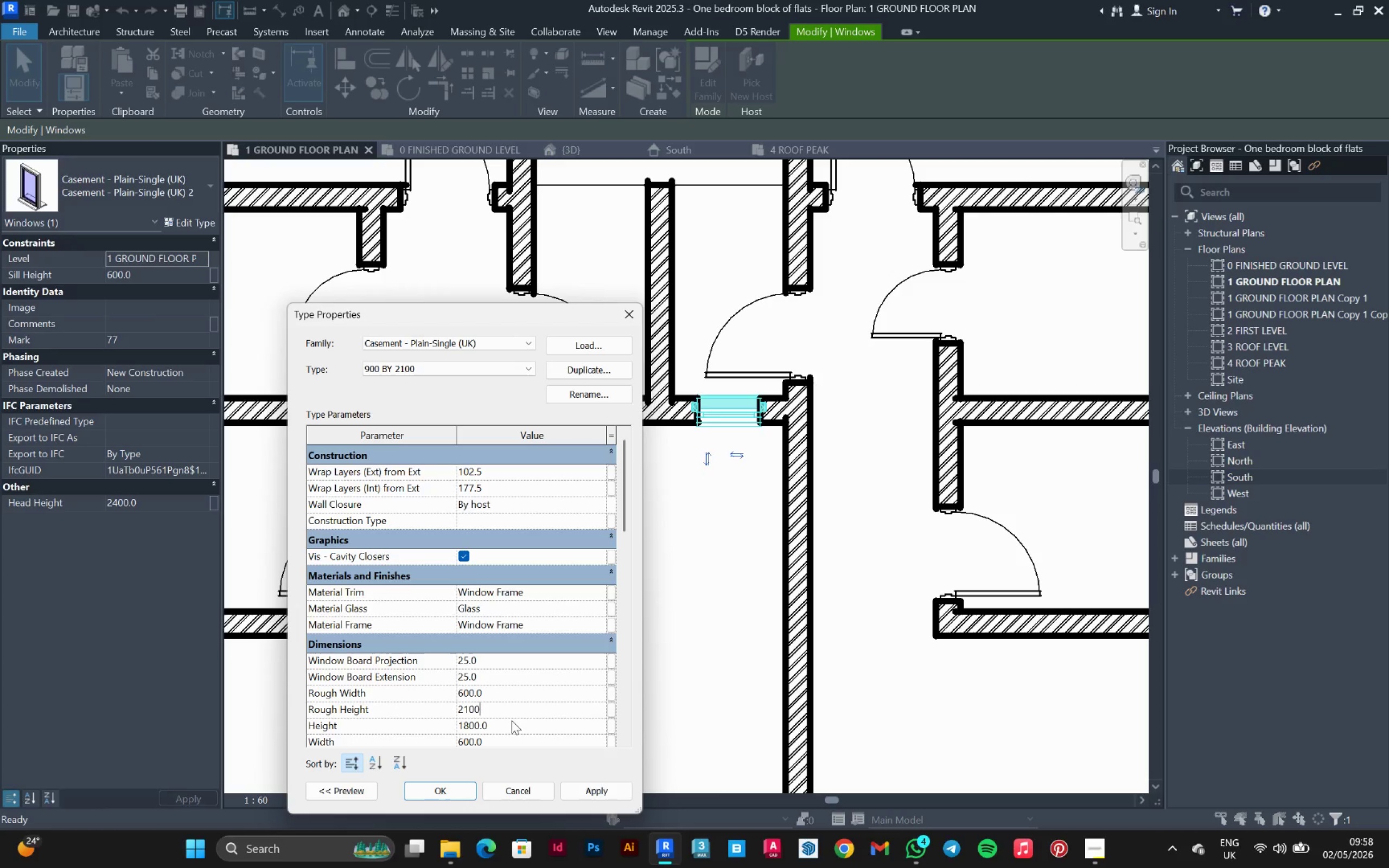 
left_click([512, 720])
 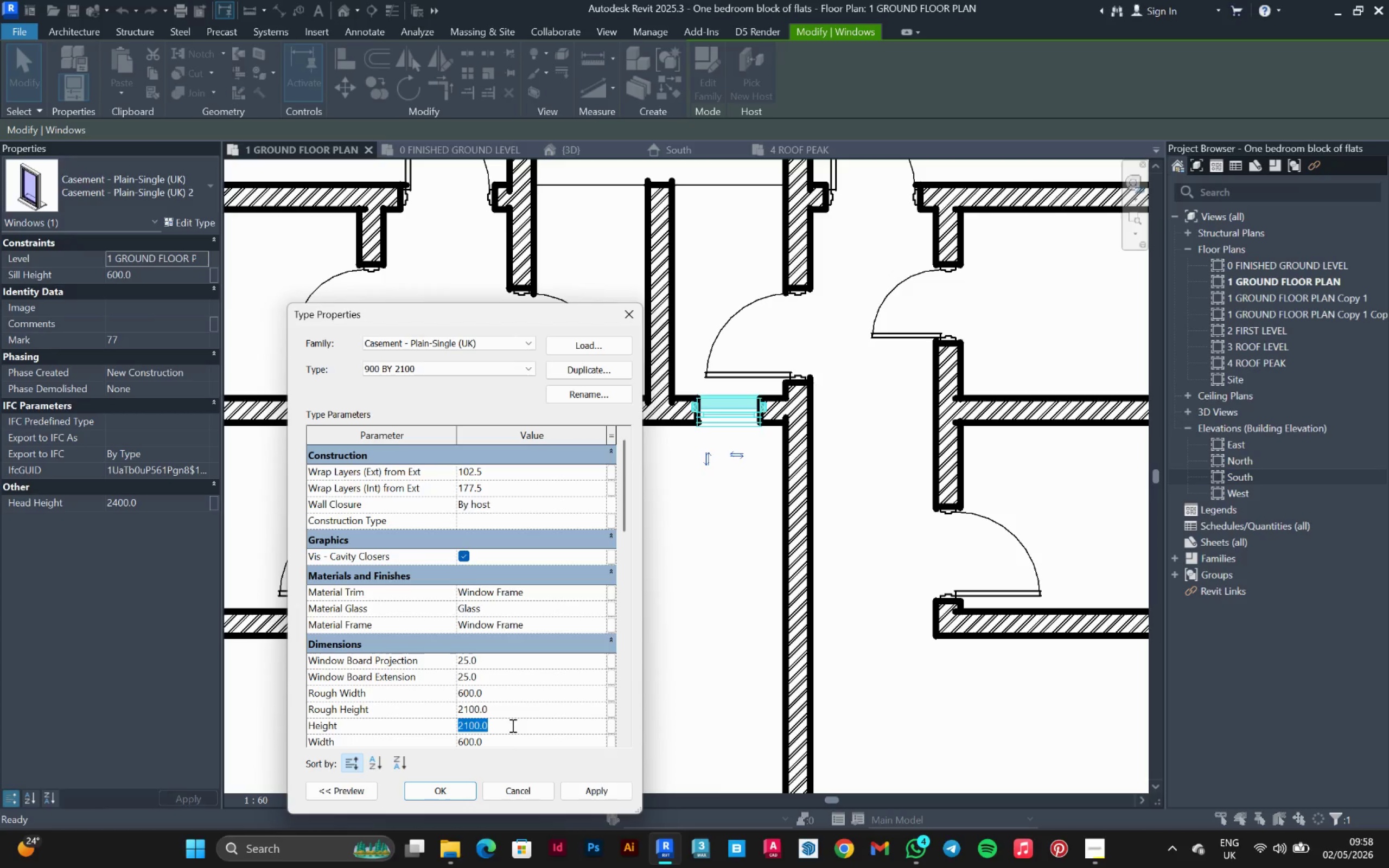 
left_click([506, 743])
 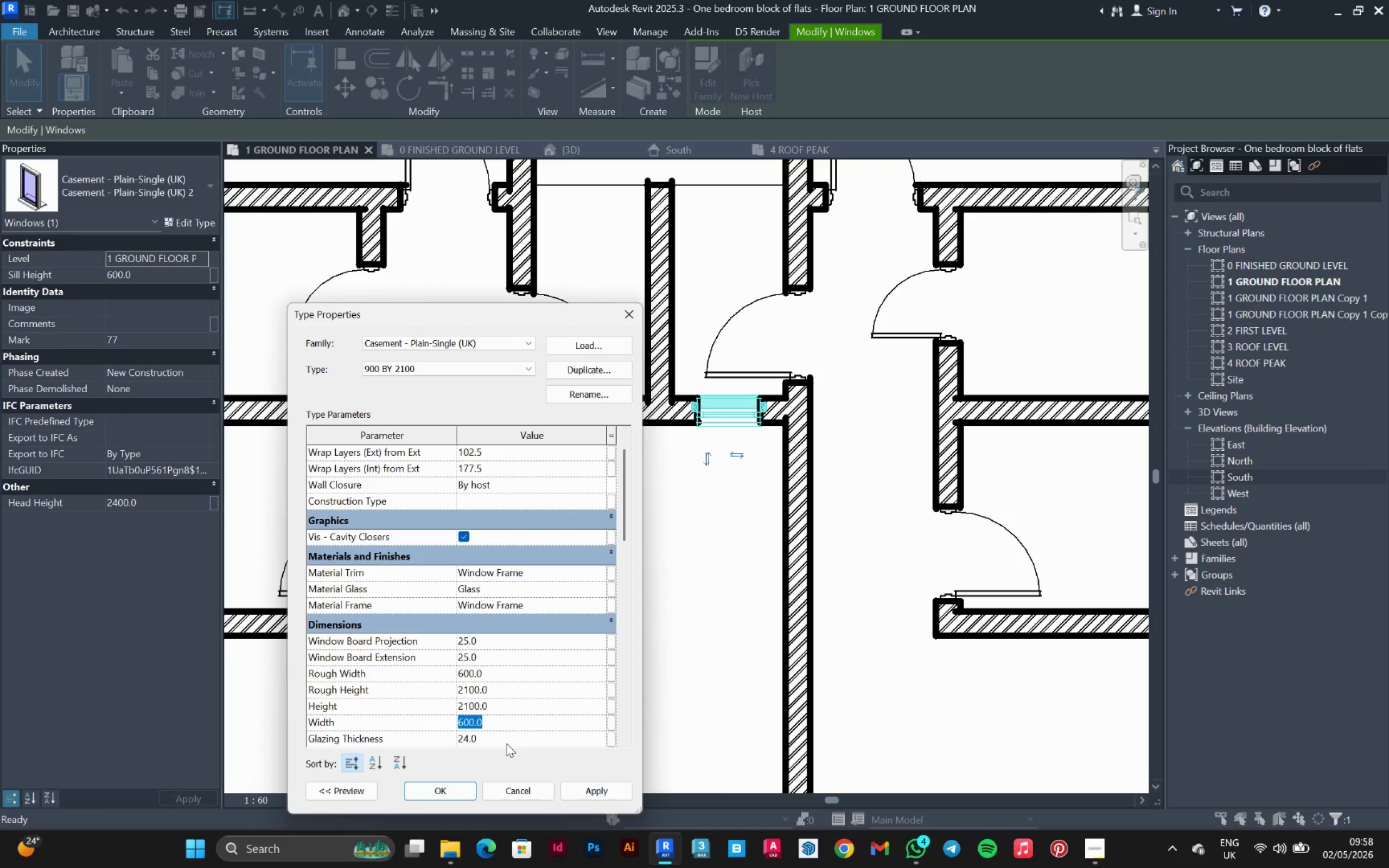 
type(900)
 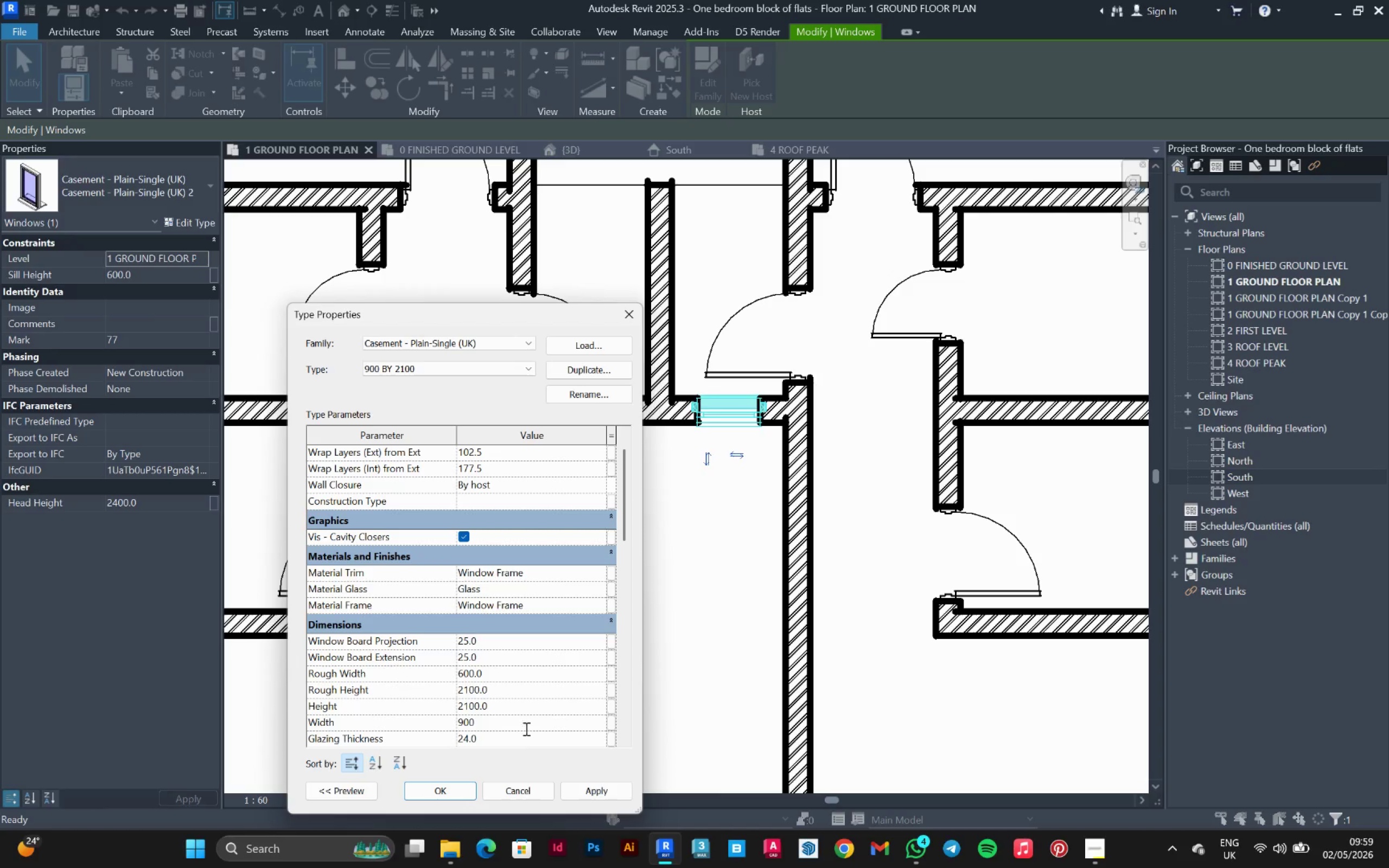 
scroll: coordinate [527, 714], scroll_direction: down, amount: 4.0
 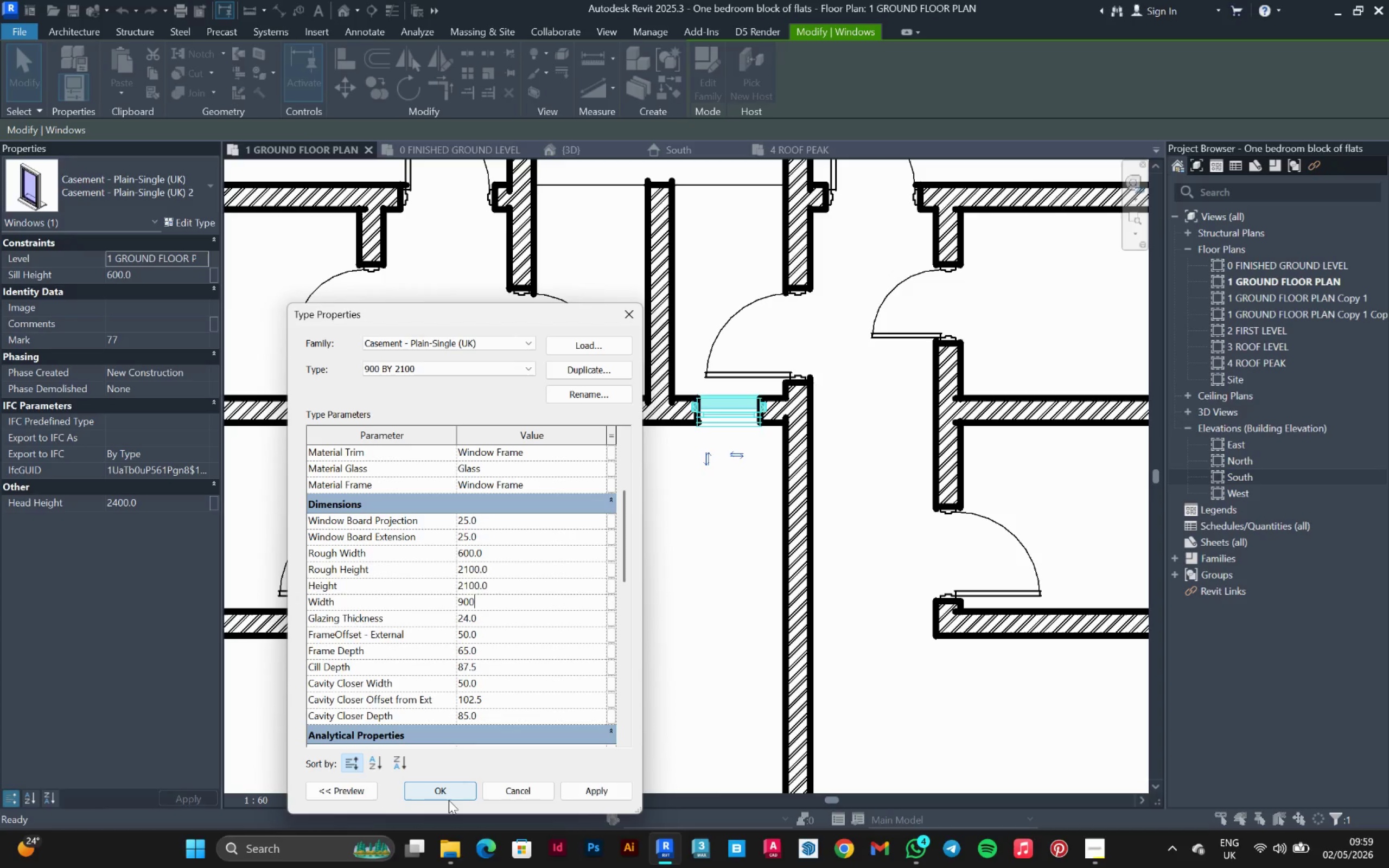 
left_click([450, 788])
 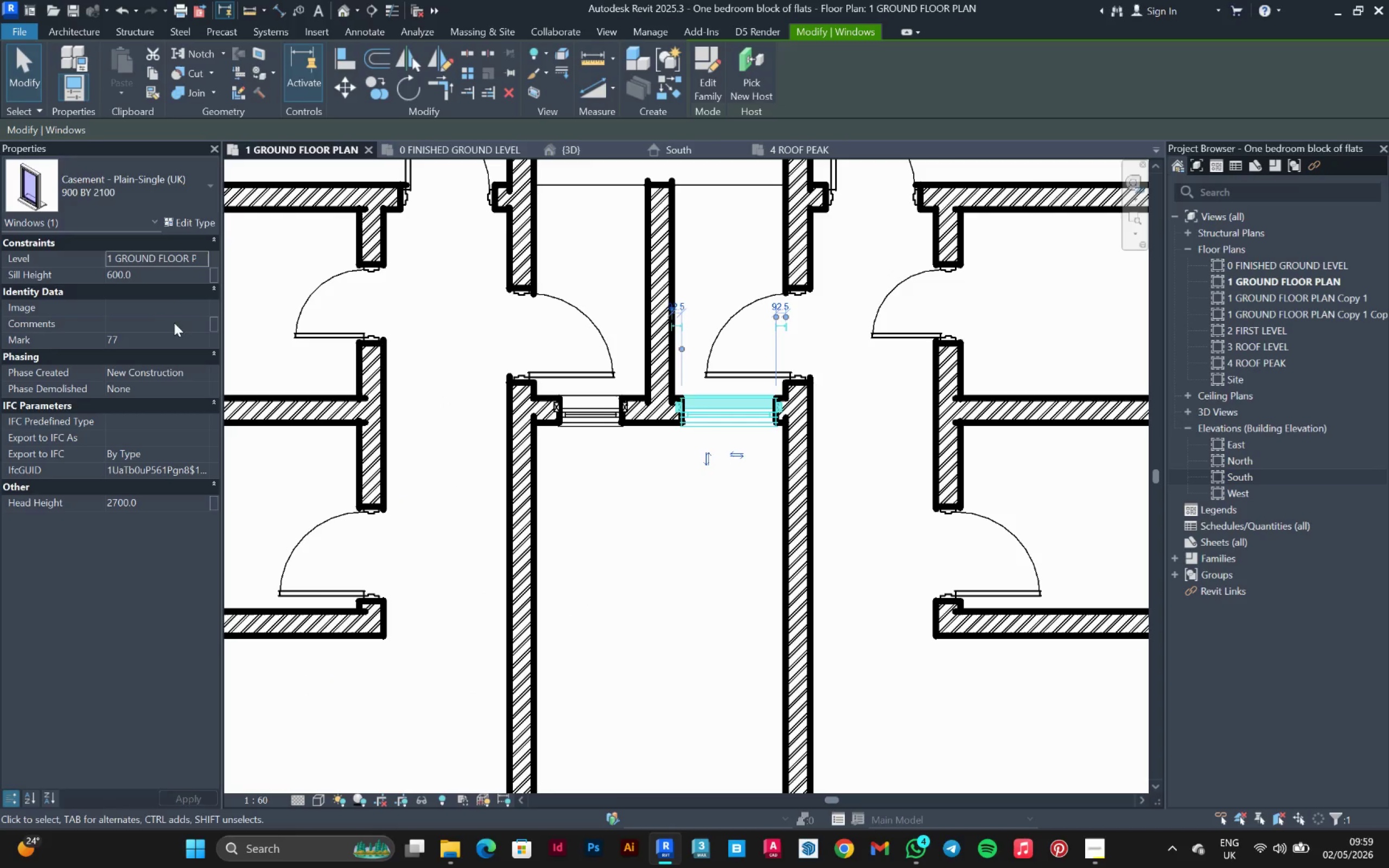 
left_click([157, 285])
 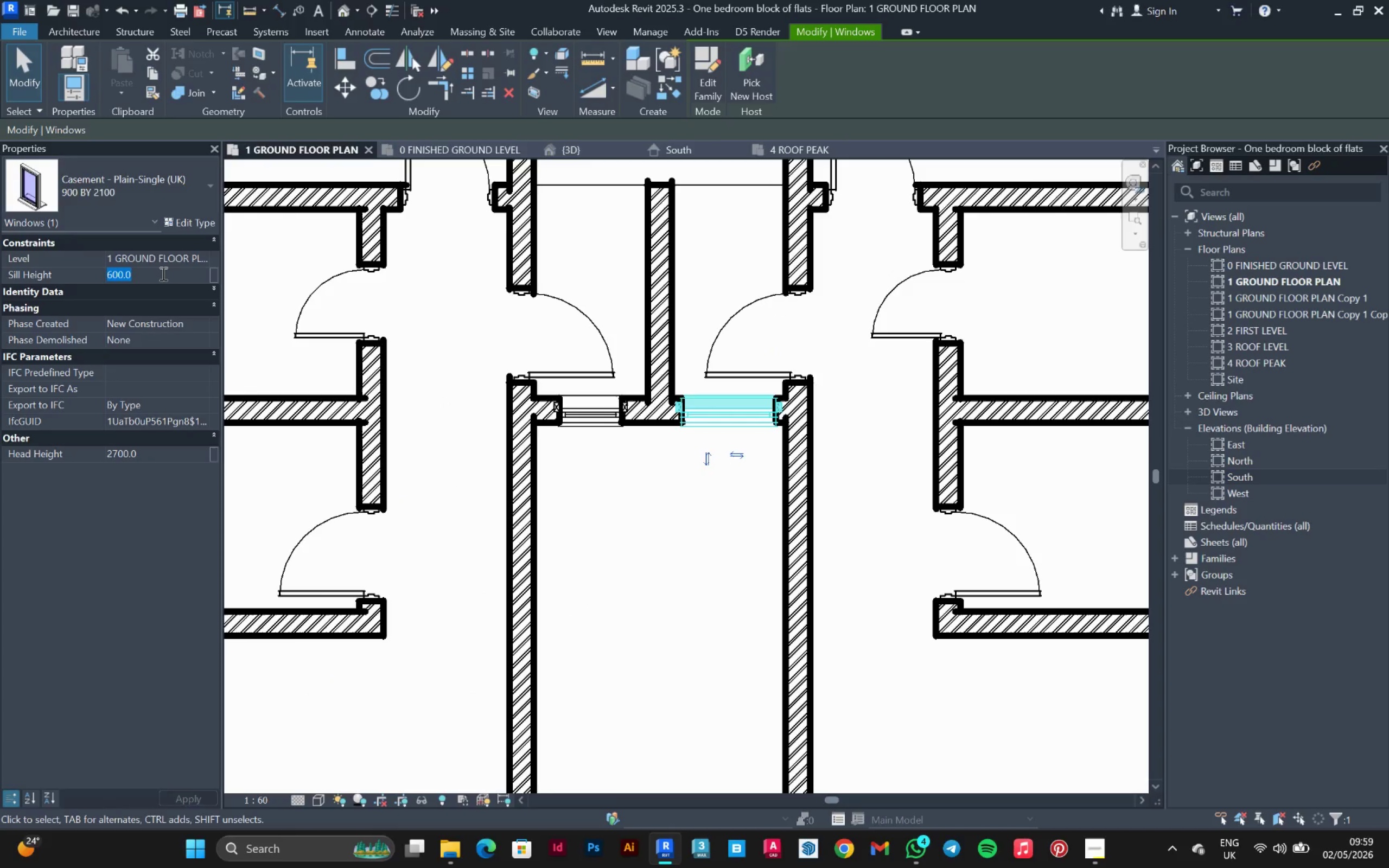 
type(300)
 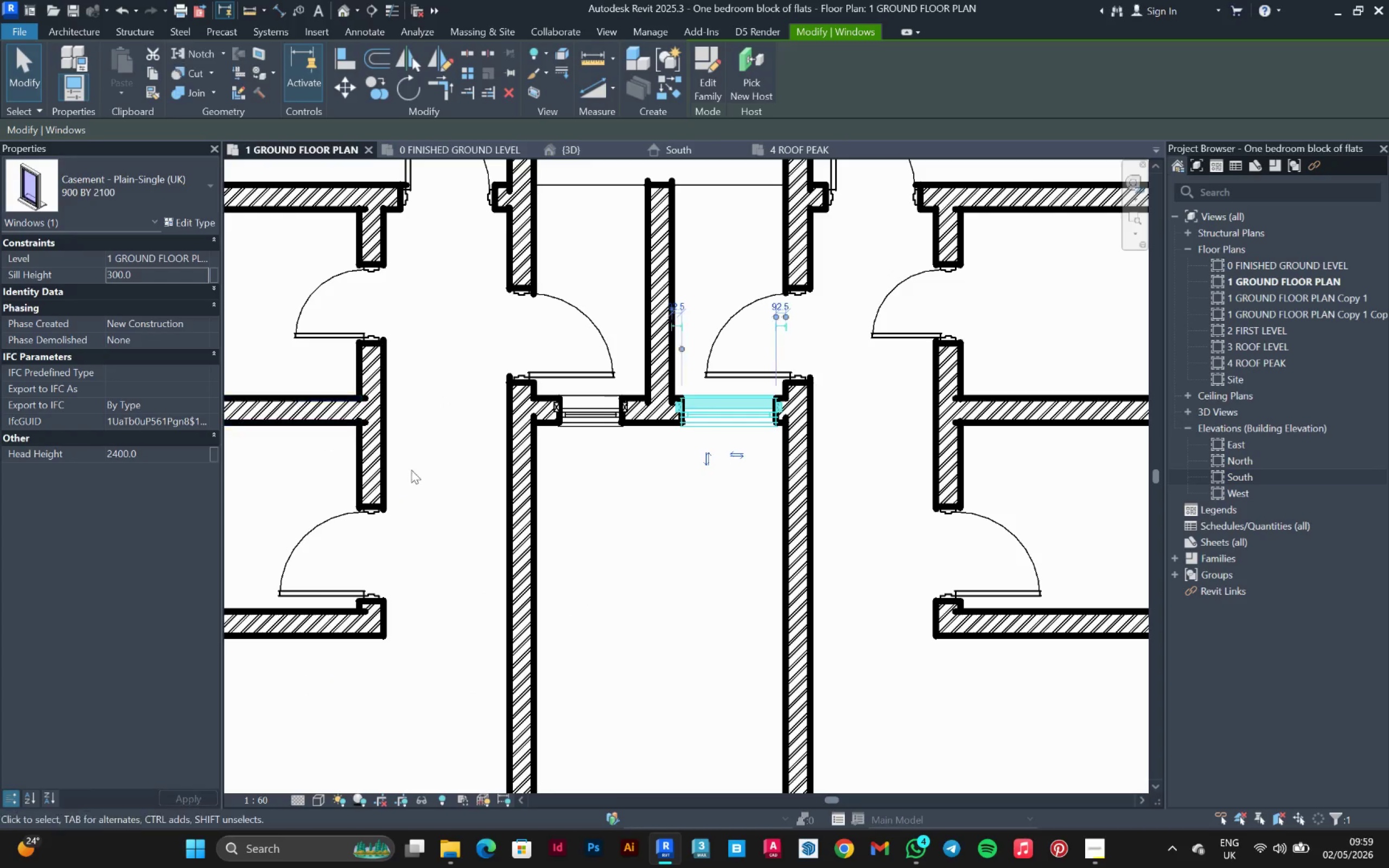 
left_click([571, 526])
 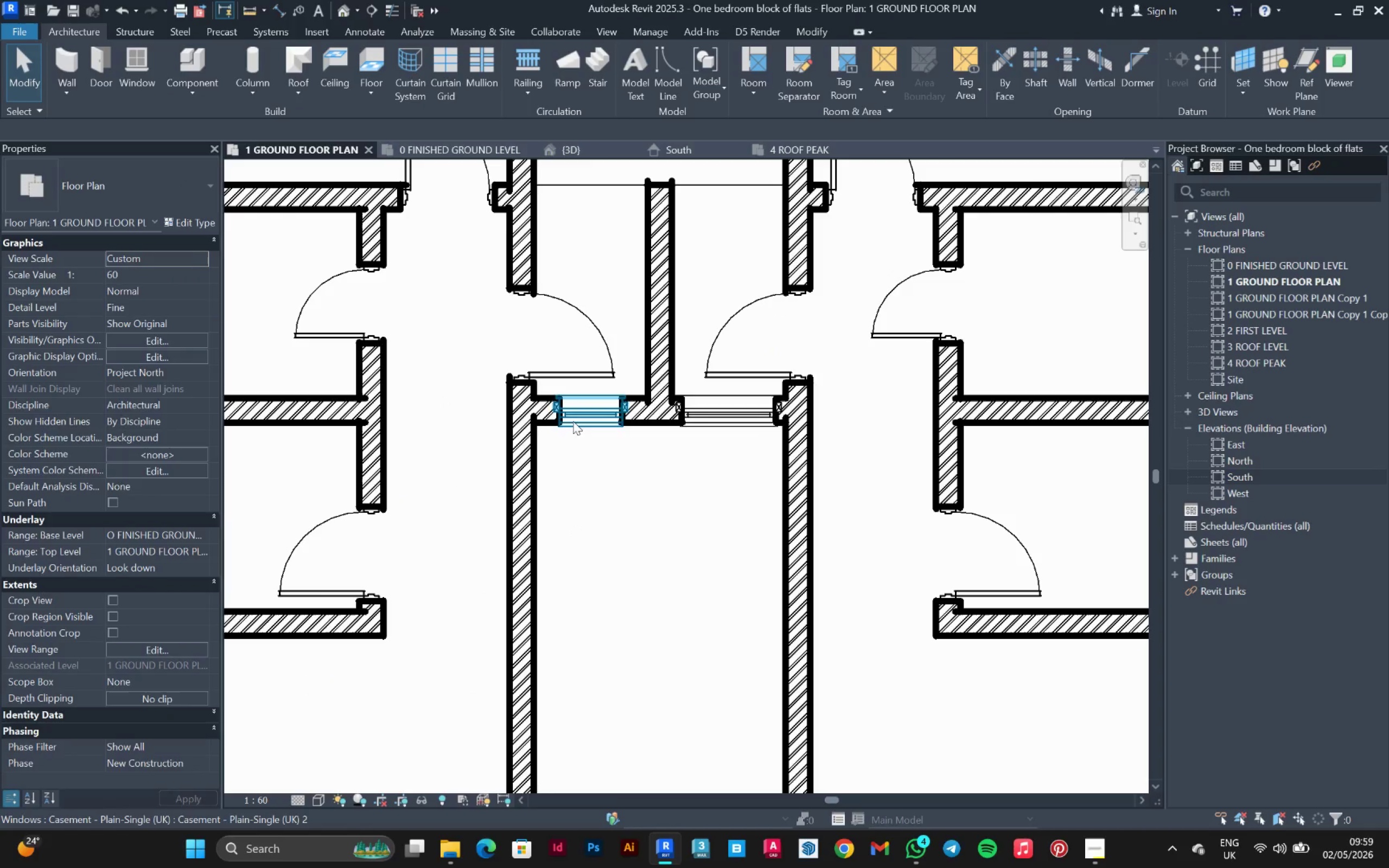 
left_click([573, 421])
 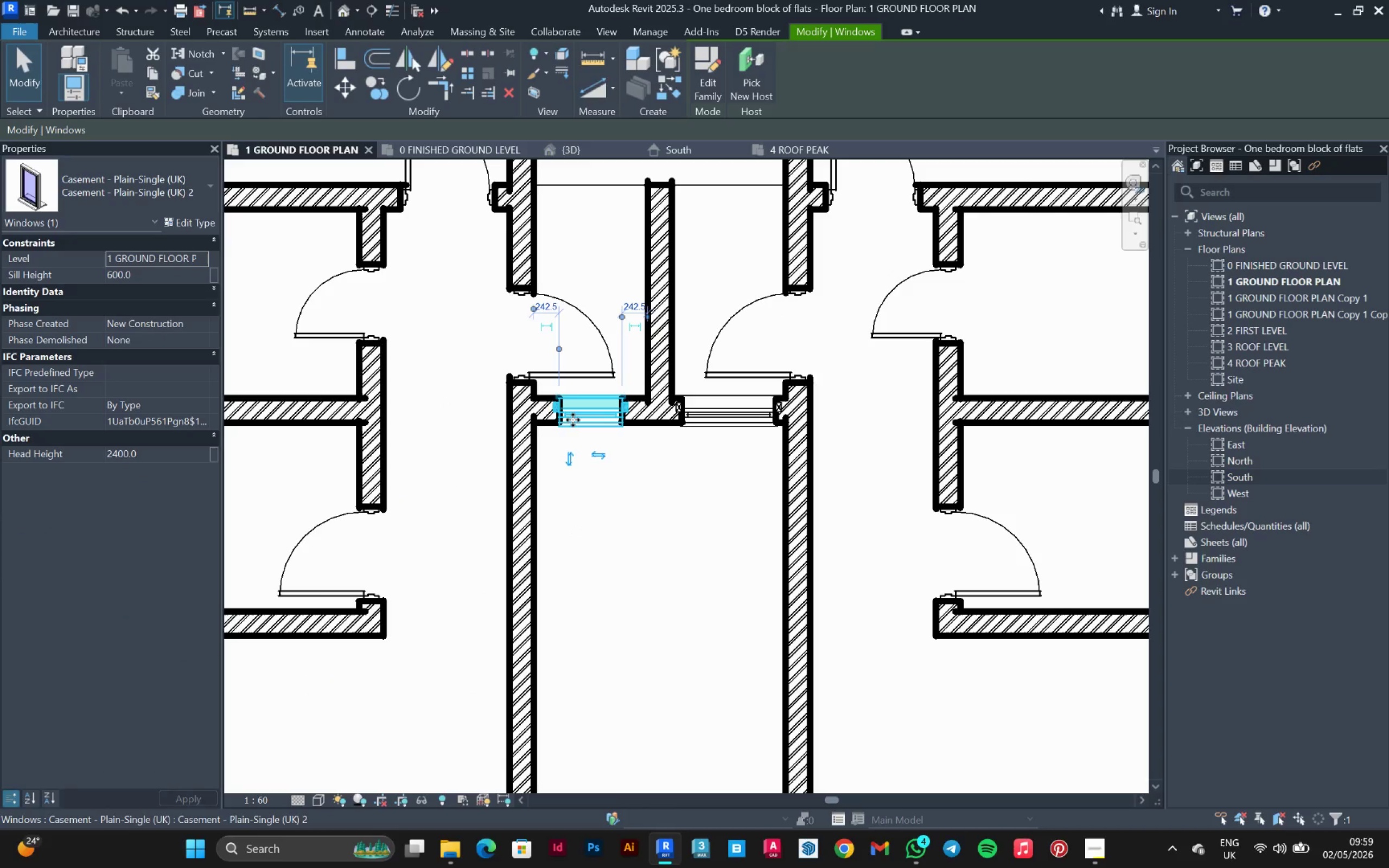 
key(Delete)
 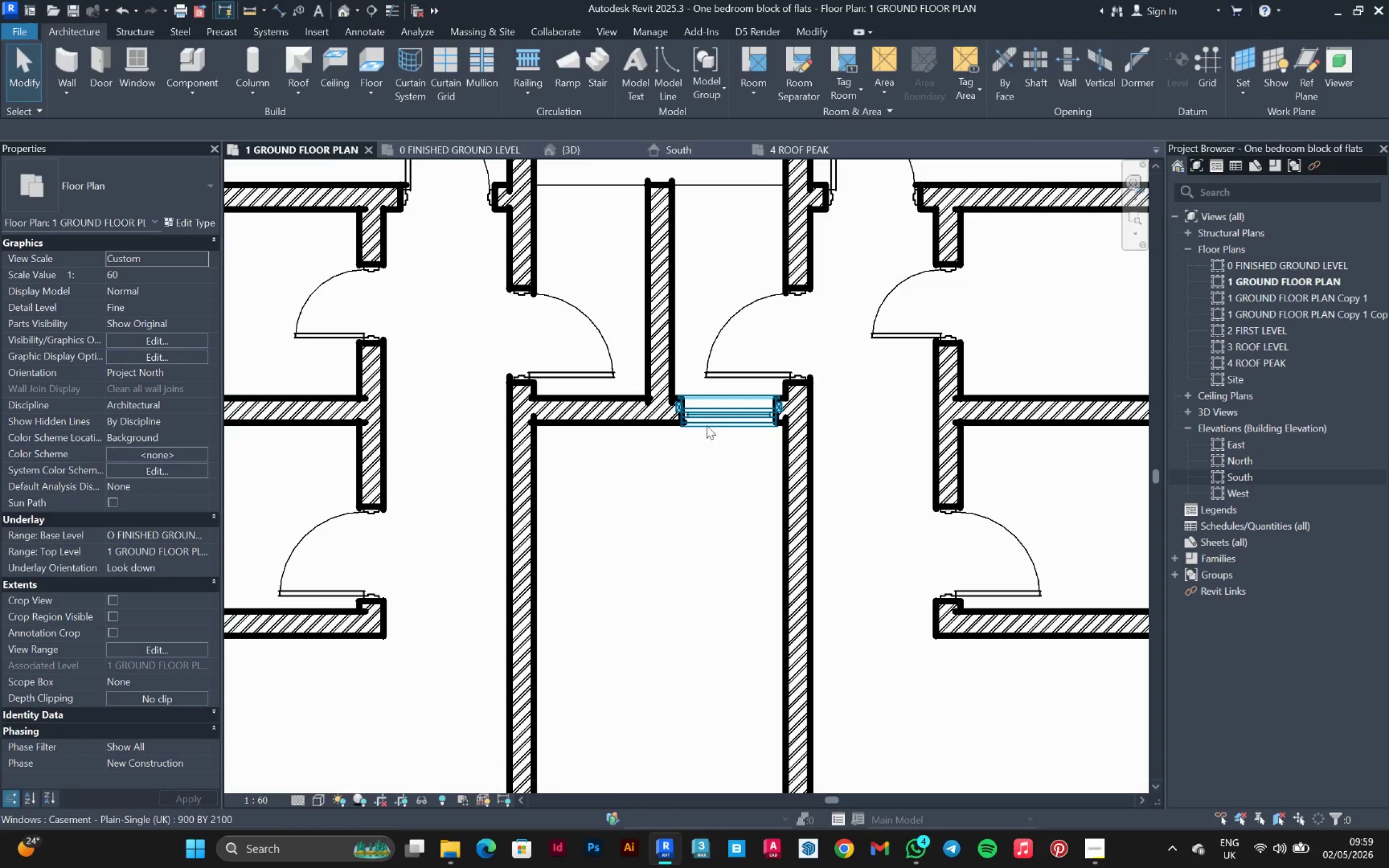 
left_click([706, 425])
 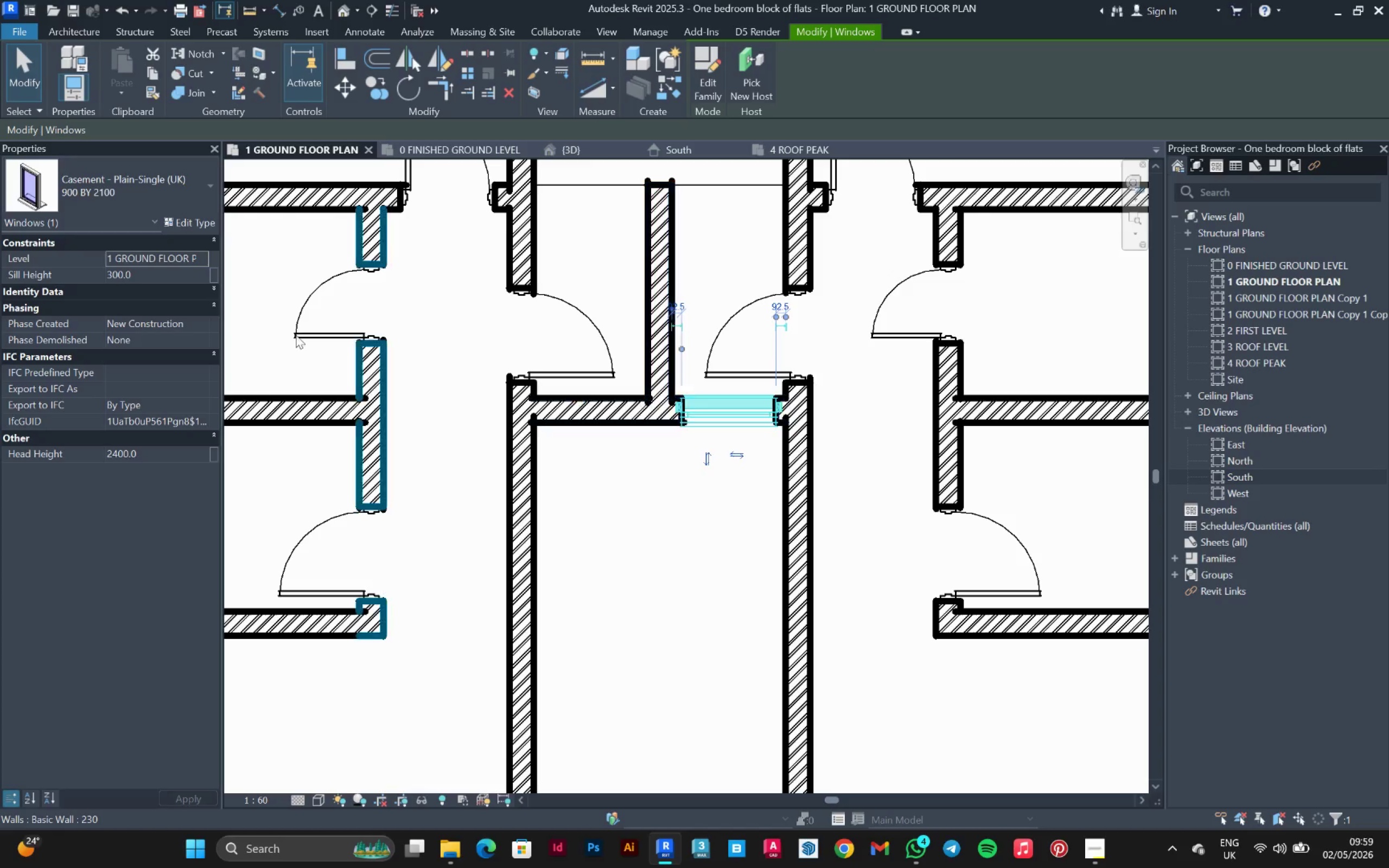 
left_click([131, 204])
 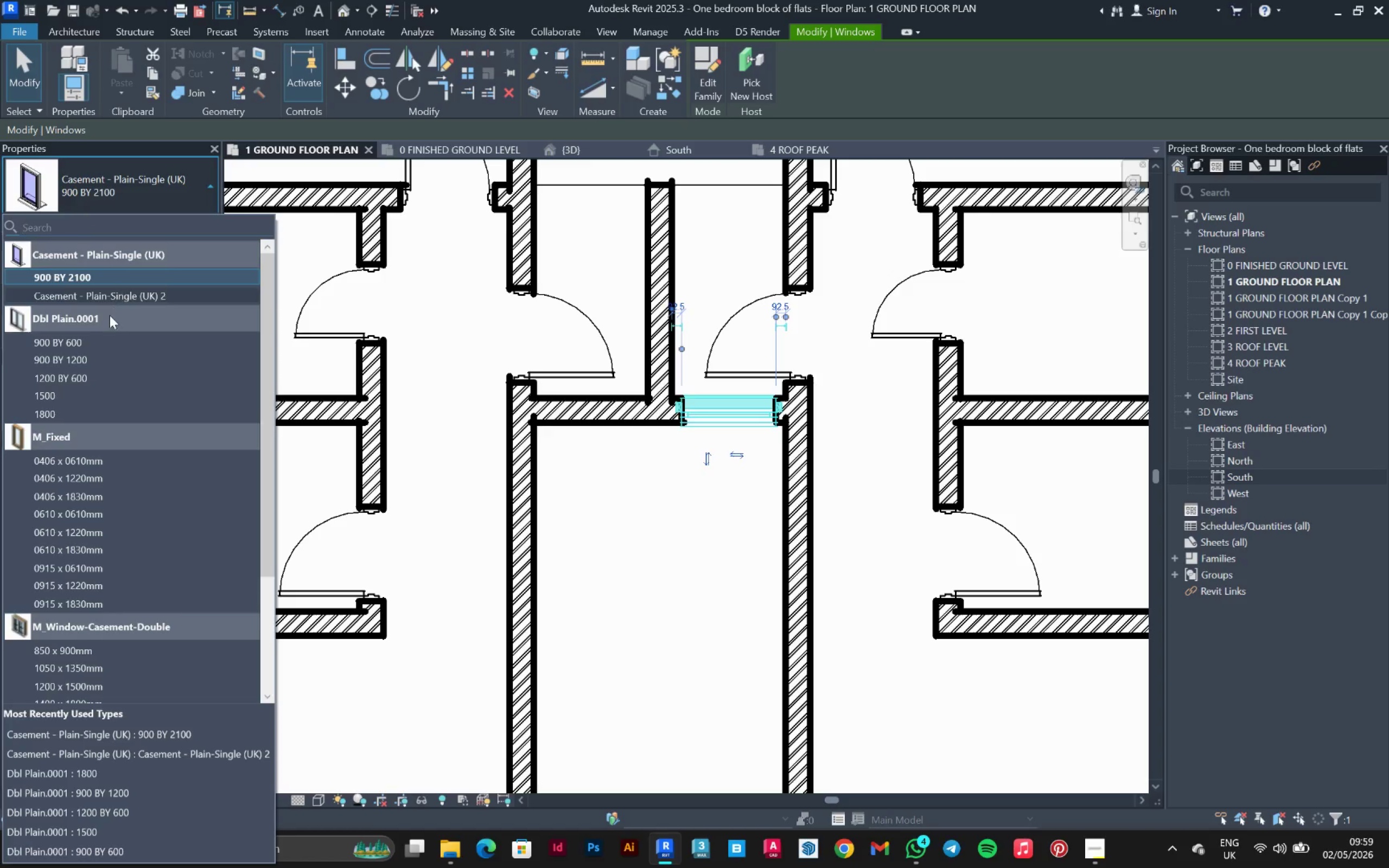 
mouse_move([103, 329])
 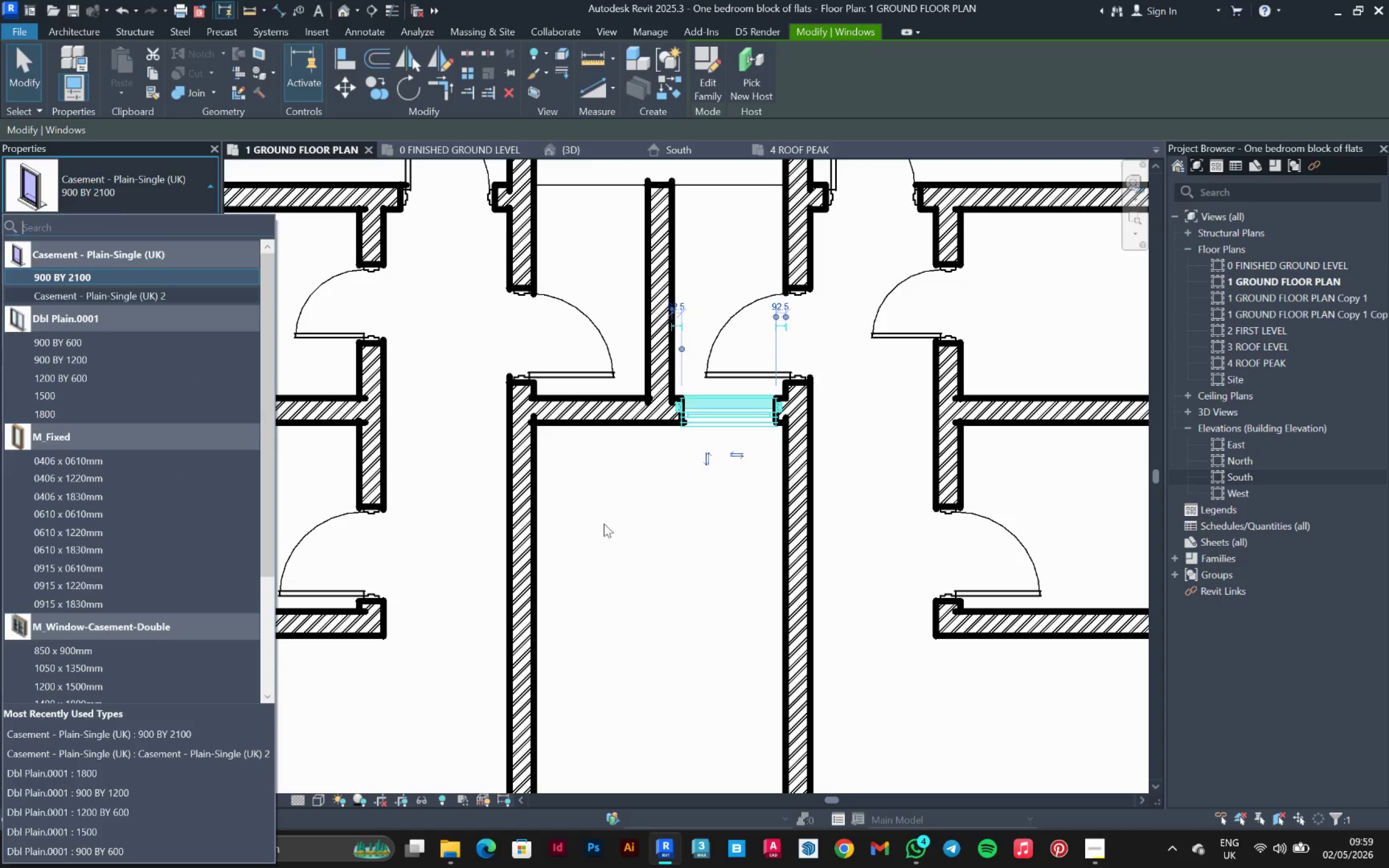 
left_click([624, 533])
 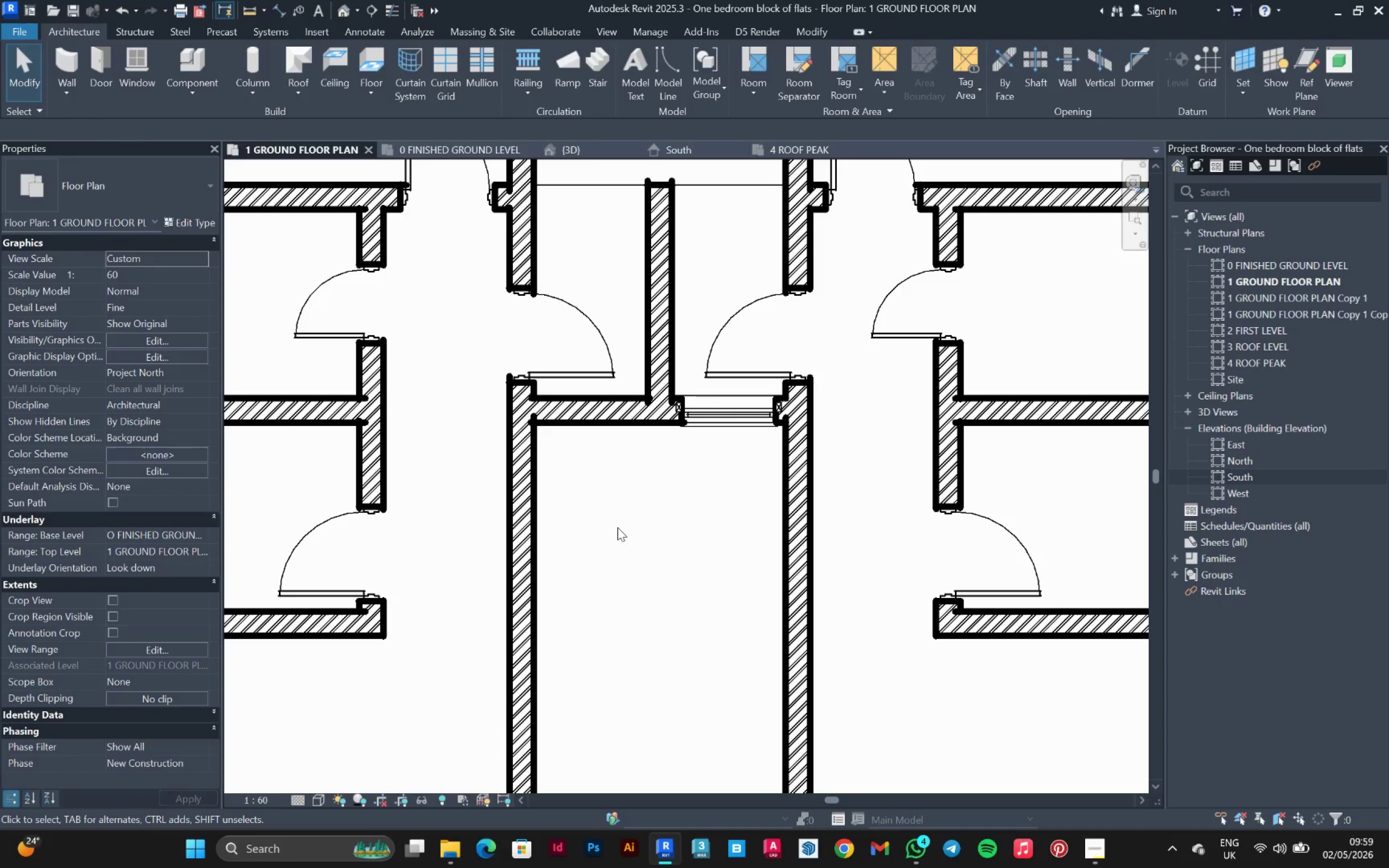 
left_click([727, 422])
 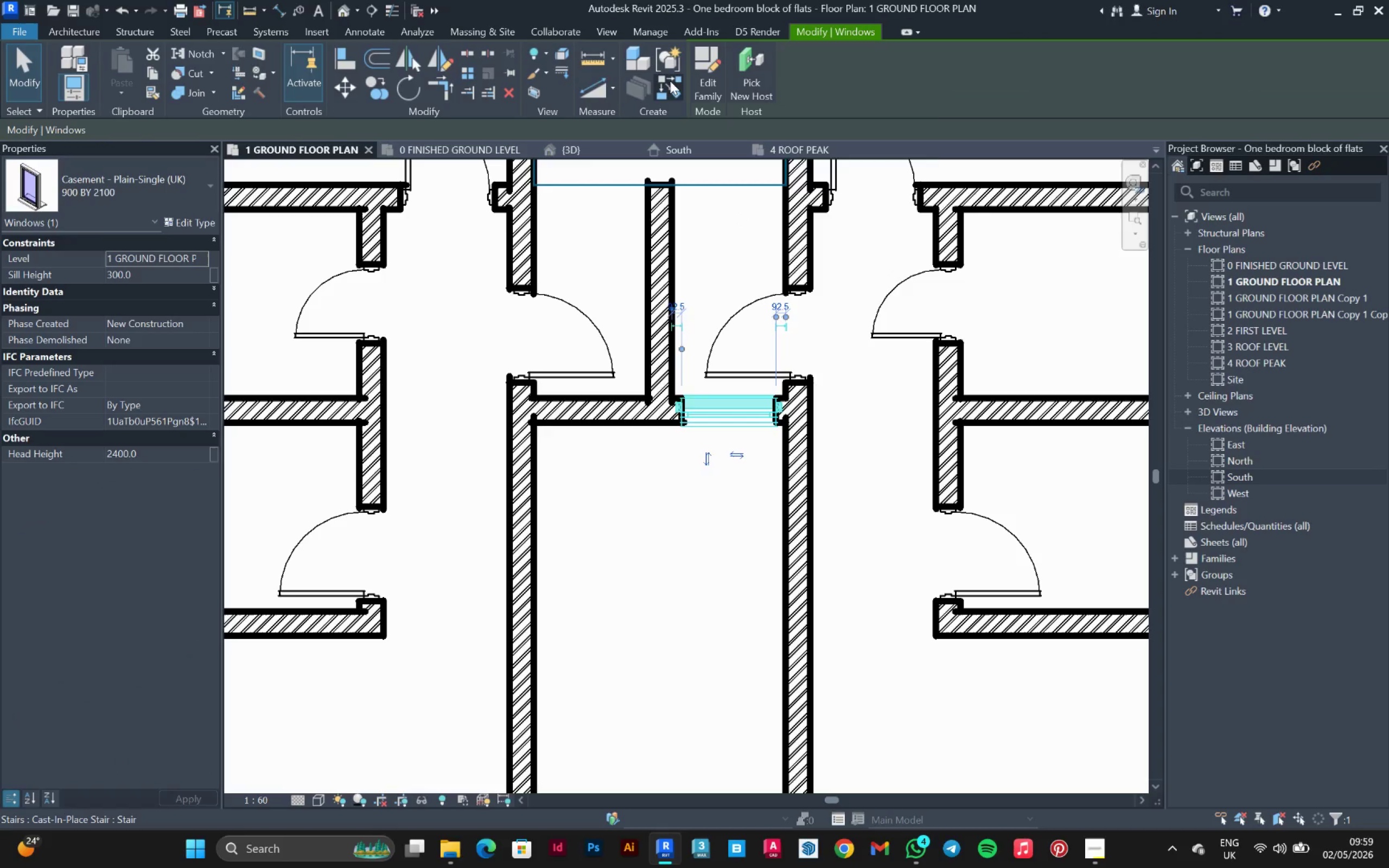 
left_click([666, 90])
 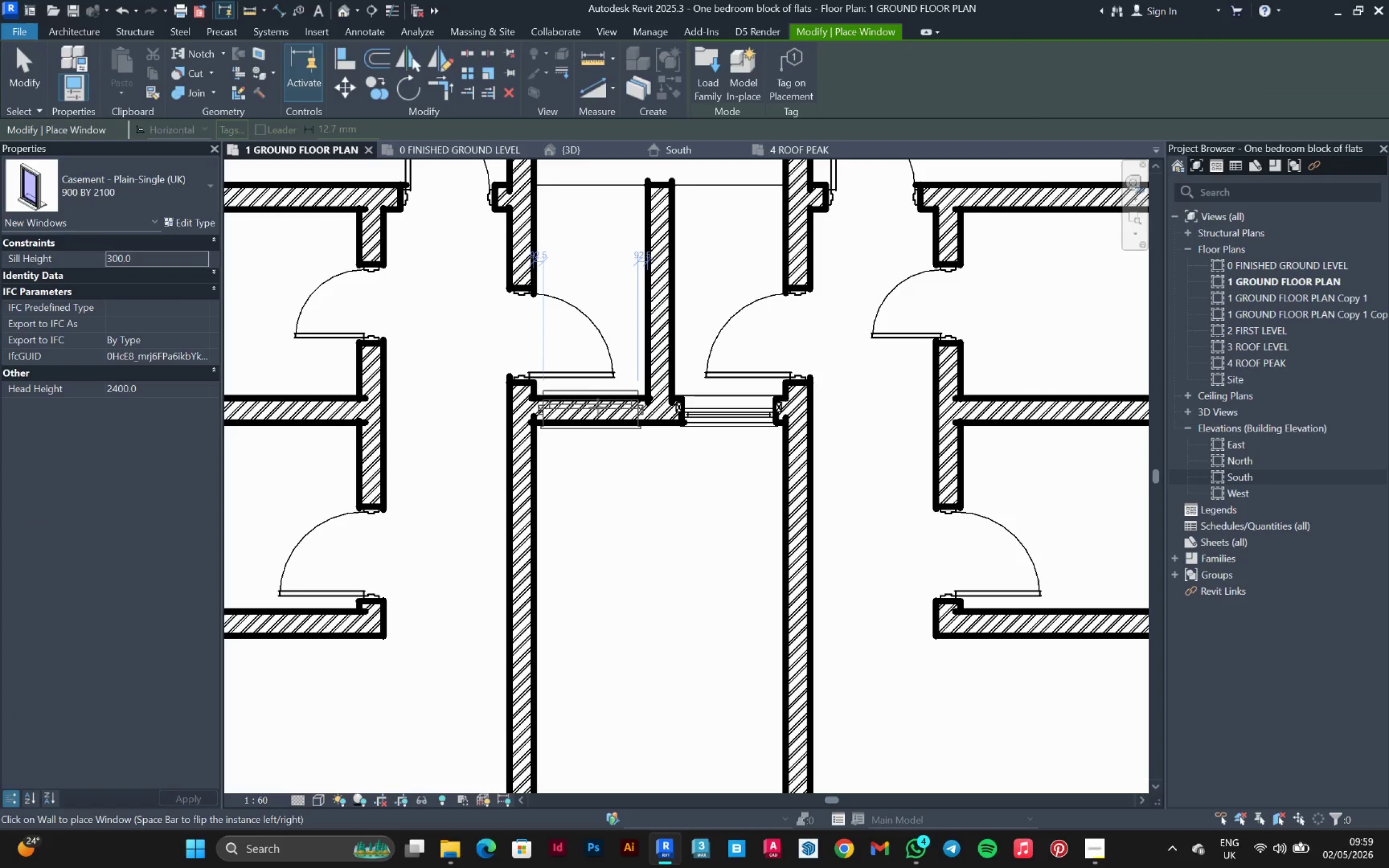 
left_click([598, 407])
 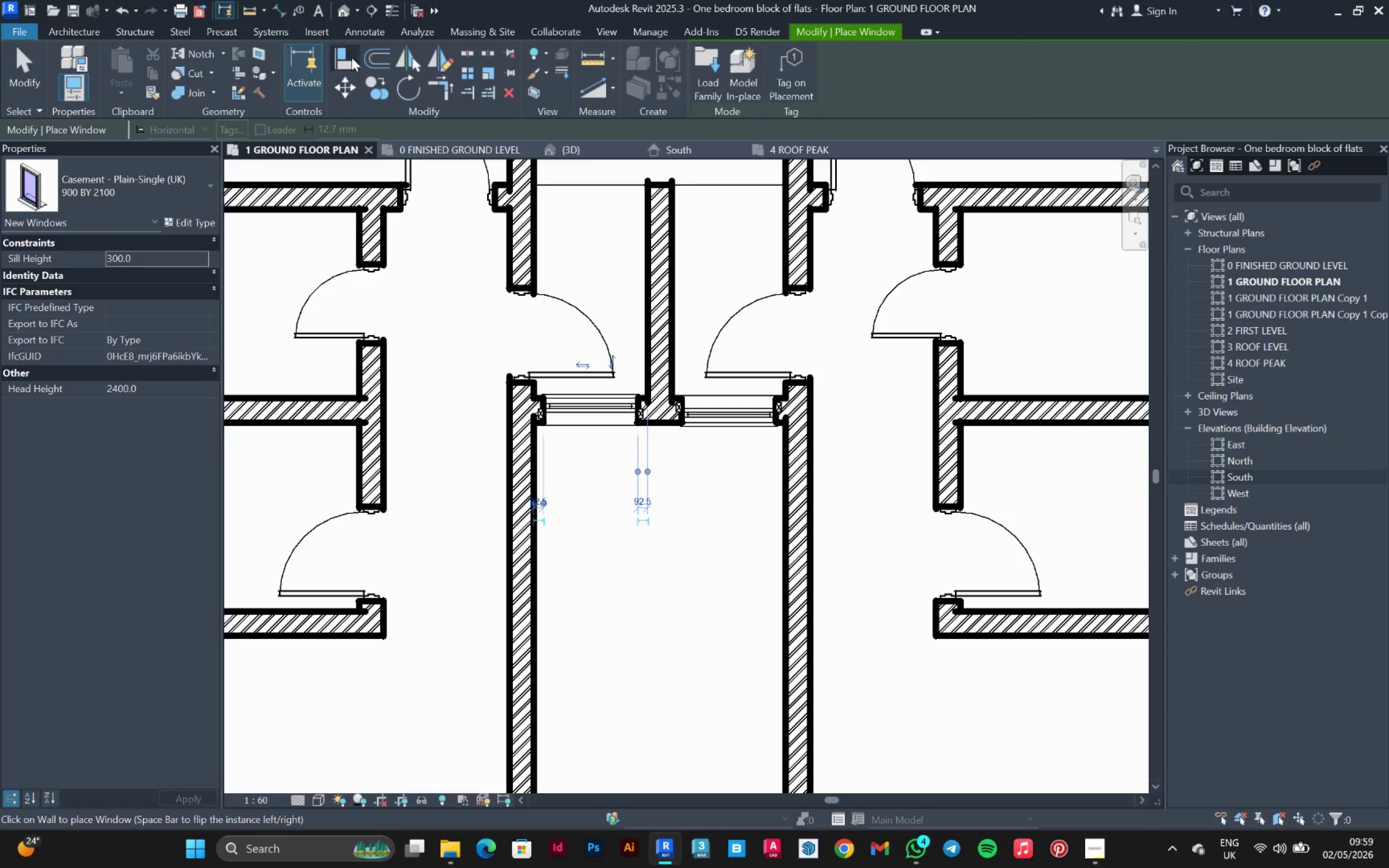 
scroll: coordinate [620, 367], scroll_direction: up, amount: 2.0
 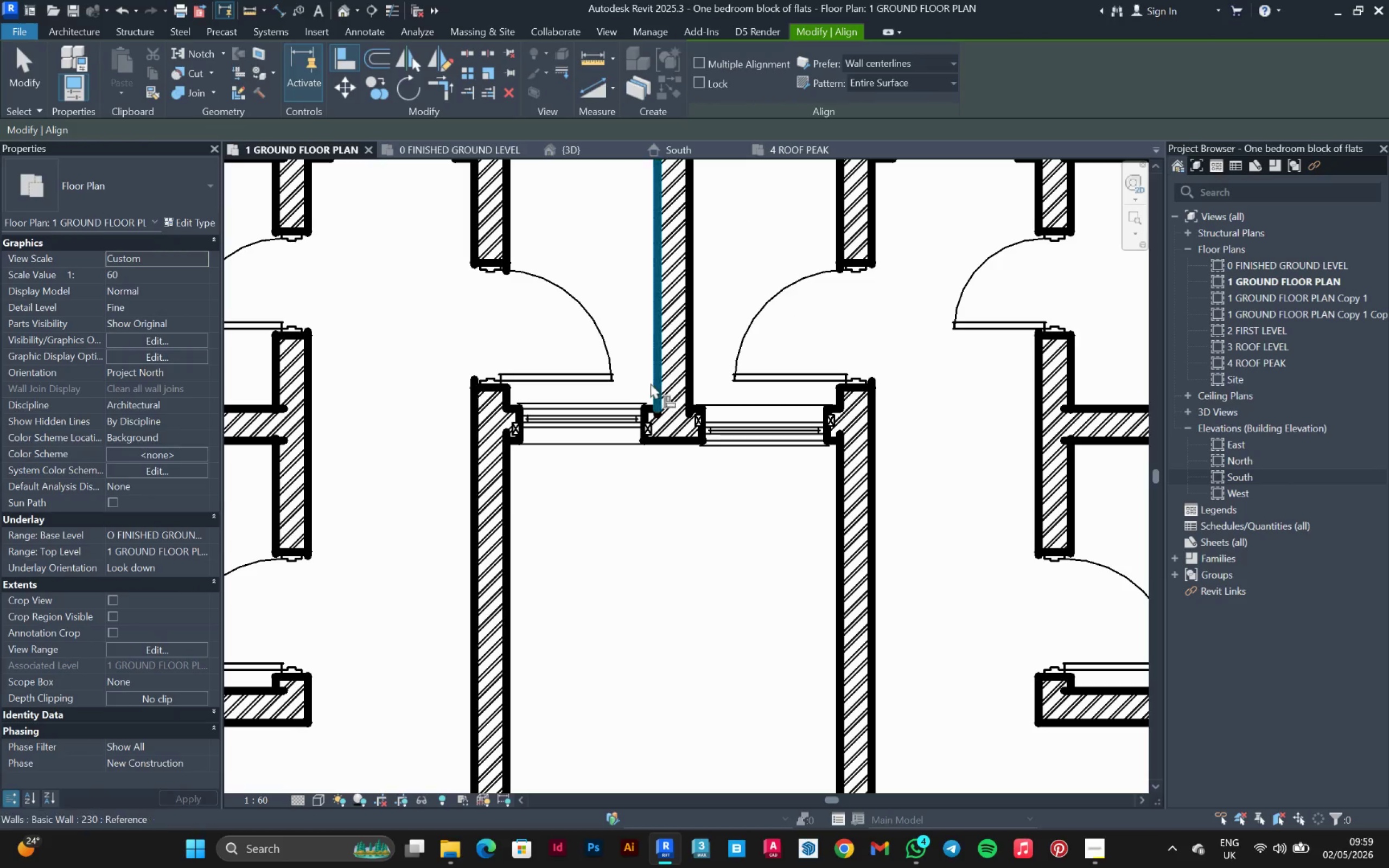 
left_click([651, 383])
 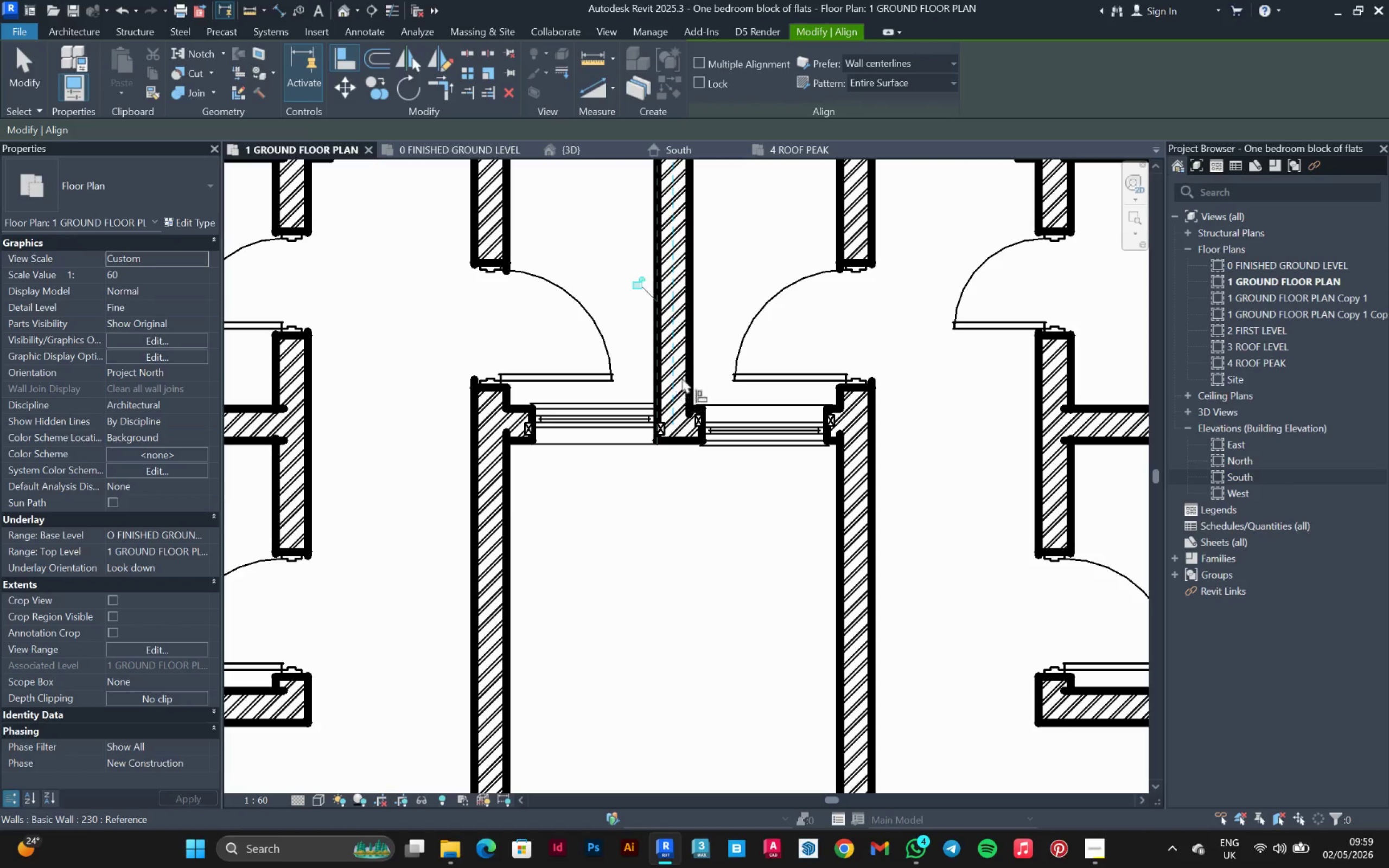 
left_click([685, 369])
 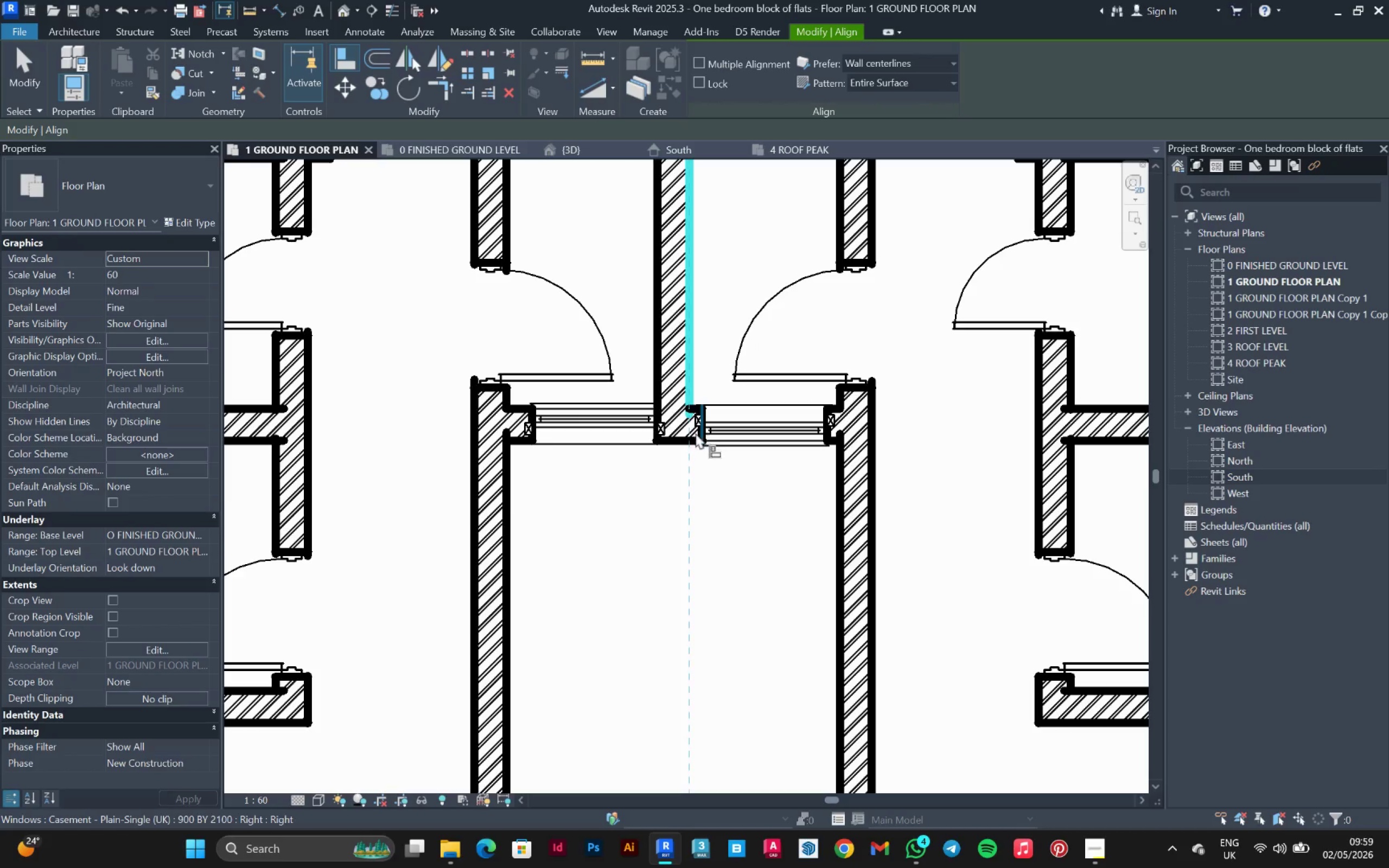 
left_click([697, 436])
 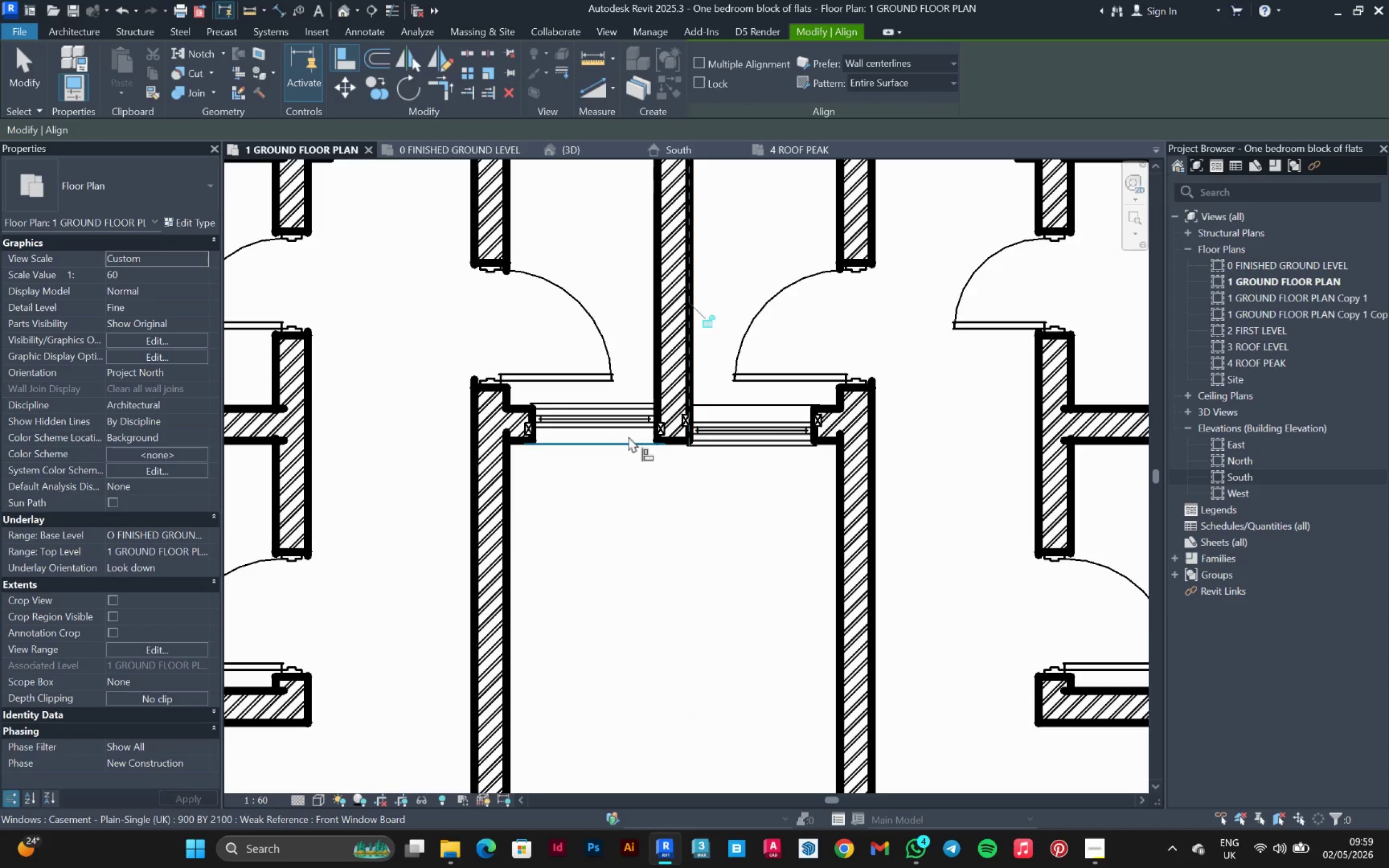 
key(Escape)
 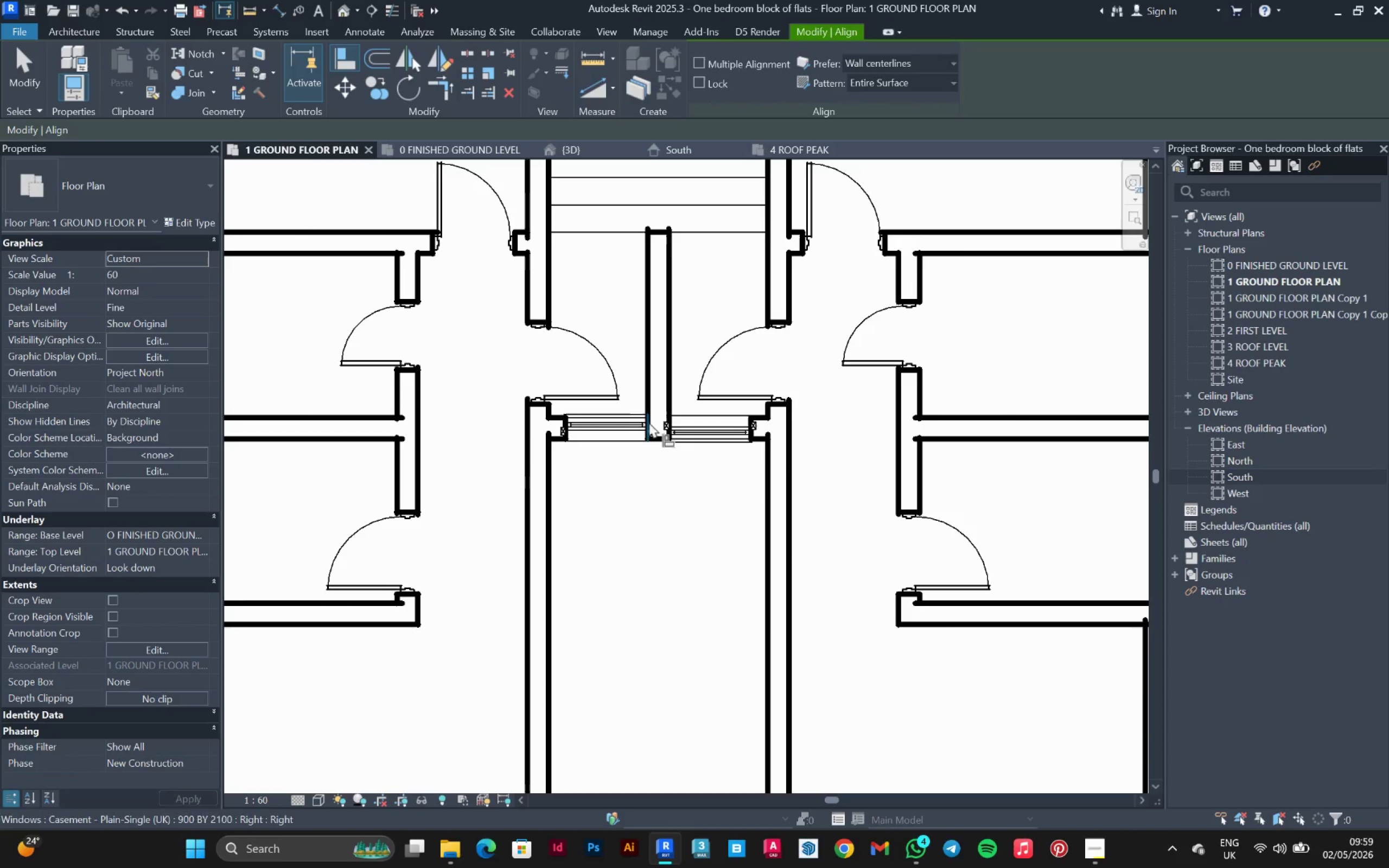 
key(Escape)
 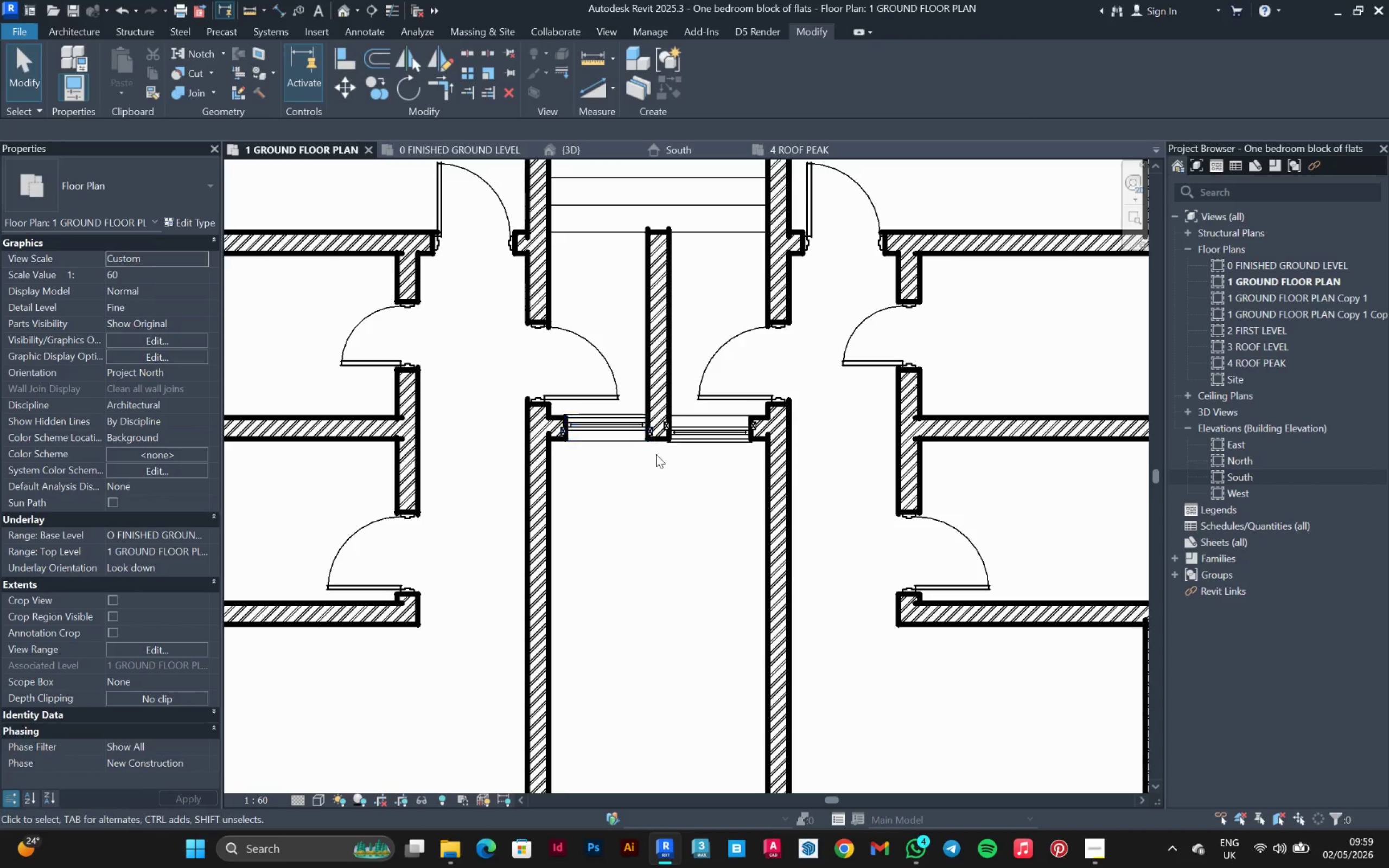 
scroll: coordinate [654, 460], scroll_direction: down, amount: 9.0
 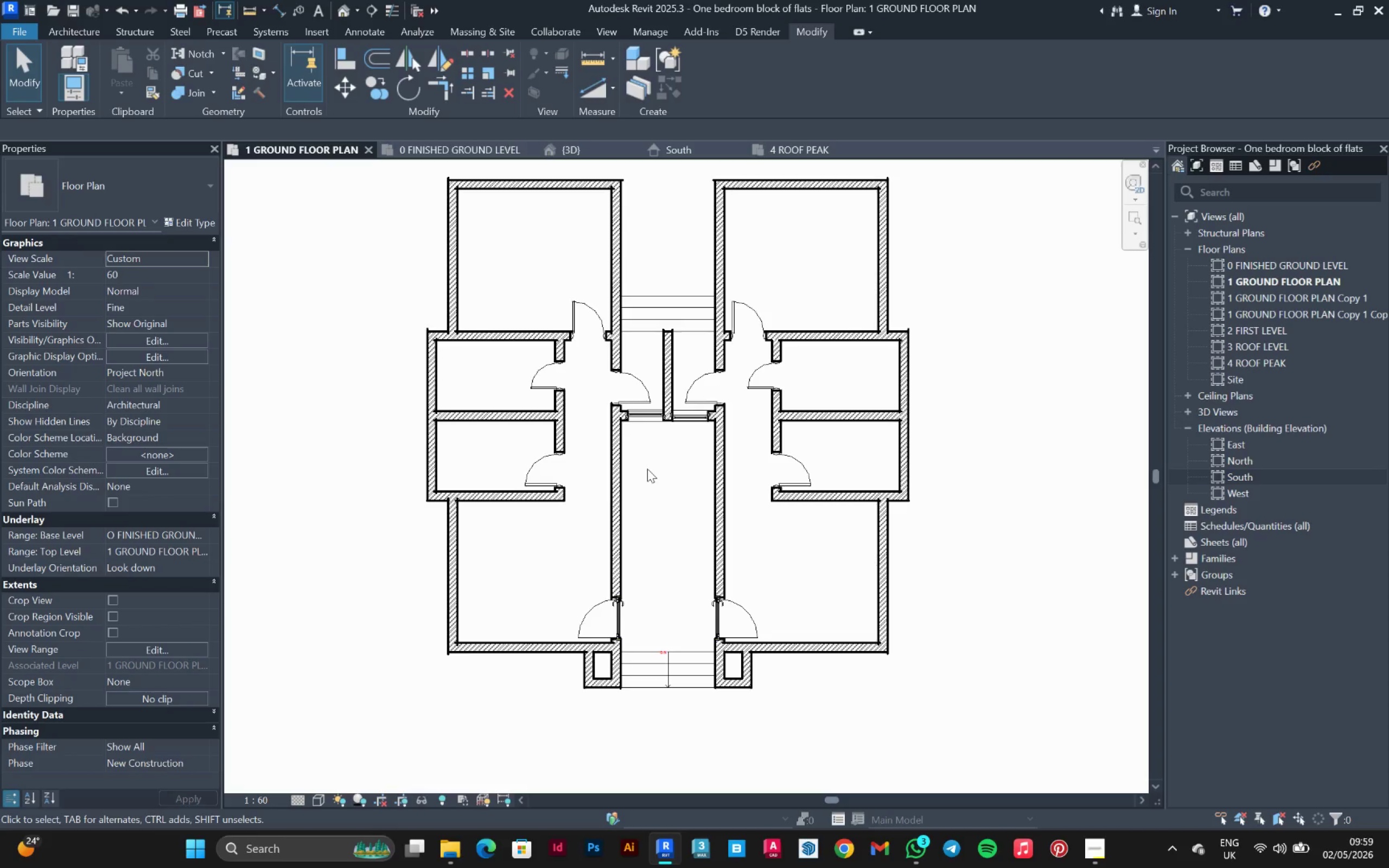 
wait(24.65)
 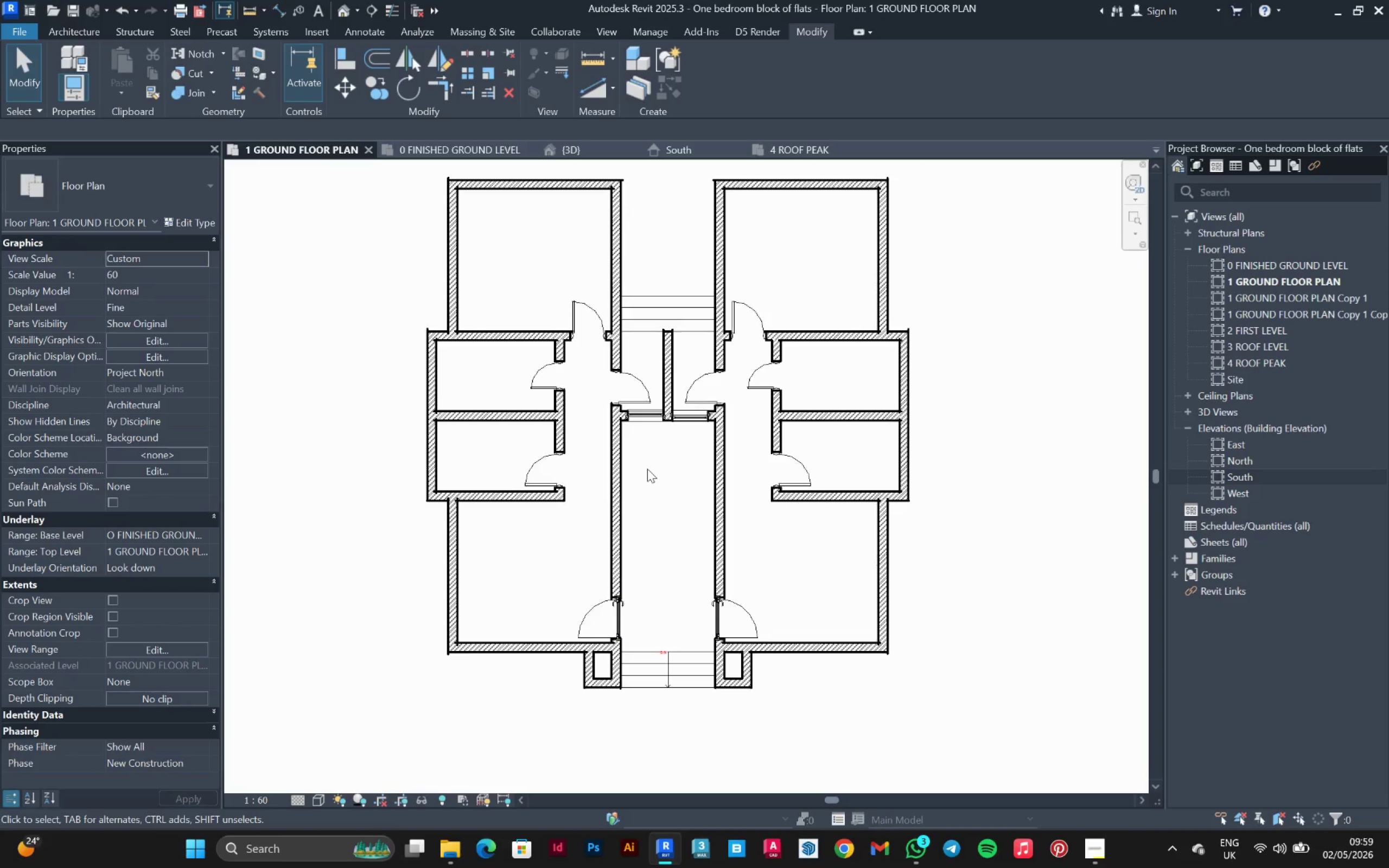 
left_click([546, 386])
 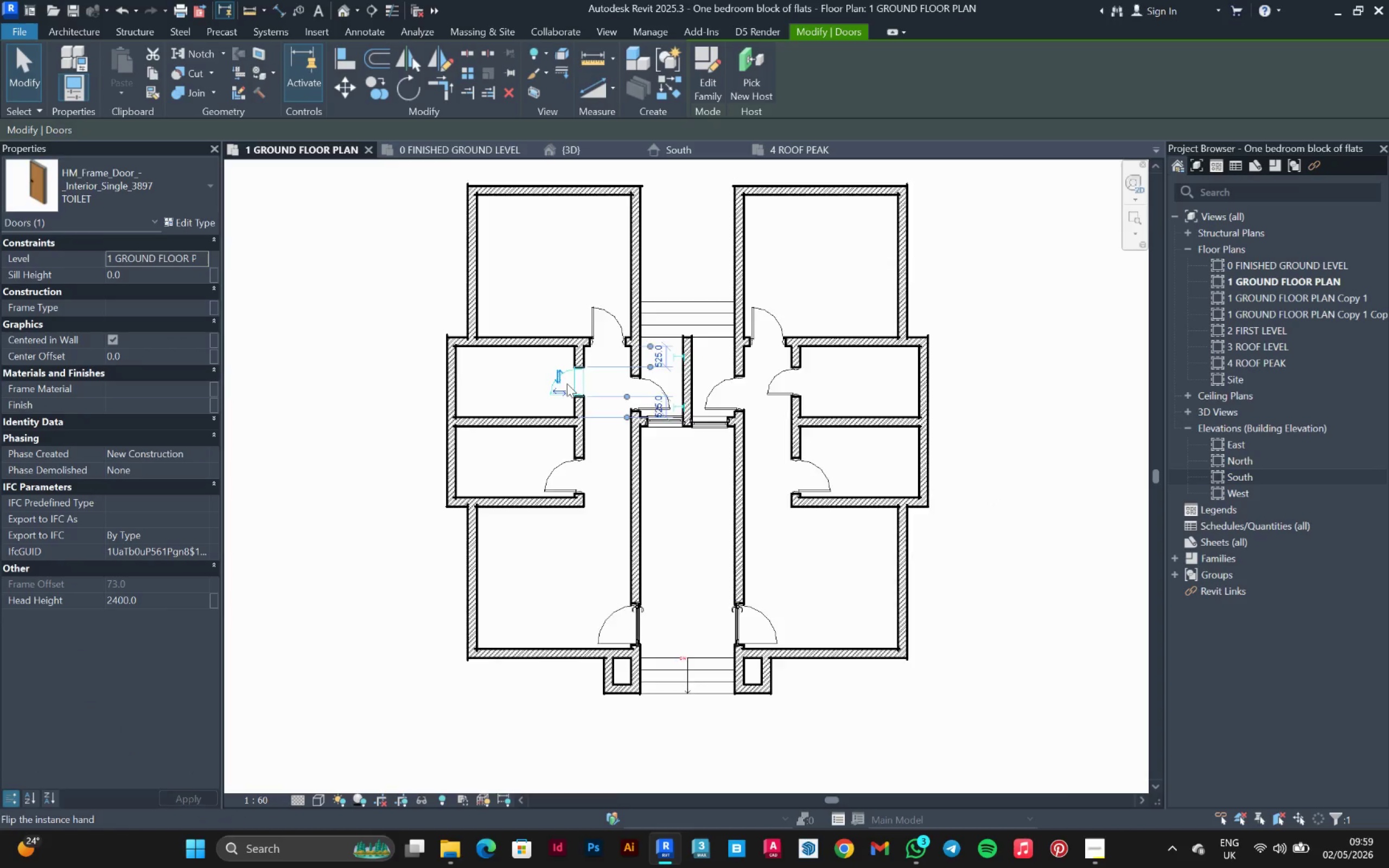 
scroll: coordinate [573, 387], scroll_direction: up, amount: 5.0
 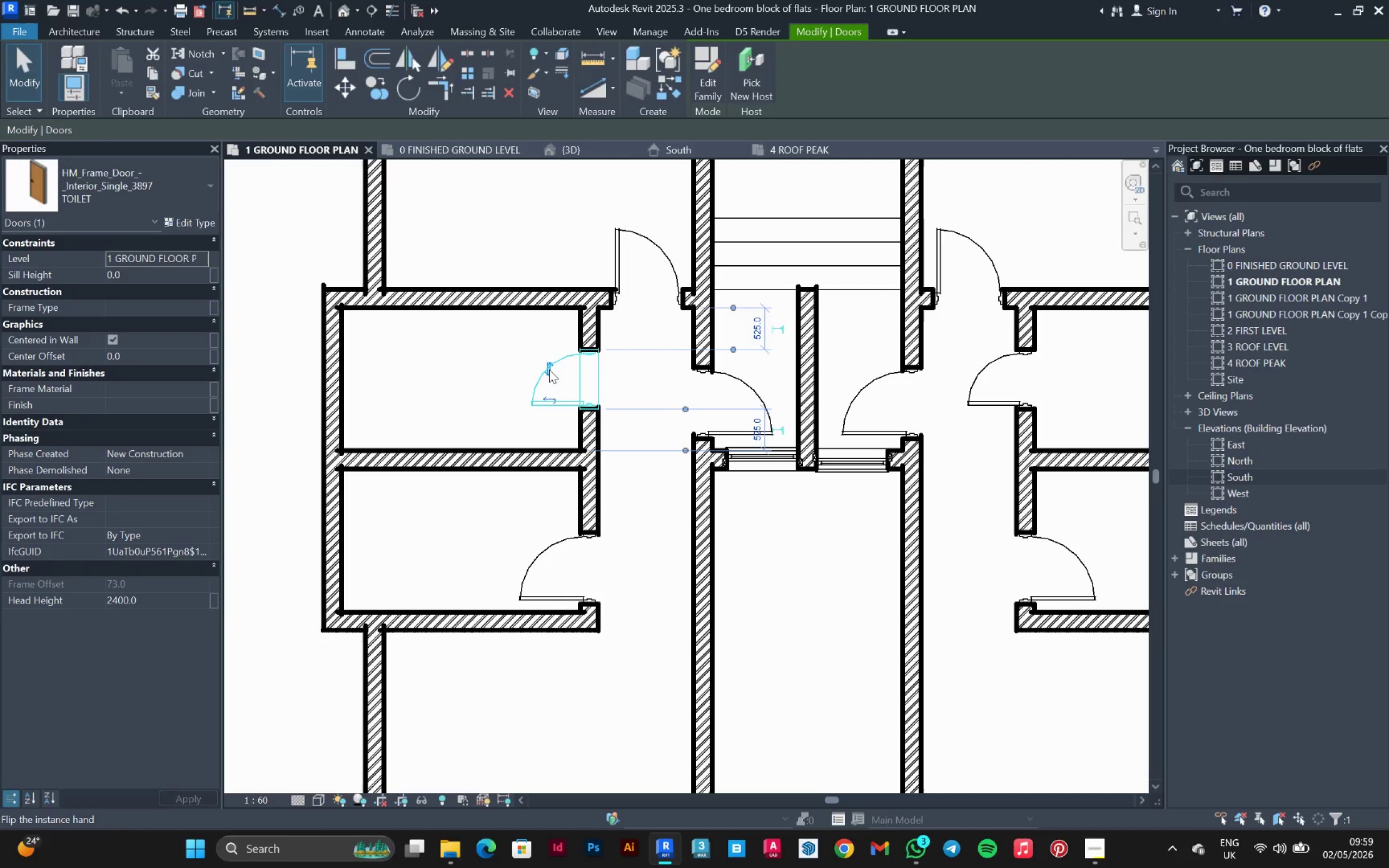 
left_click([549, 369])
 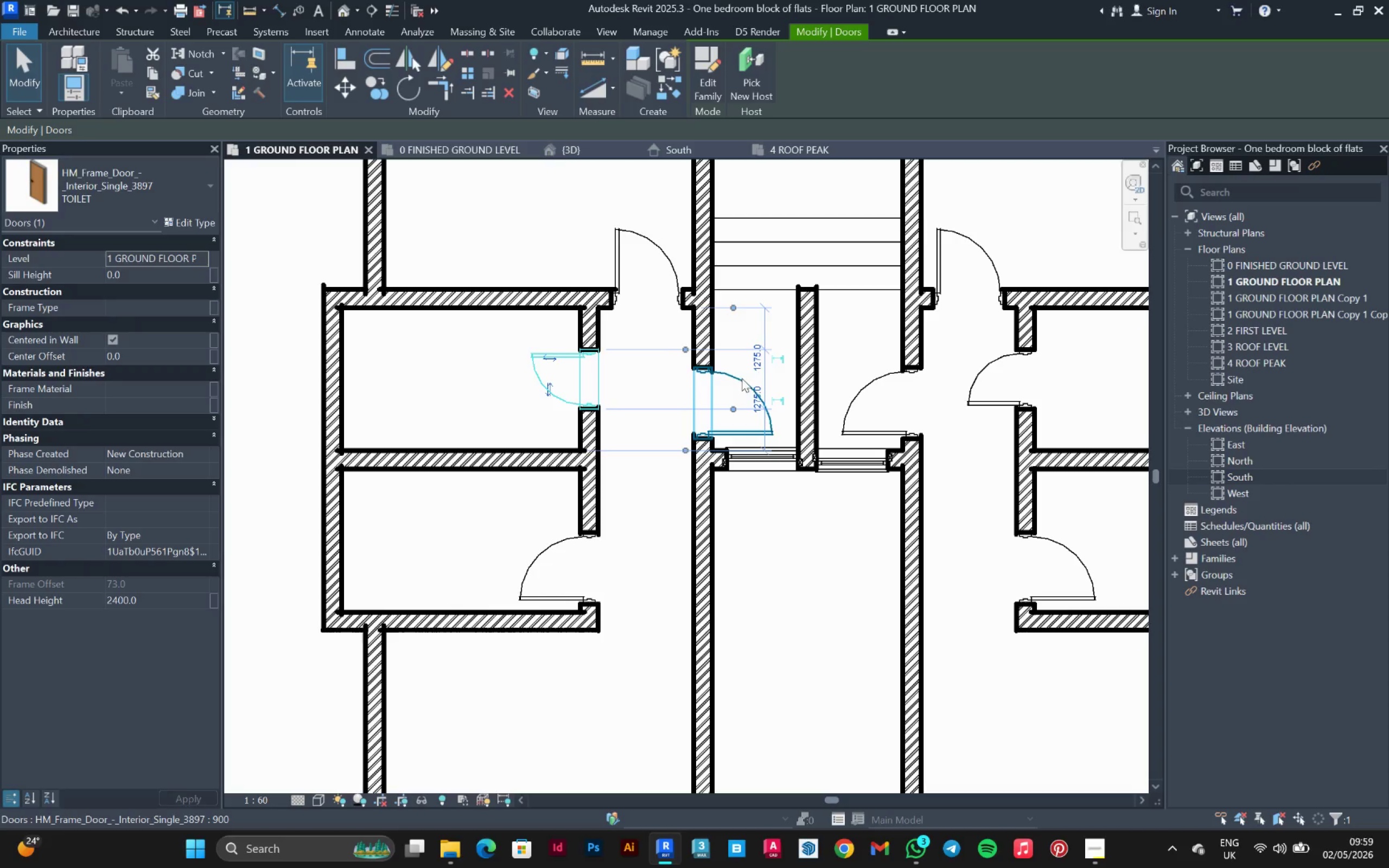 
left_click([636, 380])
 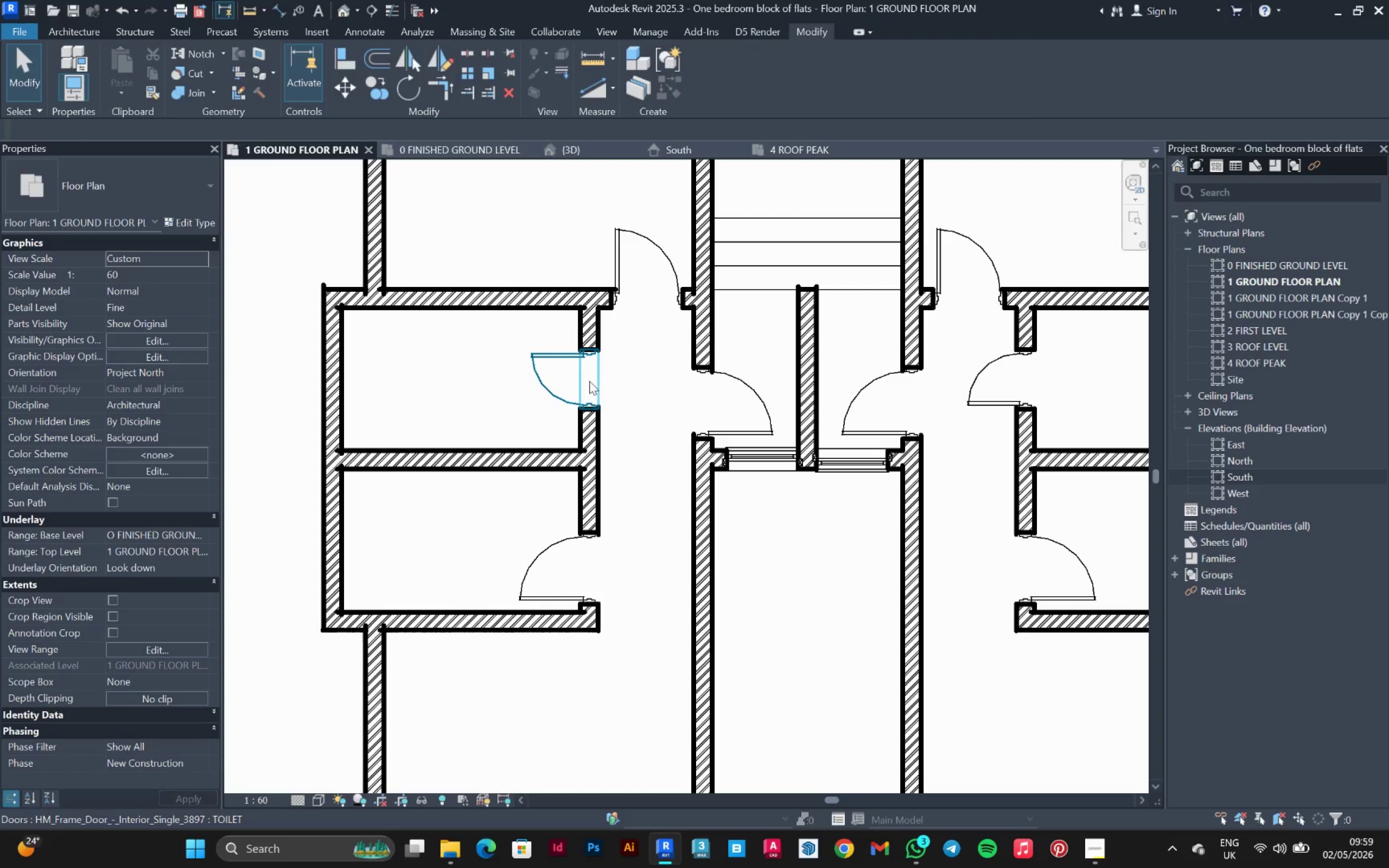 
mouse_move([574, 406])
 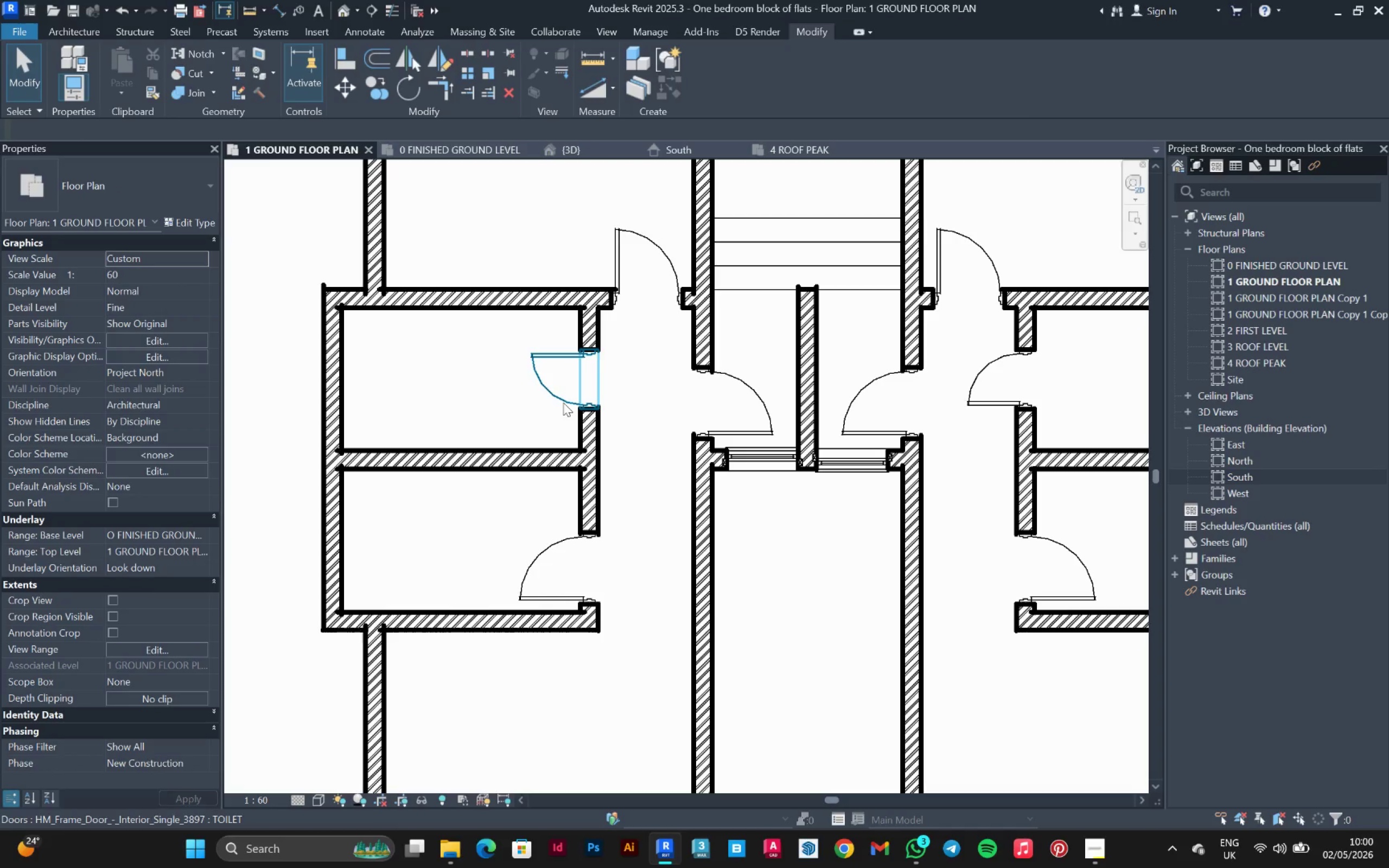 
left_click([563, 403])
 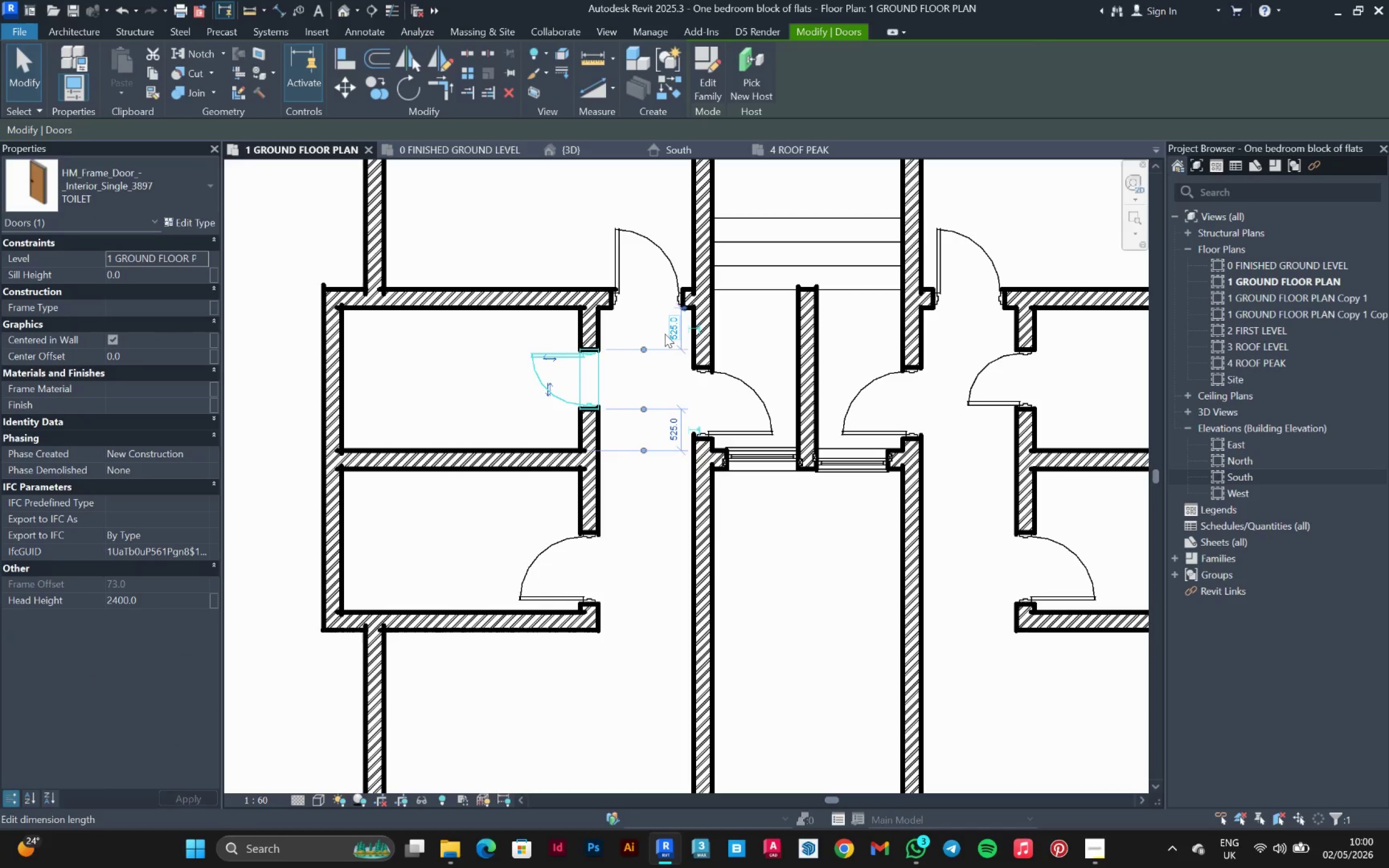 
left_click([666, 333])
 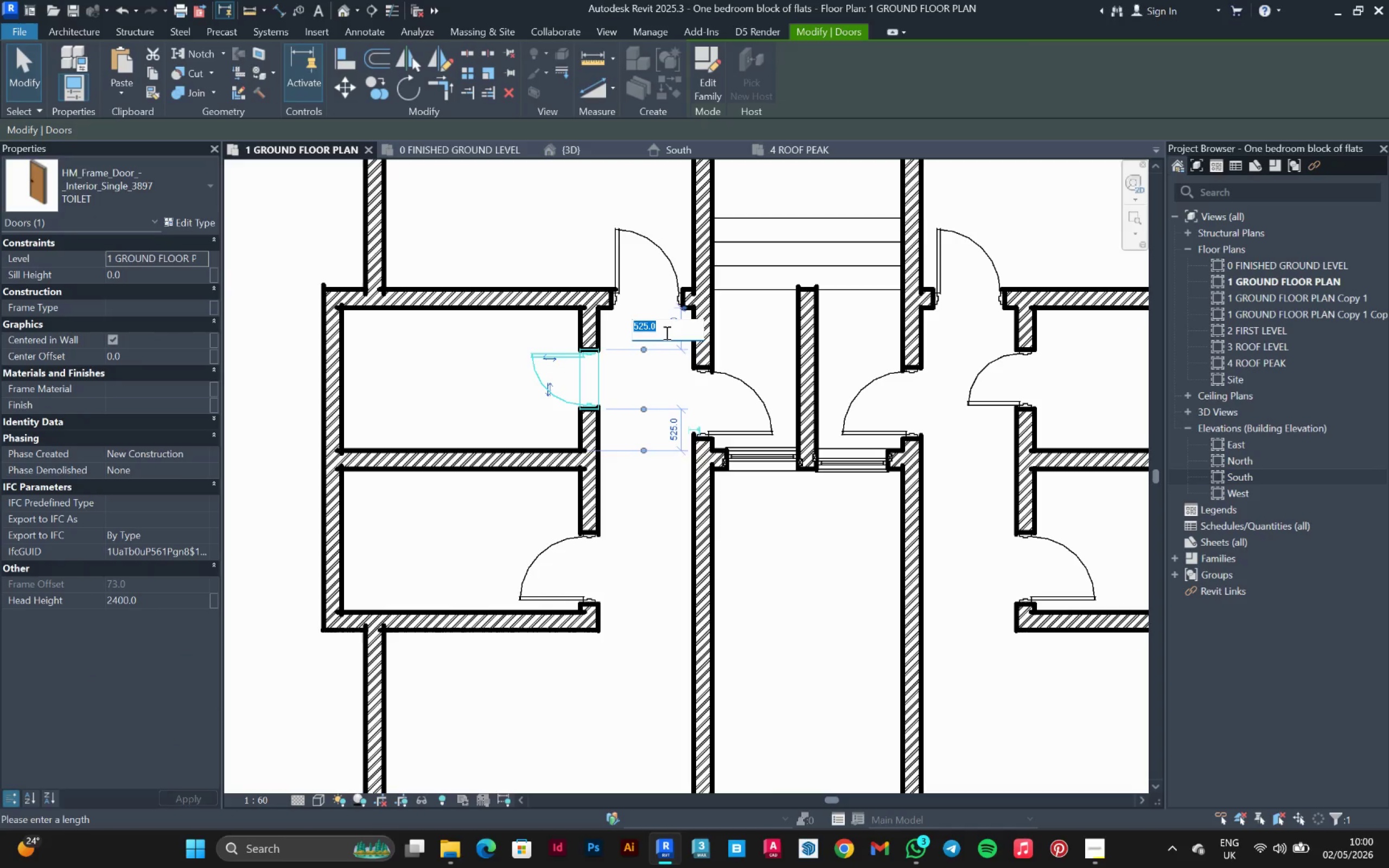 
type(100)
 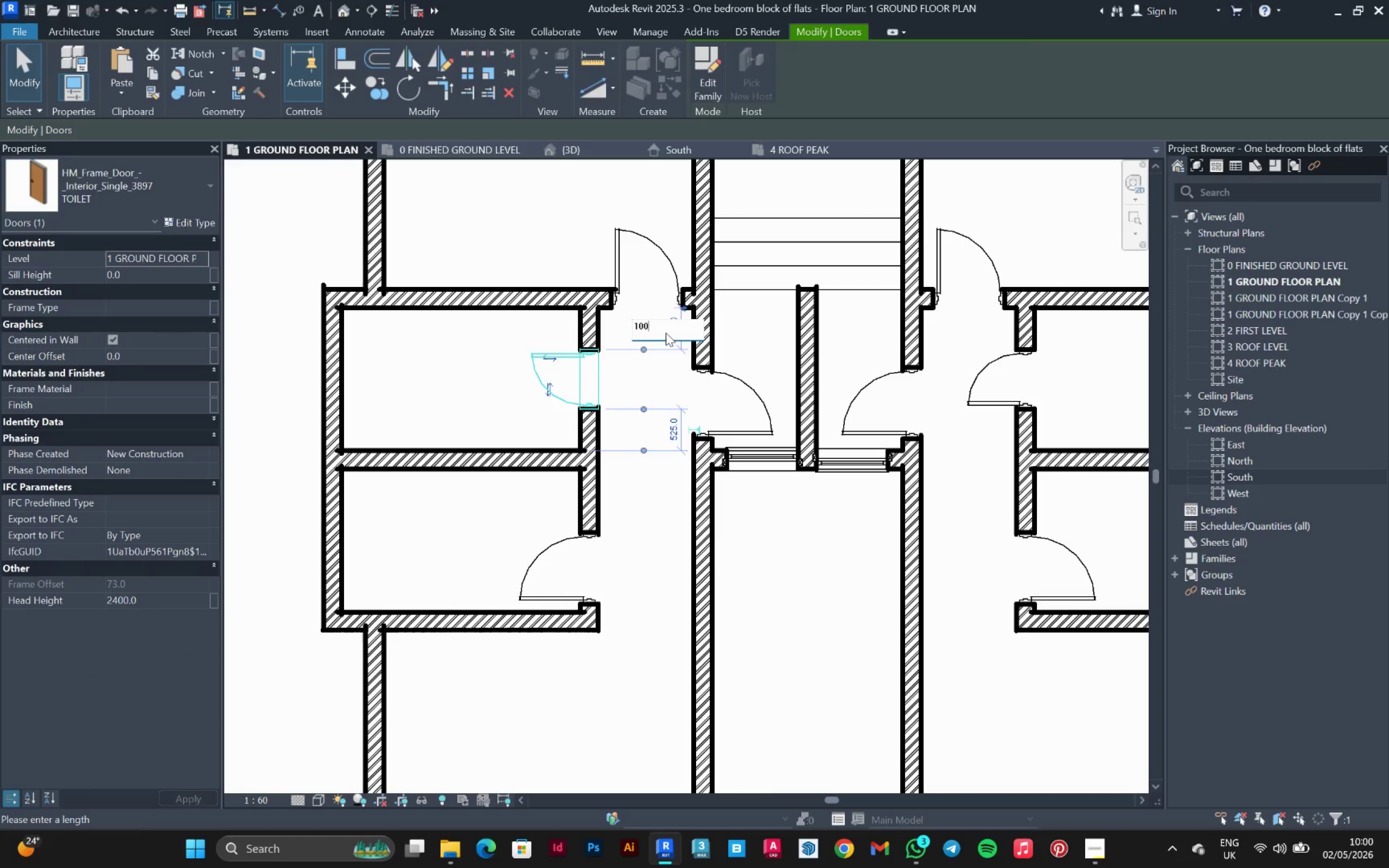 
key(Enter)
 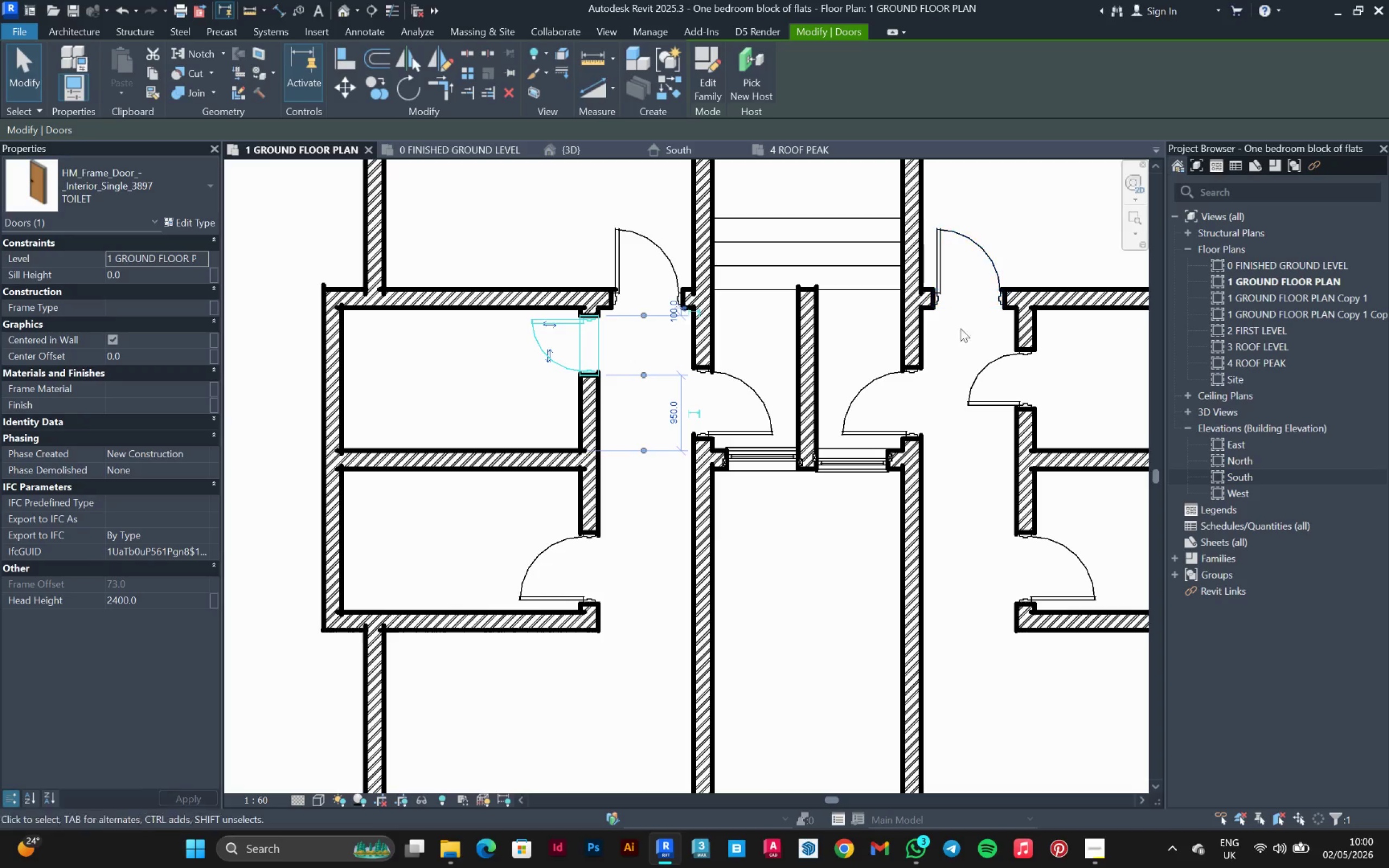 
left_click([982, 360])
 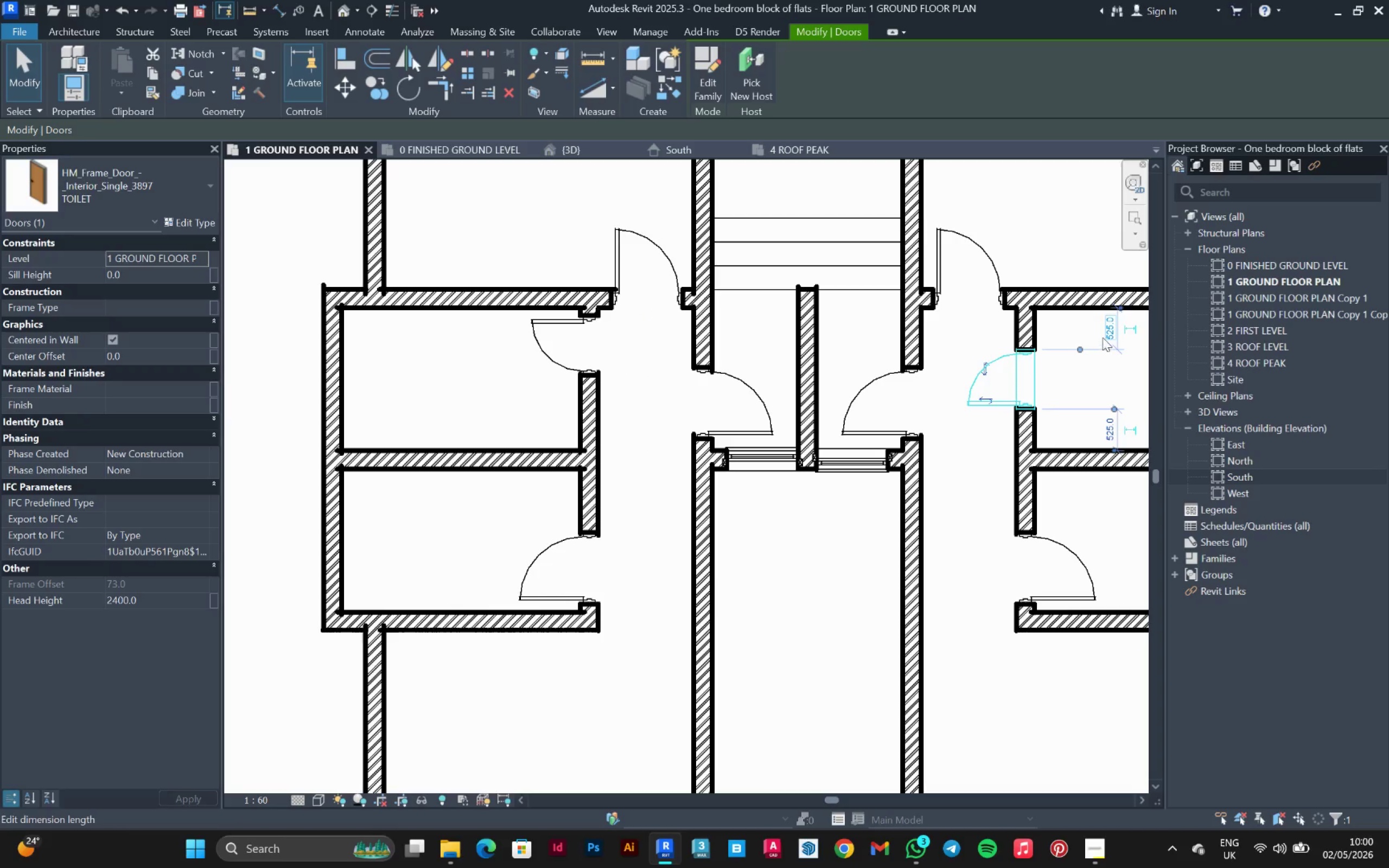 
left_click([1106, 332])
 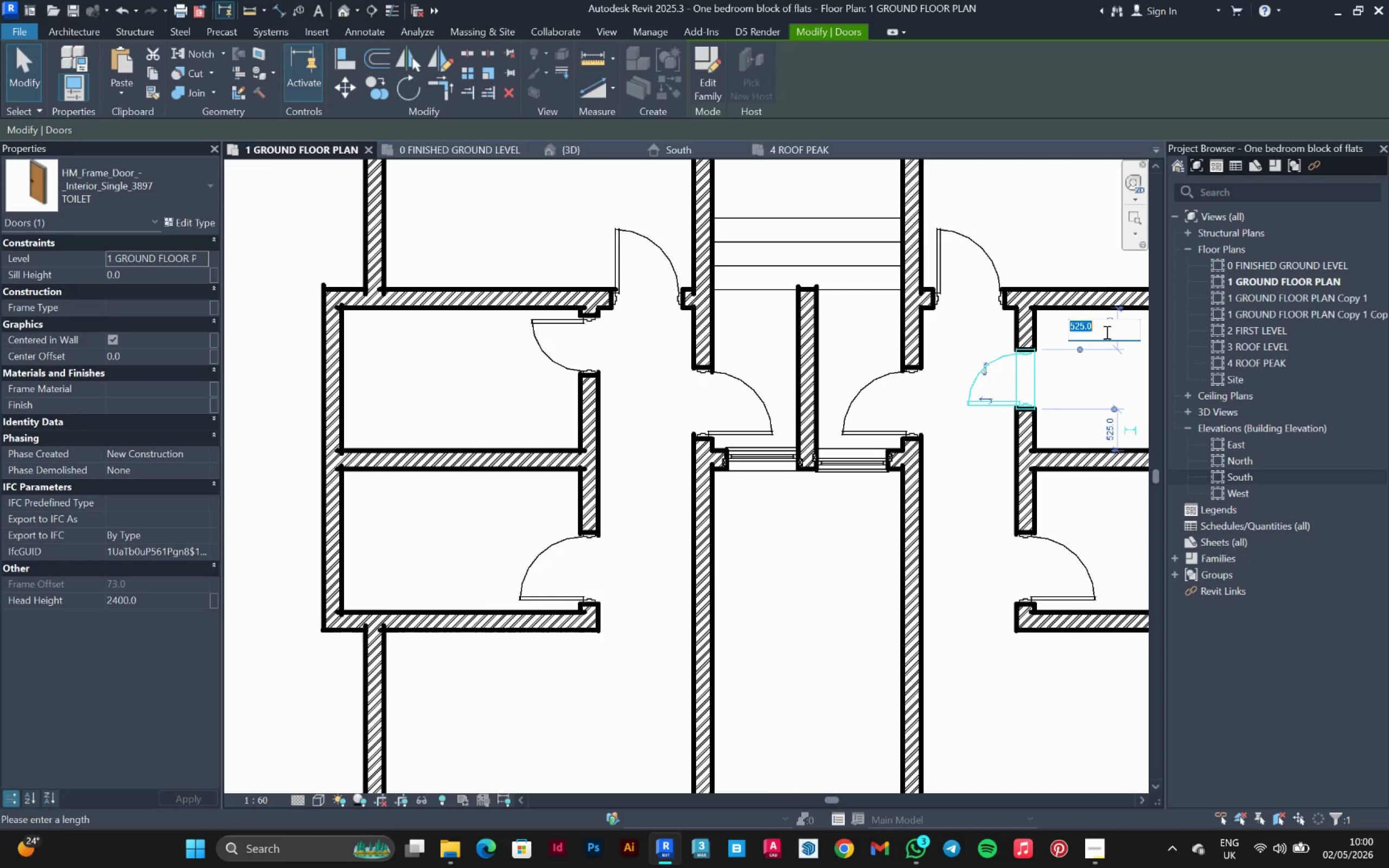 
type(100)
 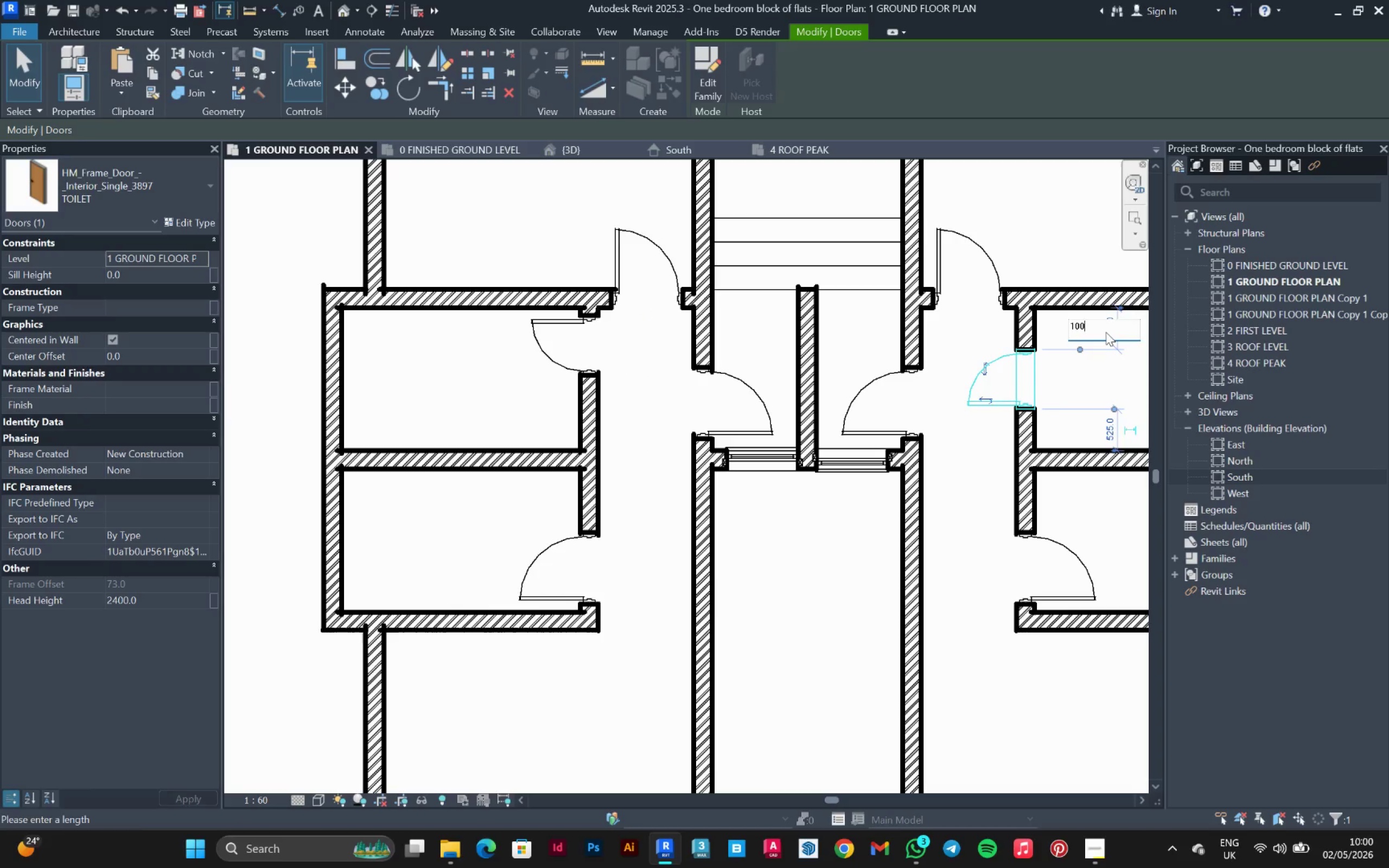 
key(Enter)
 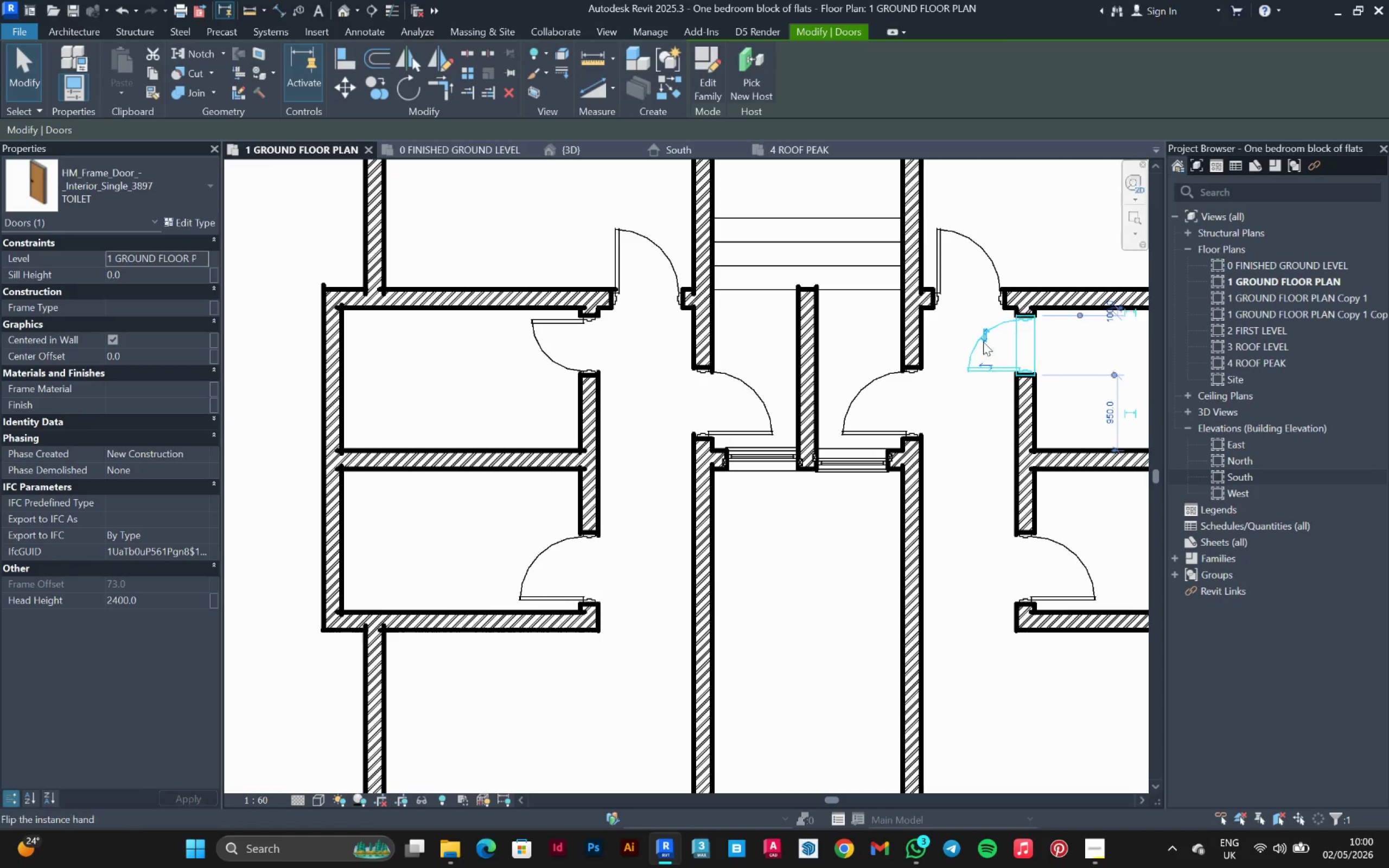 
left_click([983, 335])
 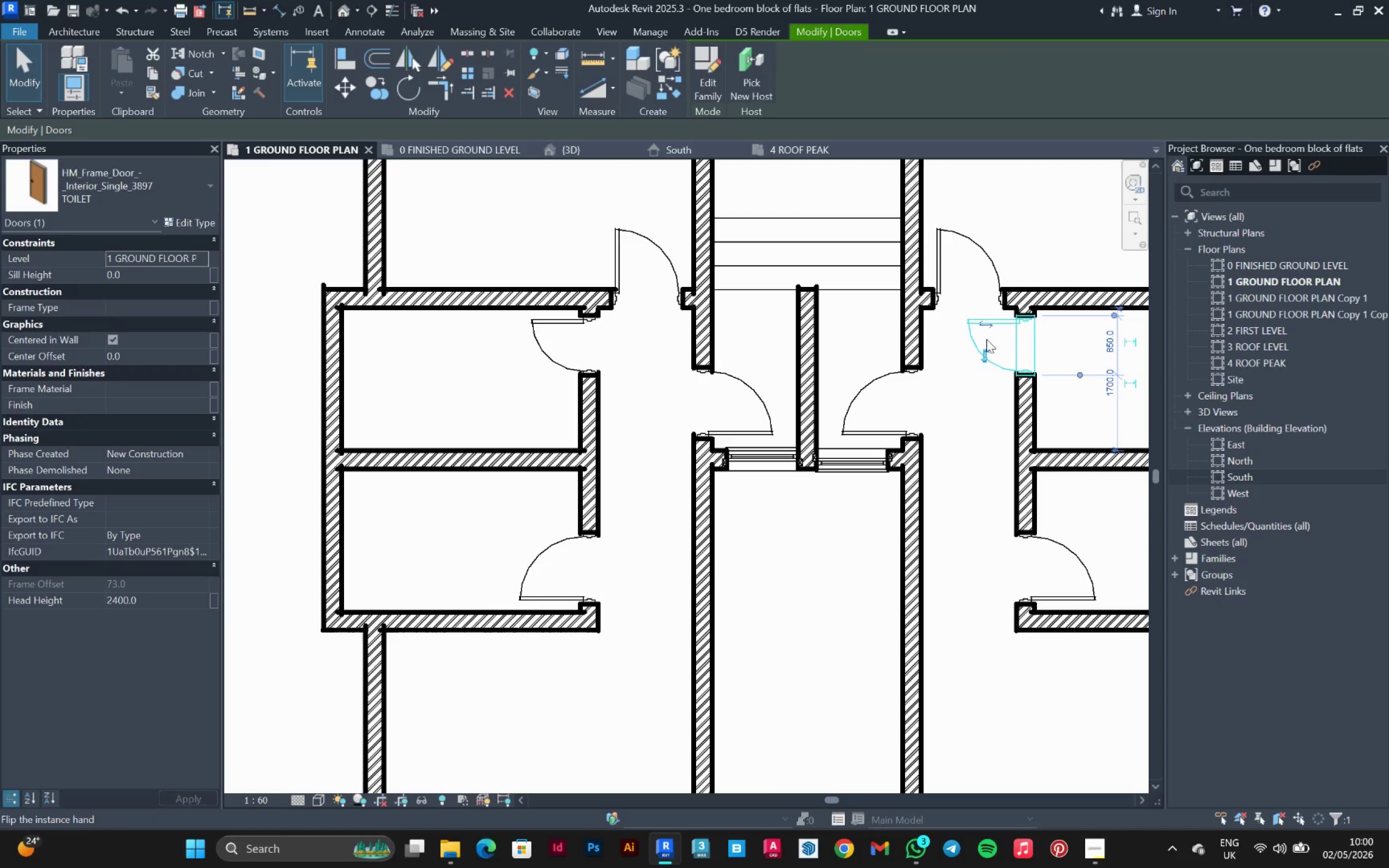 
left_click([983, 326])
 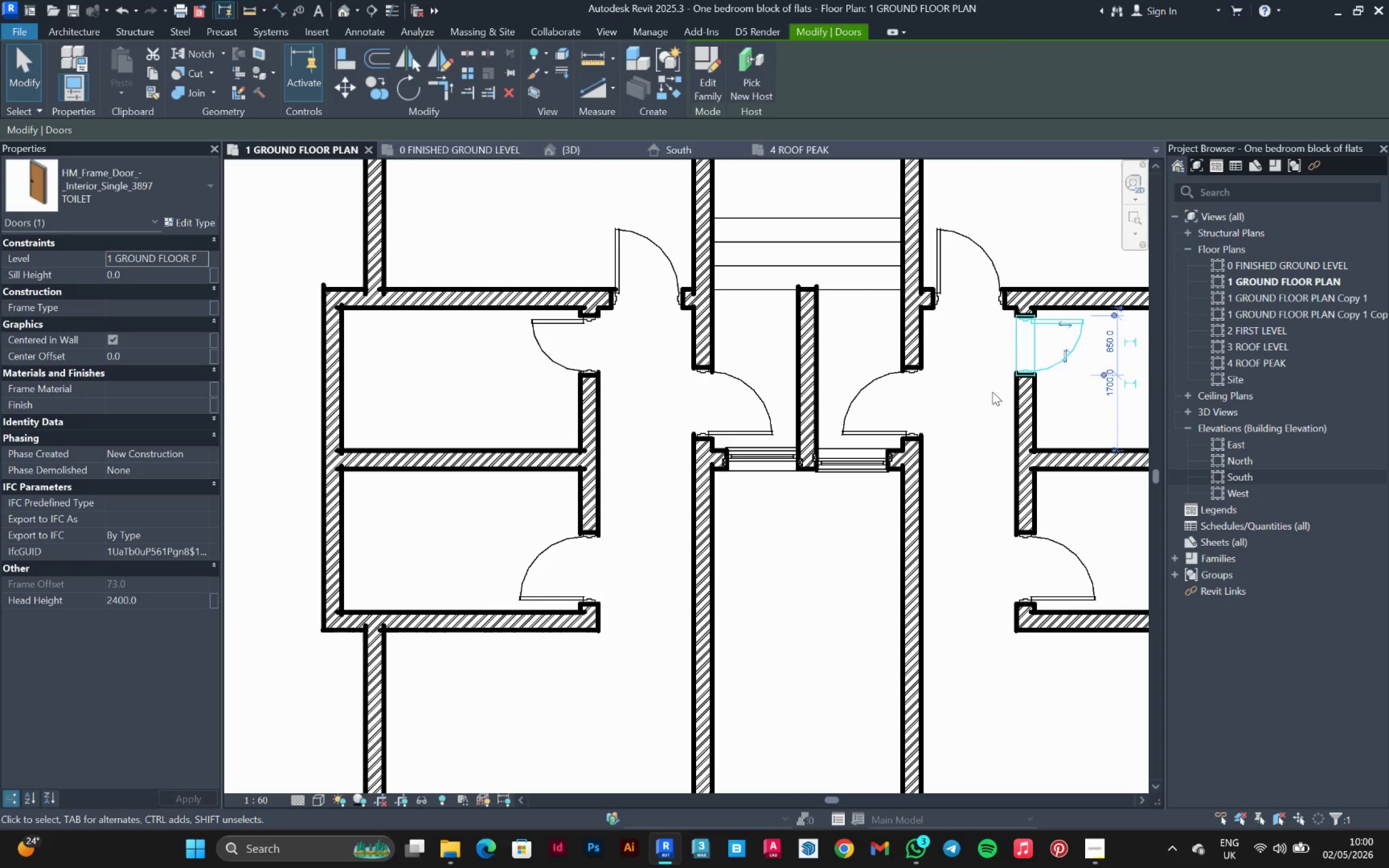 
left_click([972, 394])
 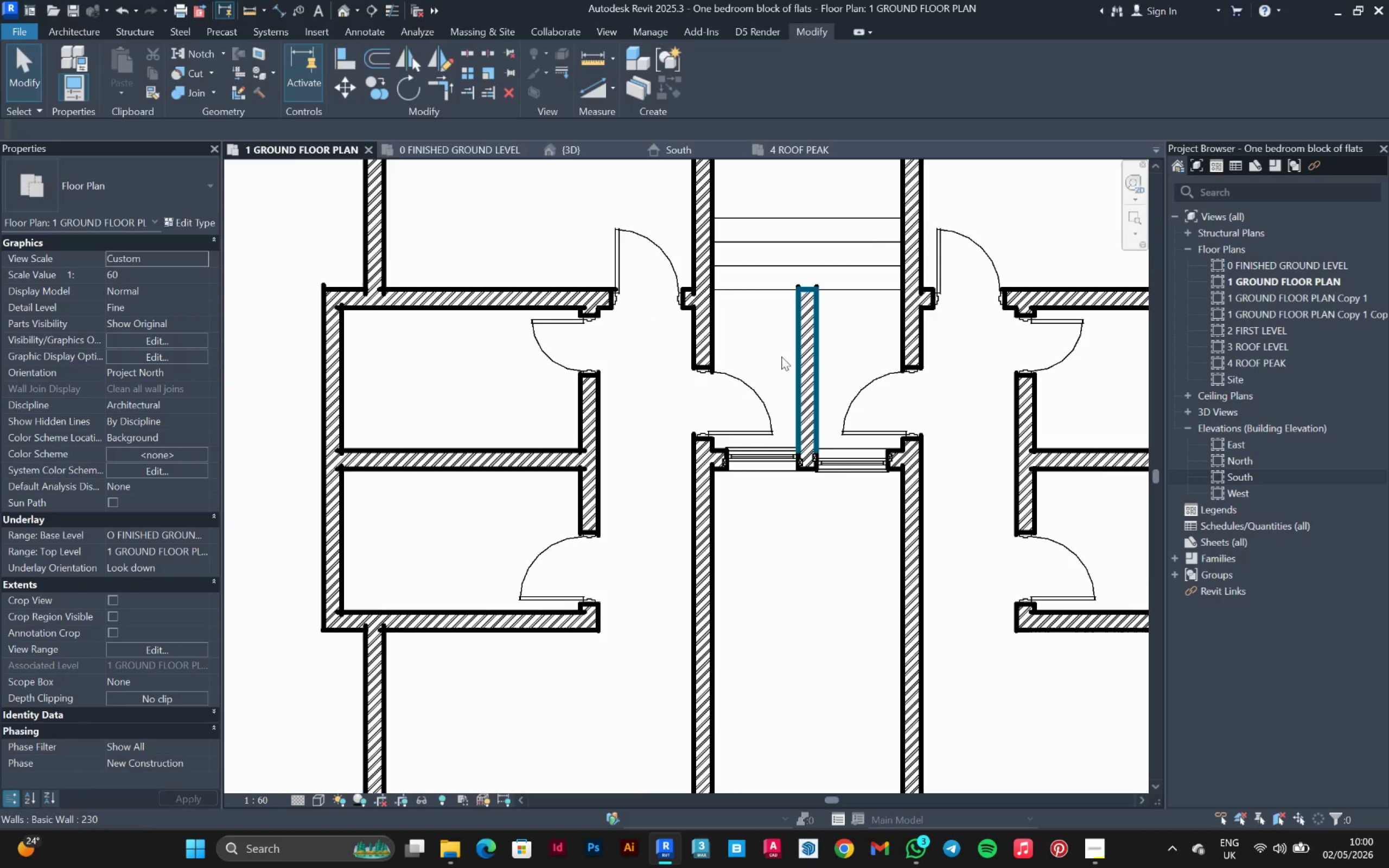 
scroll: coordinate [578, 308], scroll_direction: down, amount: 6.0
 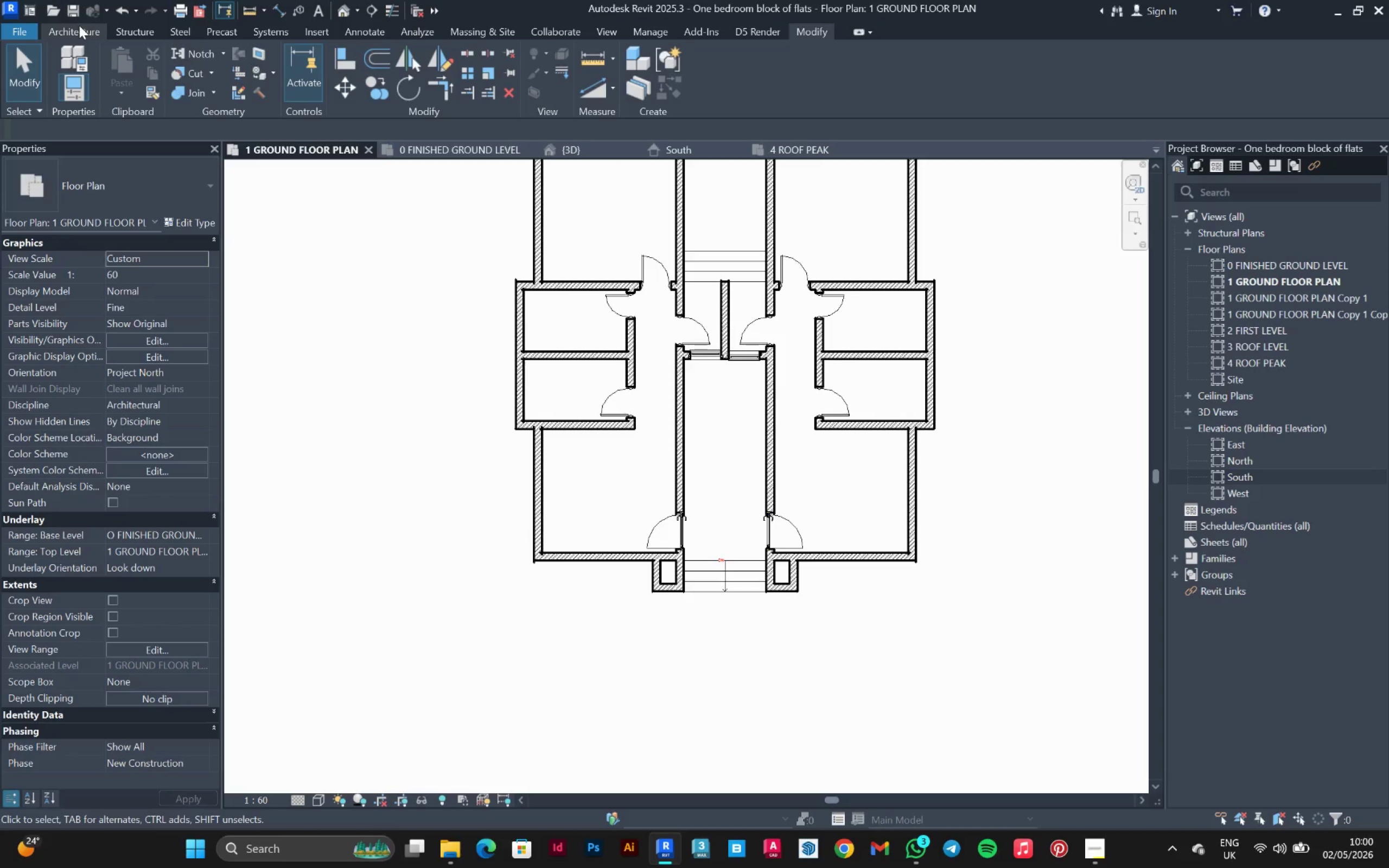 
mouse_move([63, 1])
 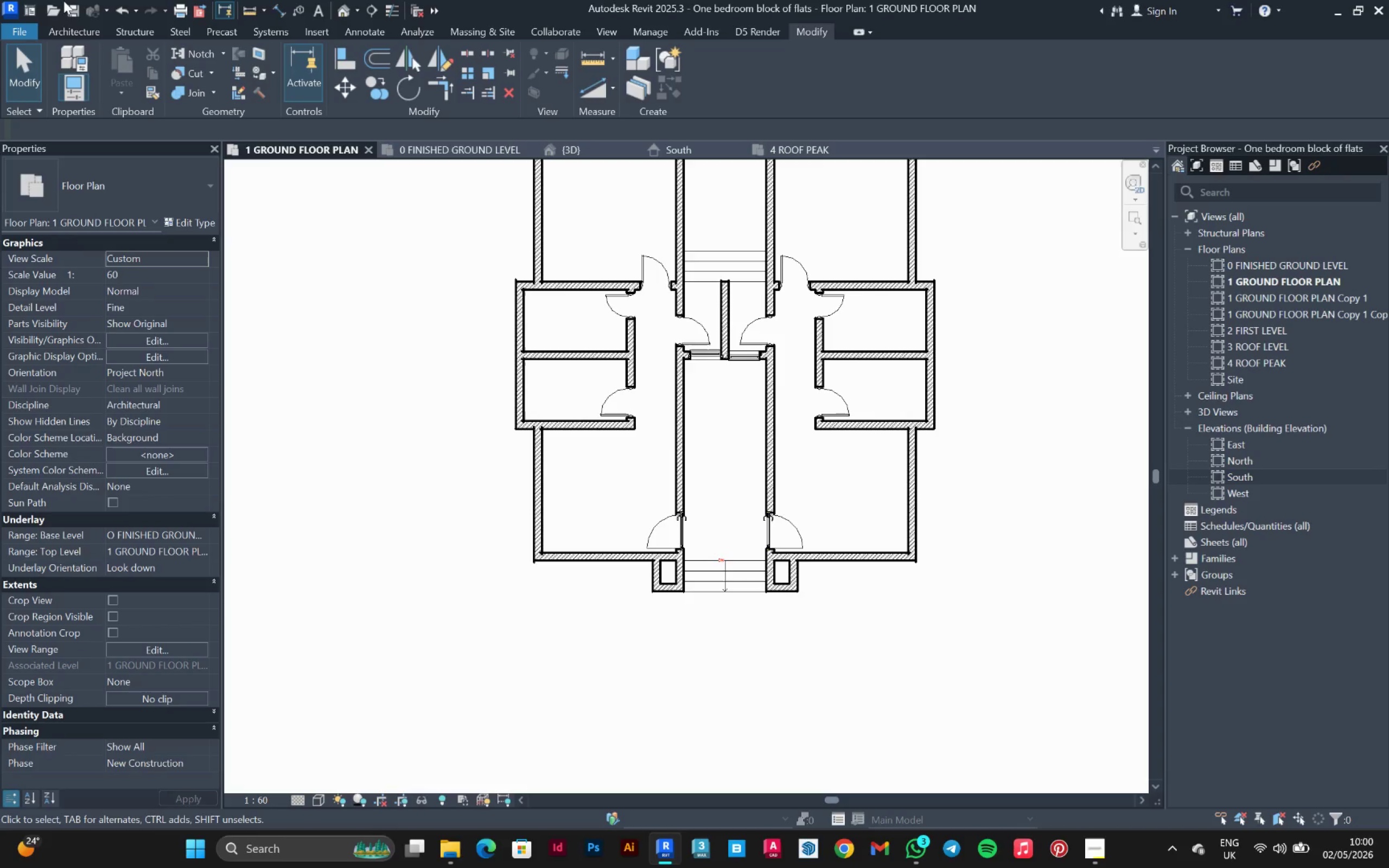 
wait(14.9)
 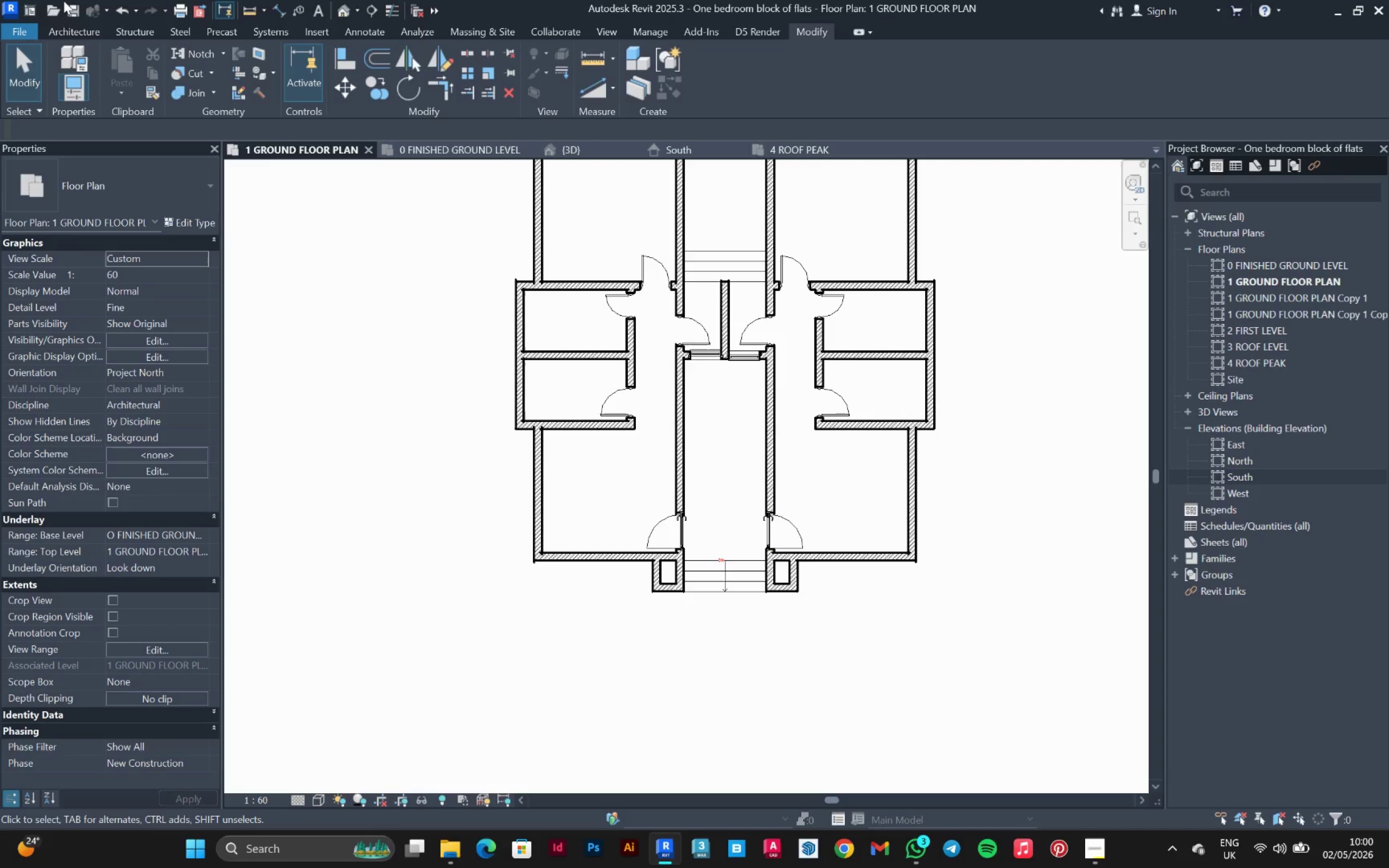 
left_click([1092, 853])
 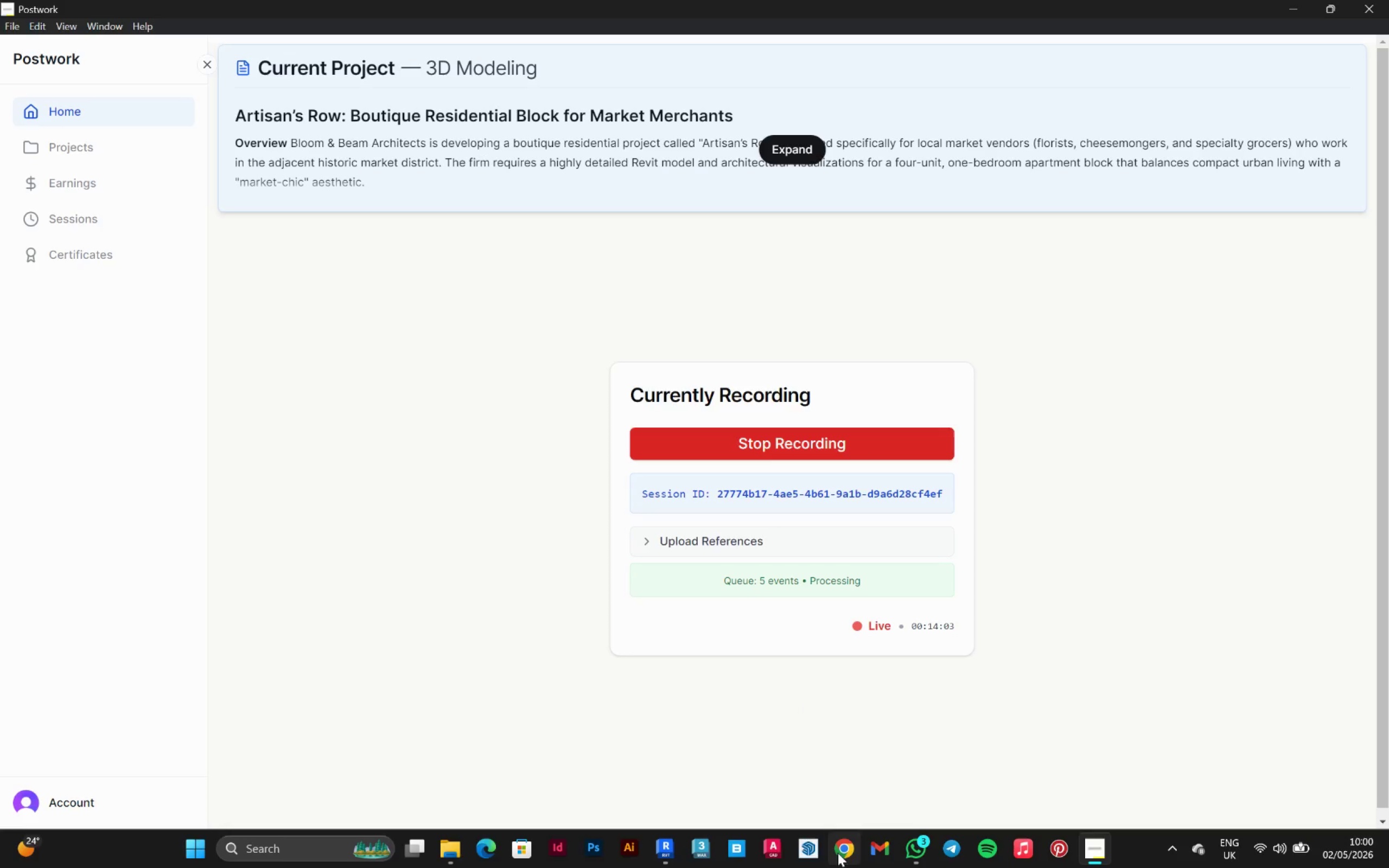 
left_click([674, 845])
 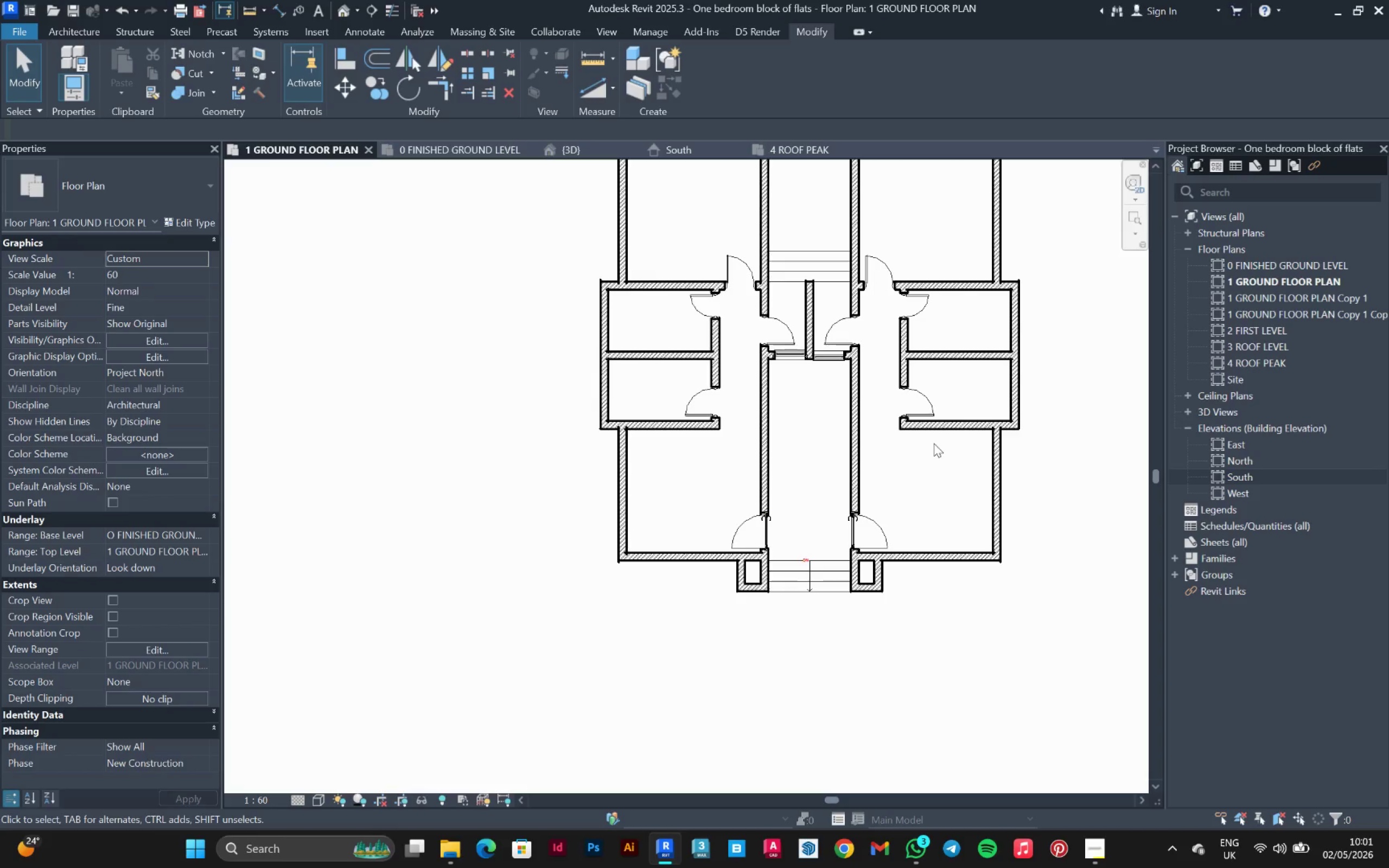 
wait(44.0)
 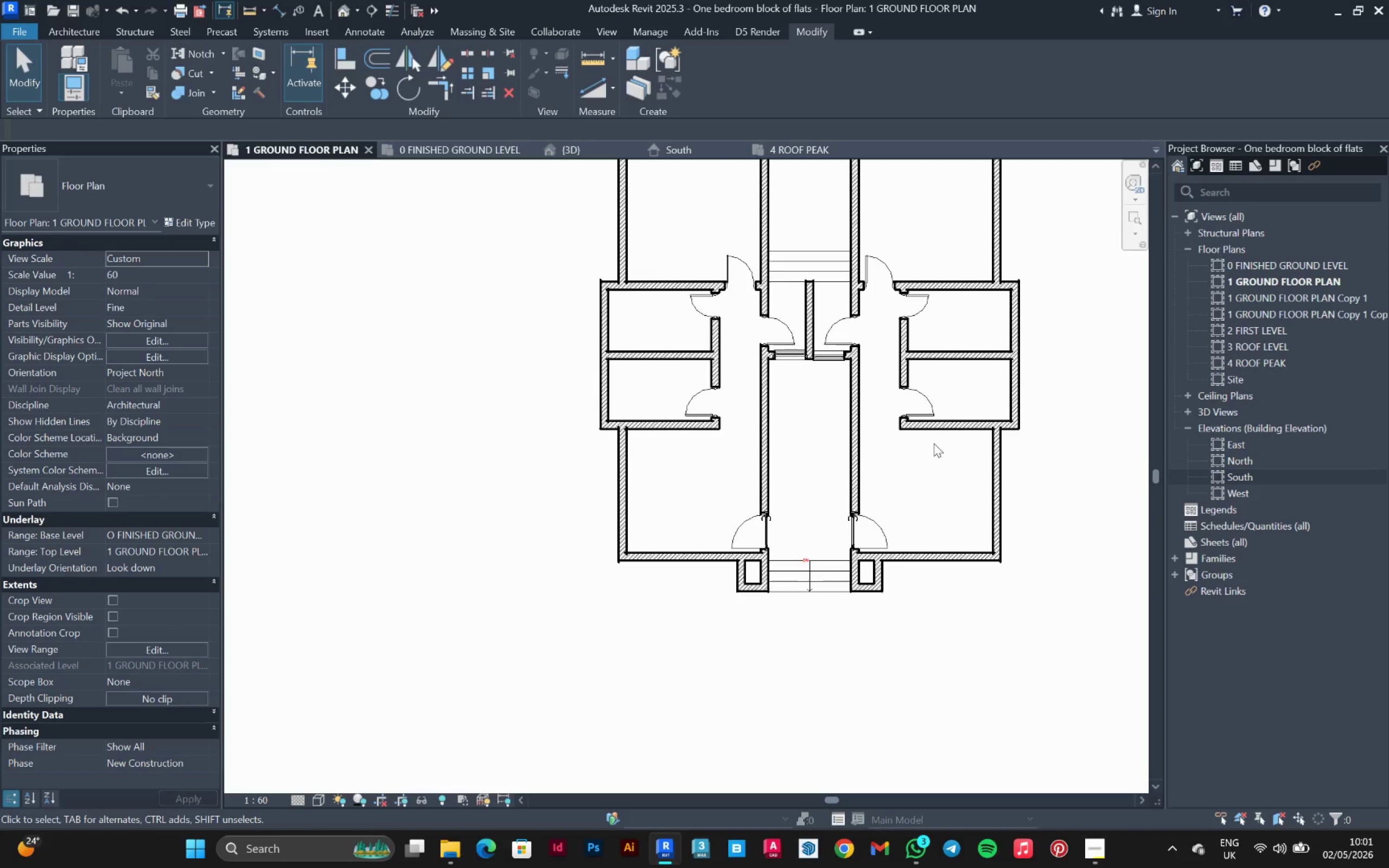 
scroll: coordinate [946, 547], scroll_direction: up, amount: 1.0
 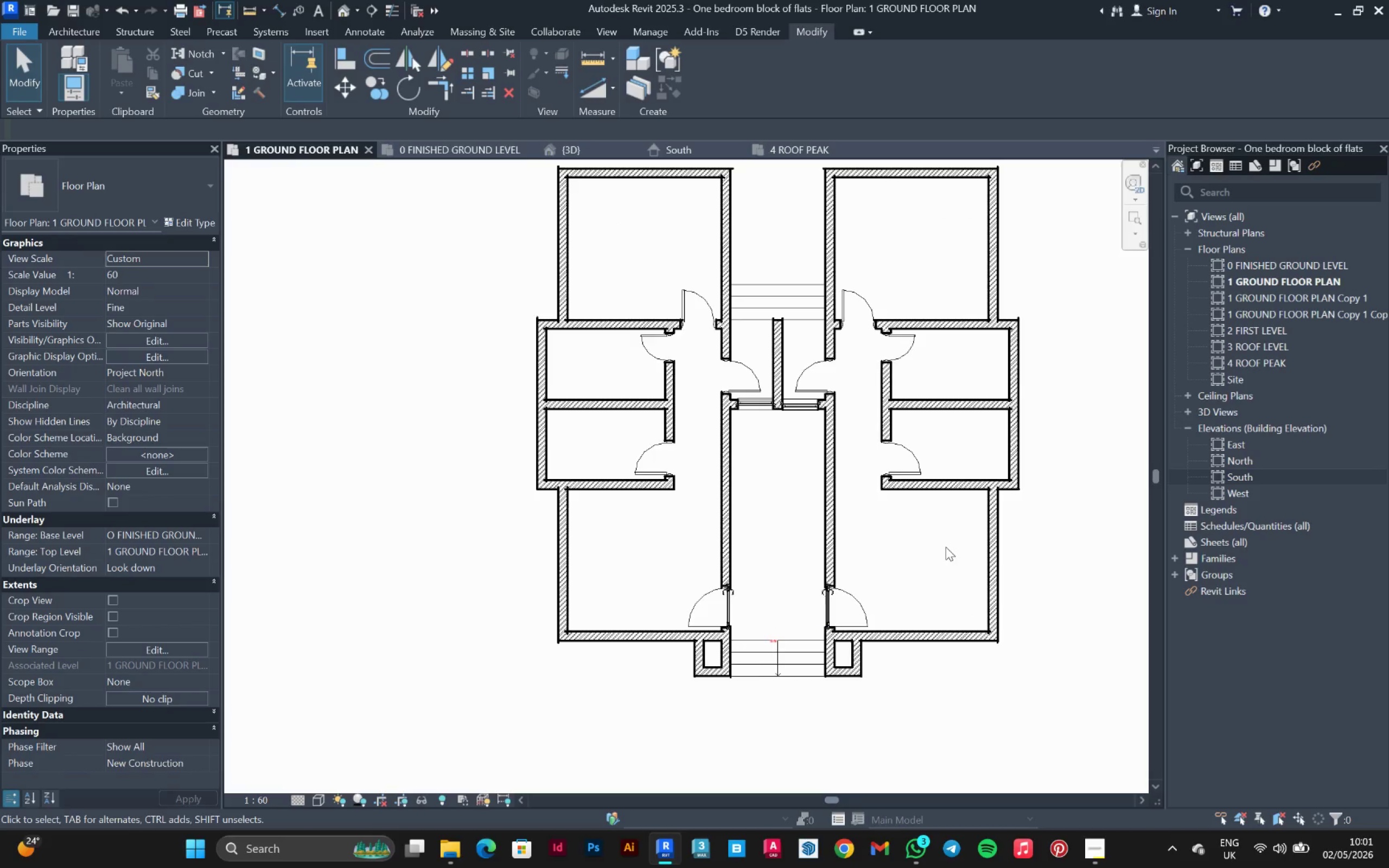 
scroll: coordinate [946, 547], scroll_direction: down, amount: 1.0
 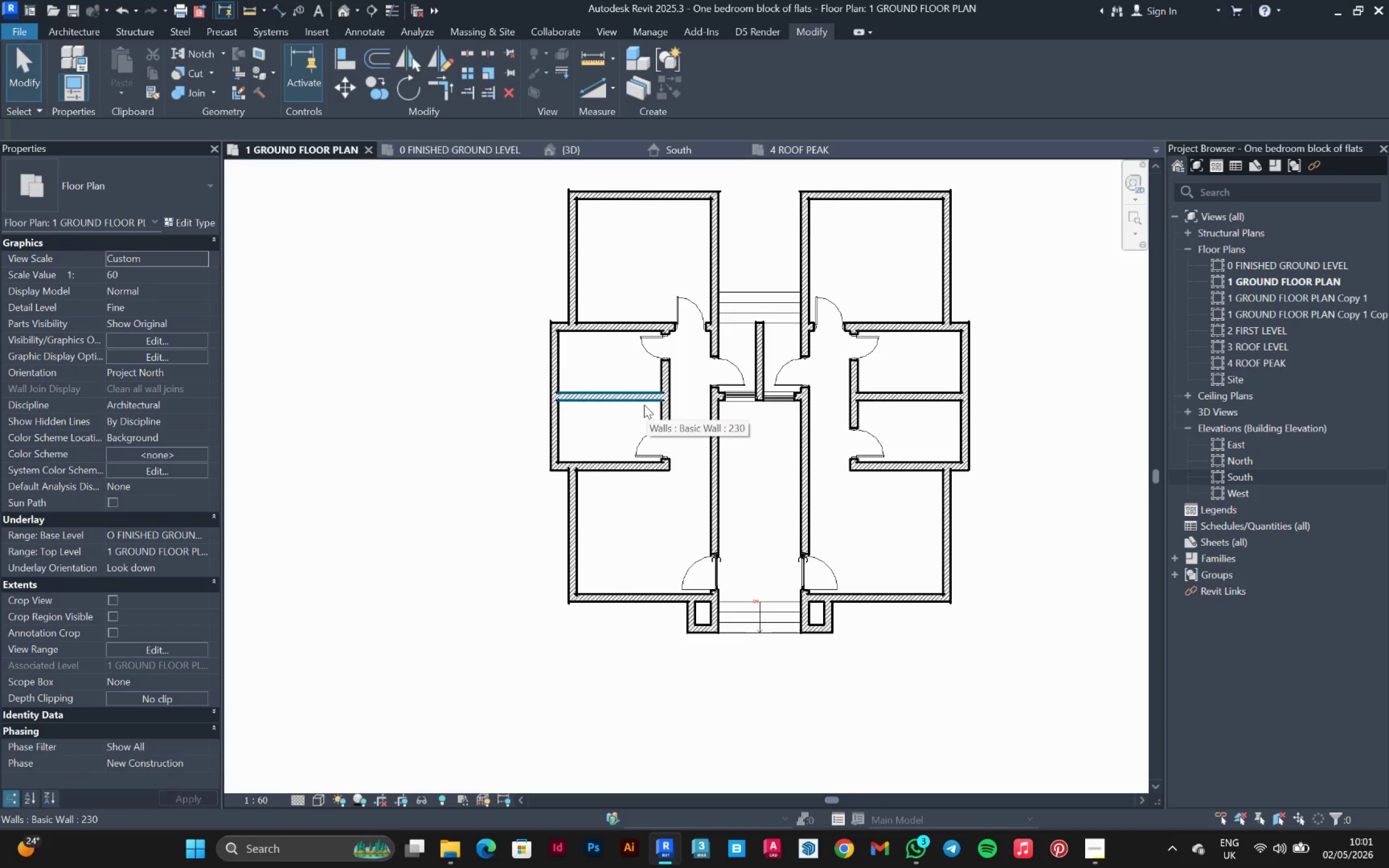 
left_click([453, 149])
 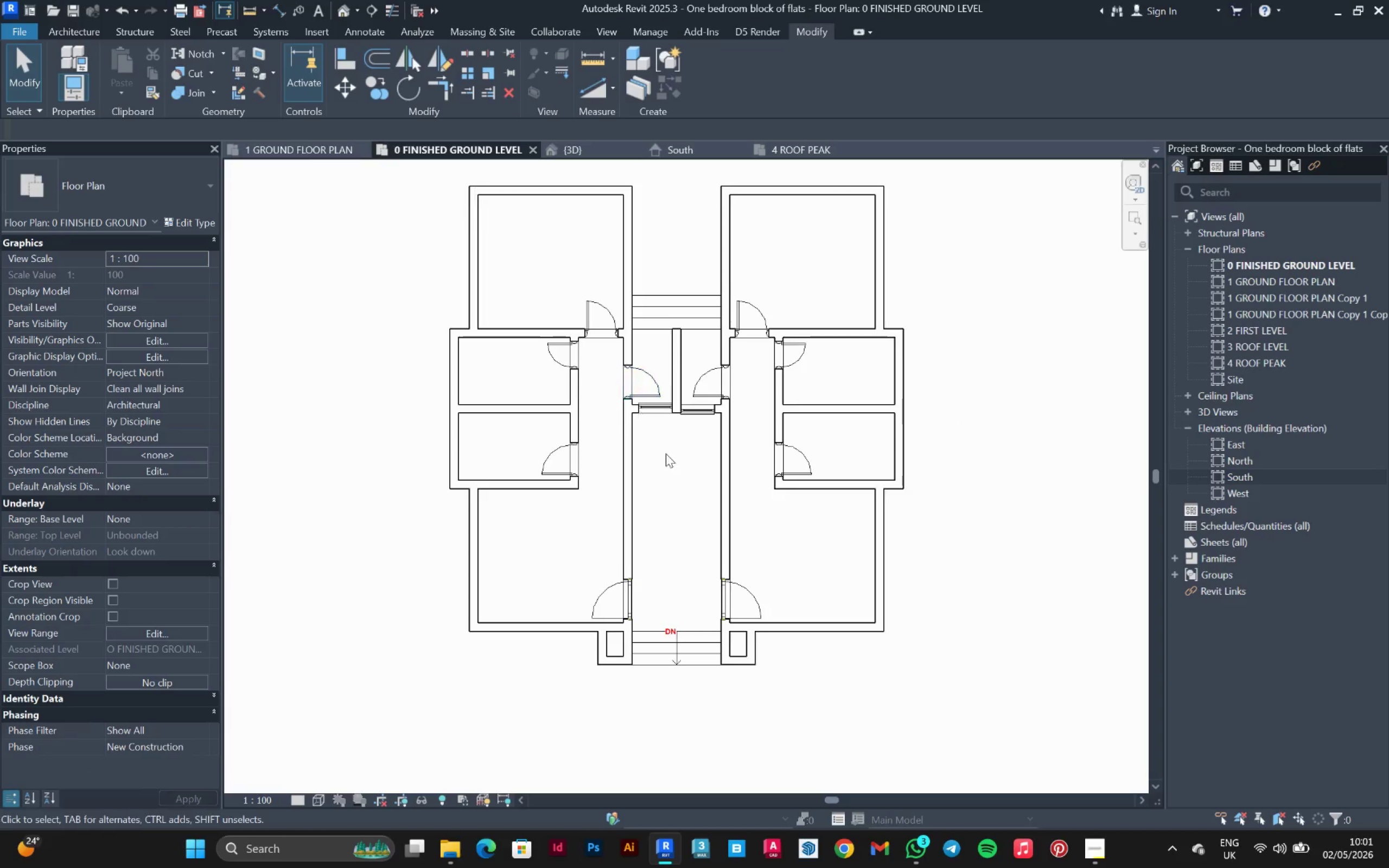 
scroll: coordinate [622, 656], scroll_direction: up, amount: 3.0
 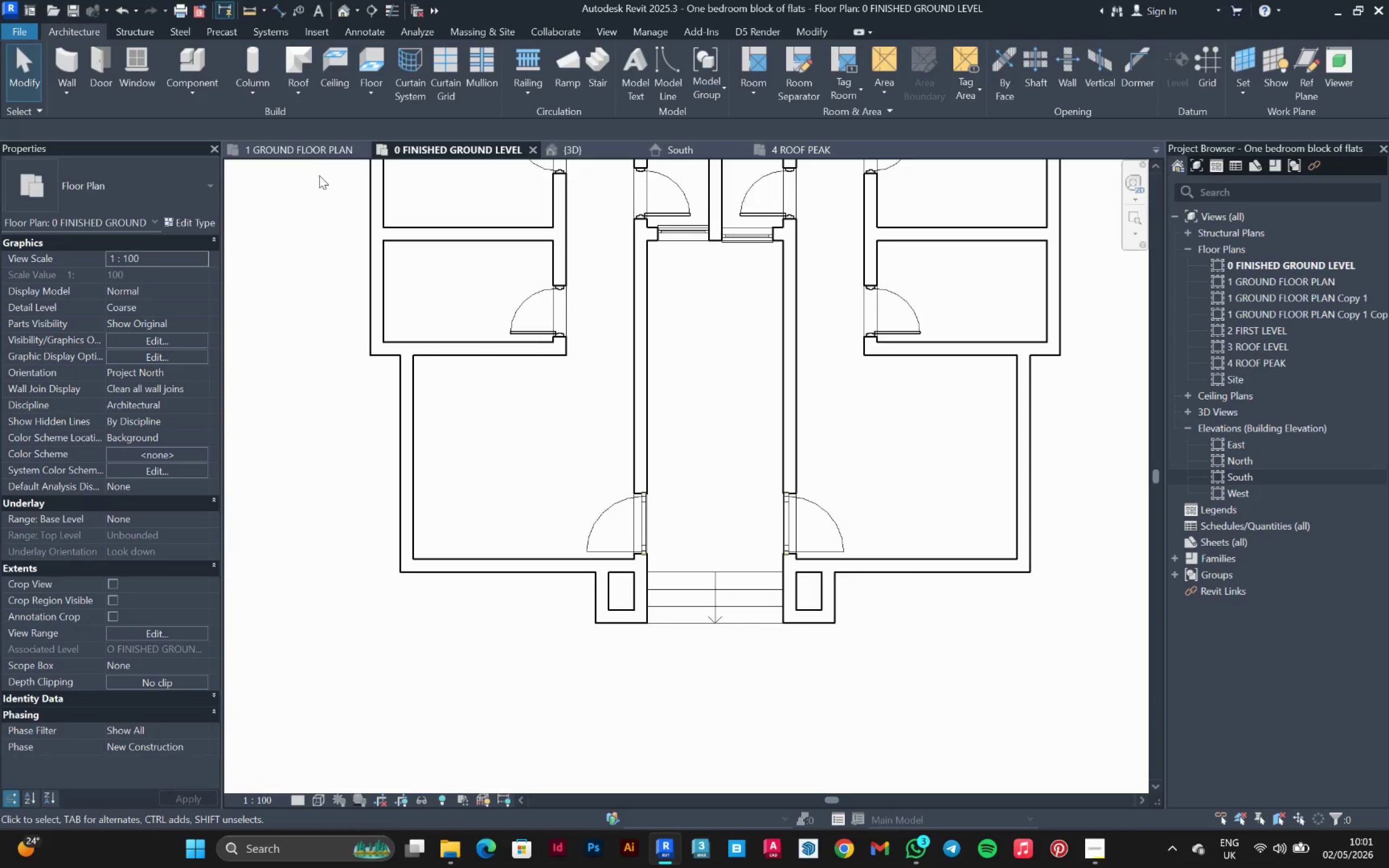 
wait(6.77)
 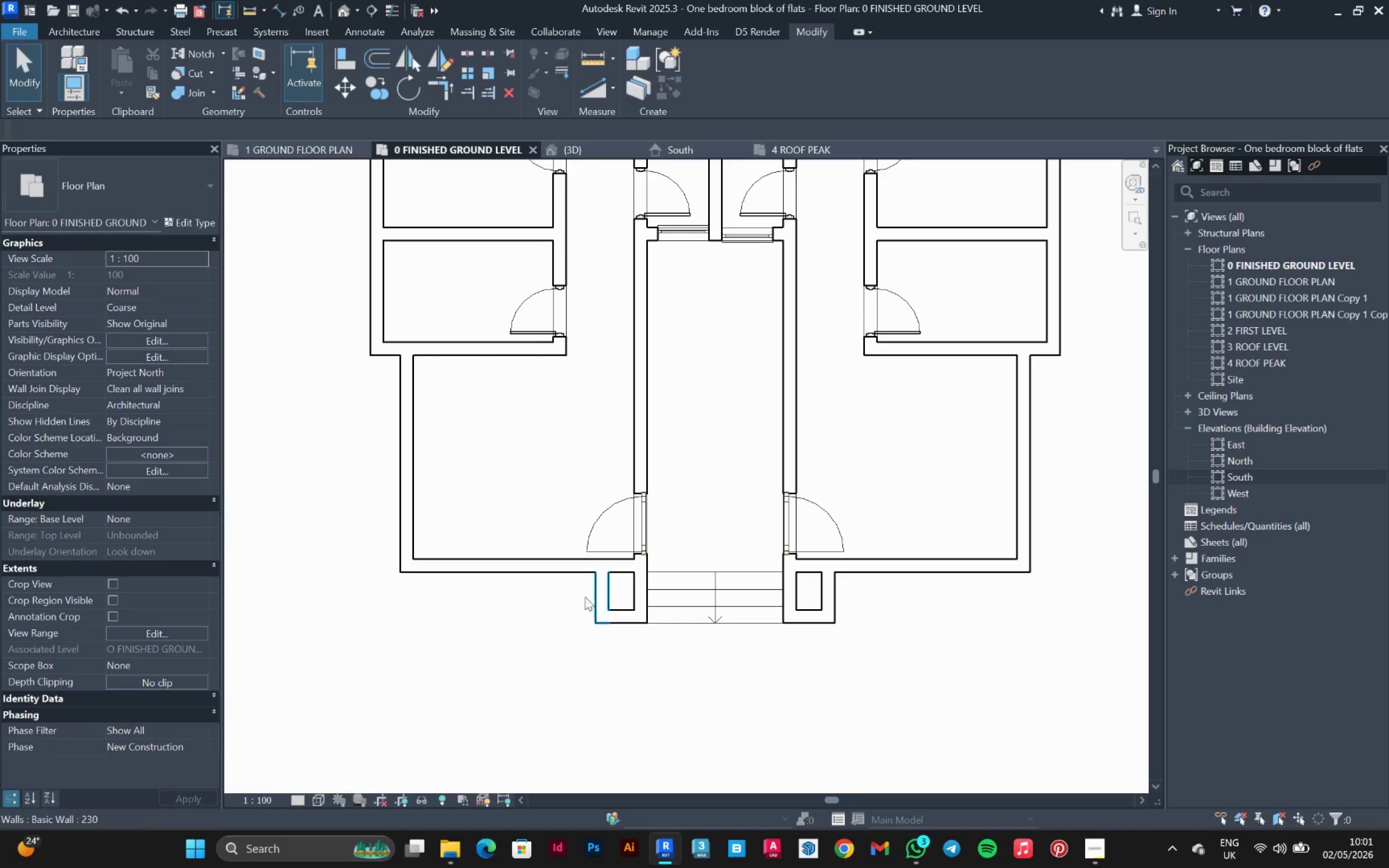 
left_click([61, 60])
 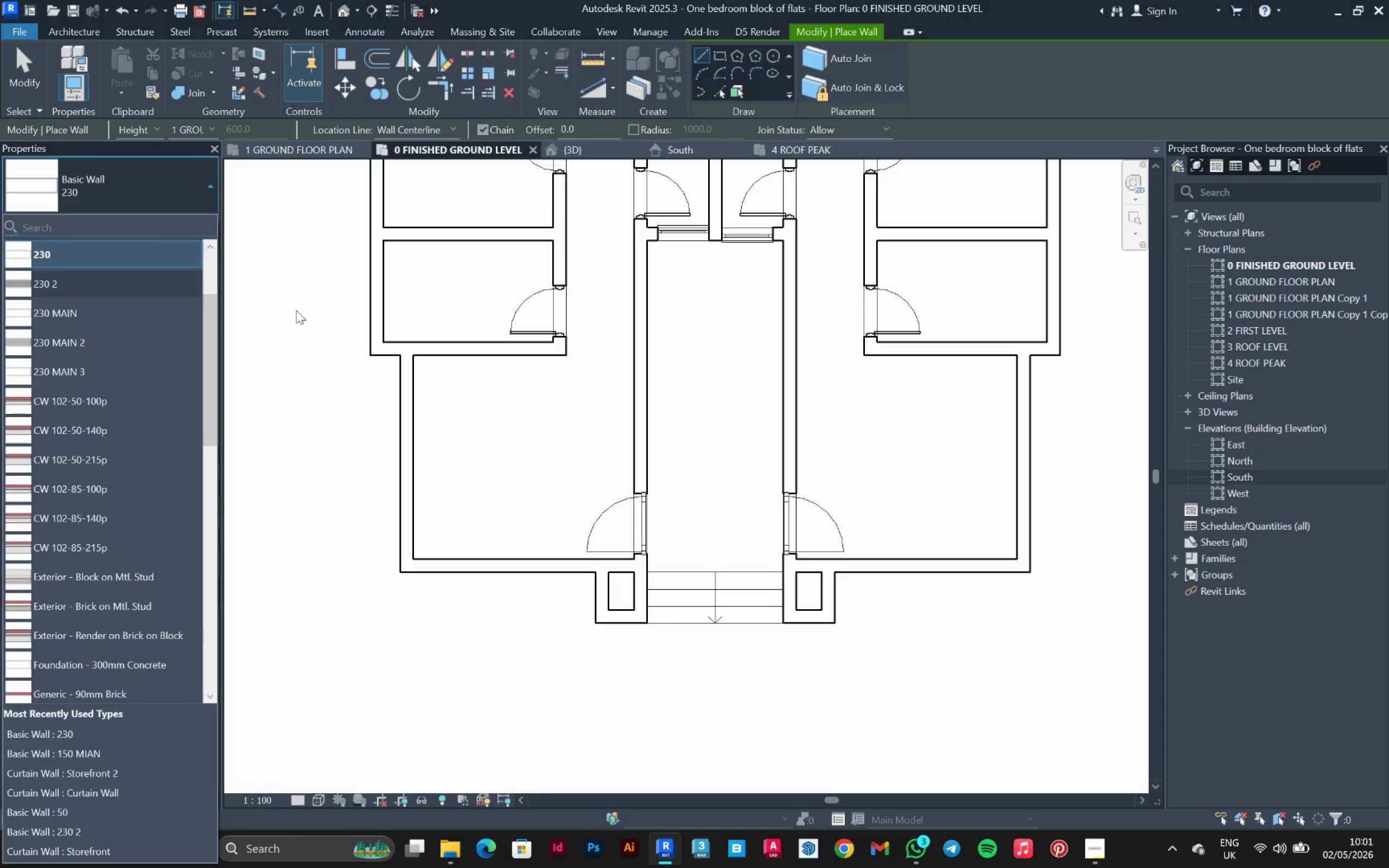 
key(Escape)
 